 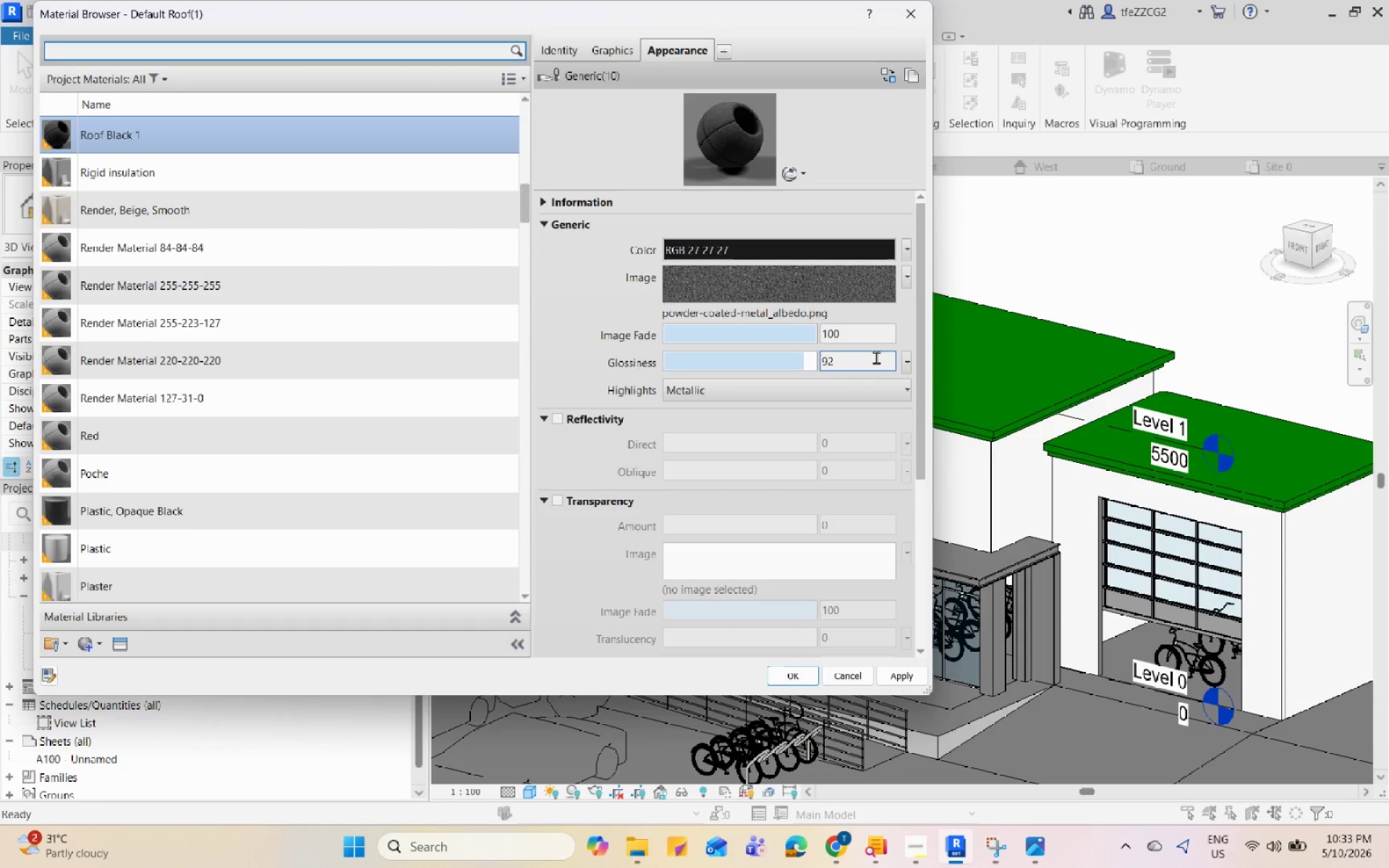 
left_click([912, 365])
 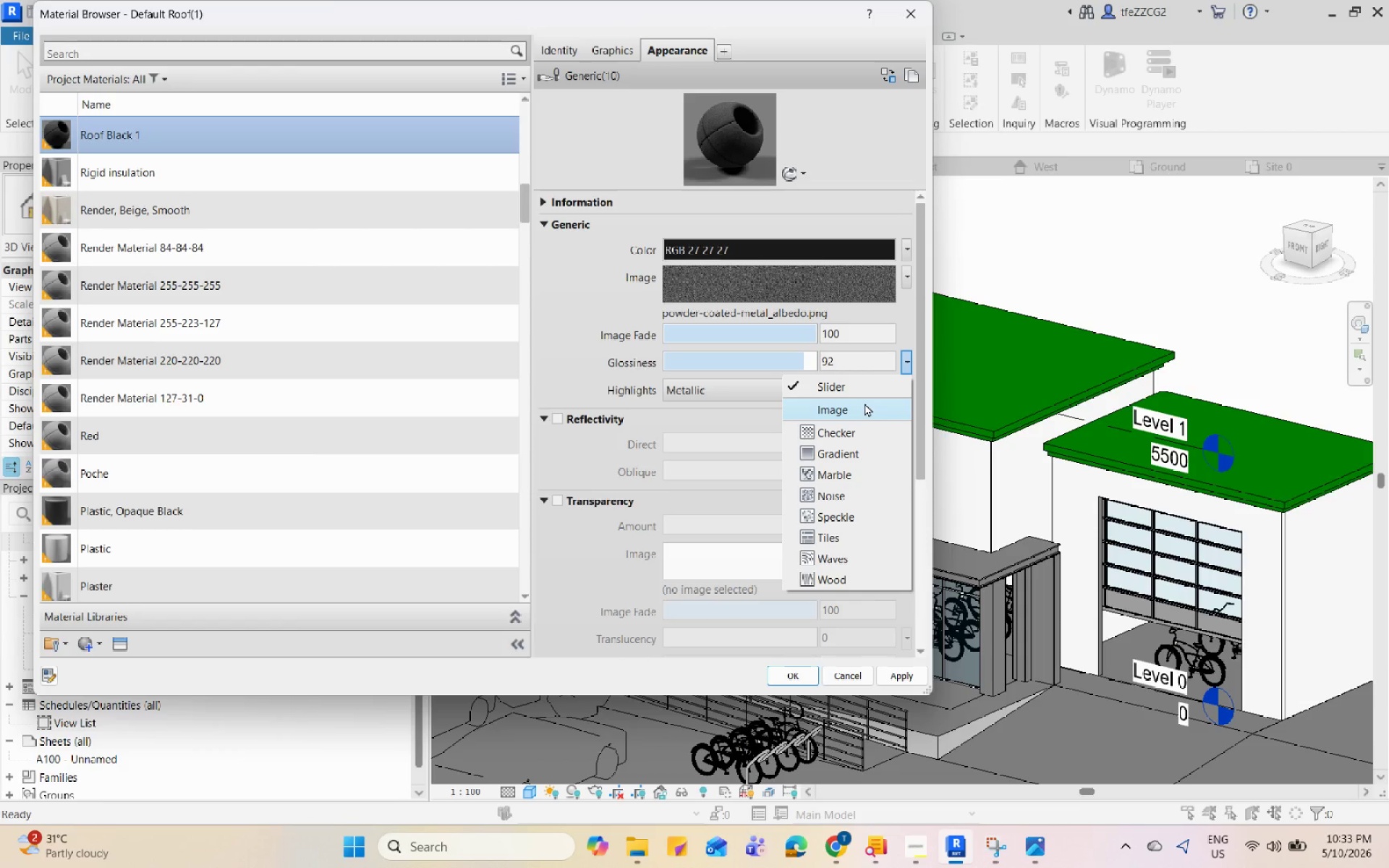 
left_click([865, 405])
 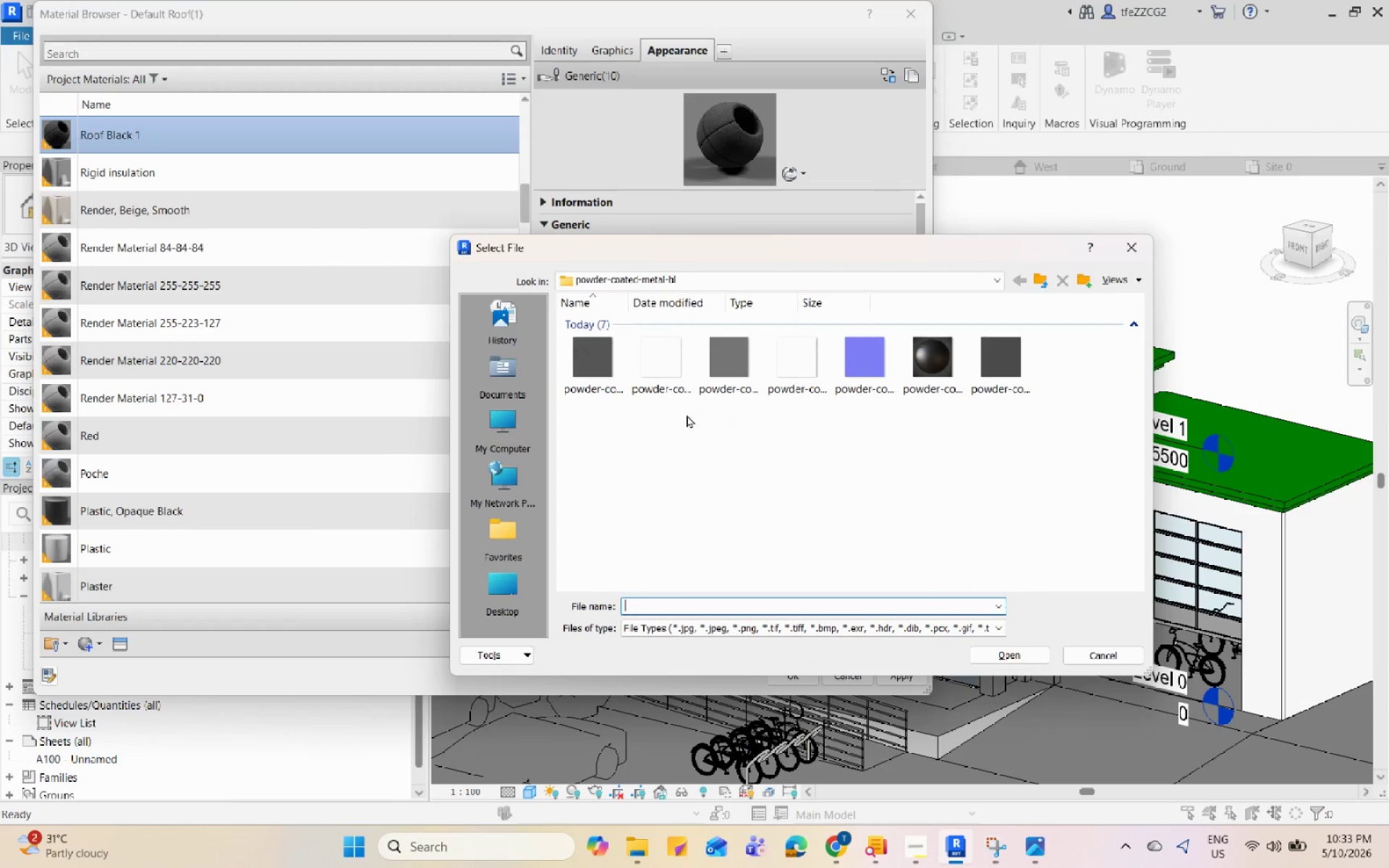 
left_click([979, 353])
 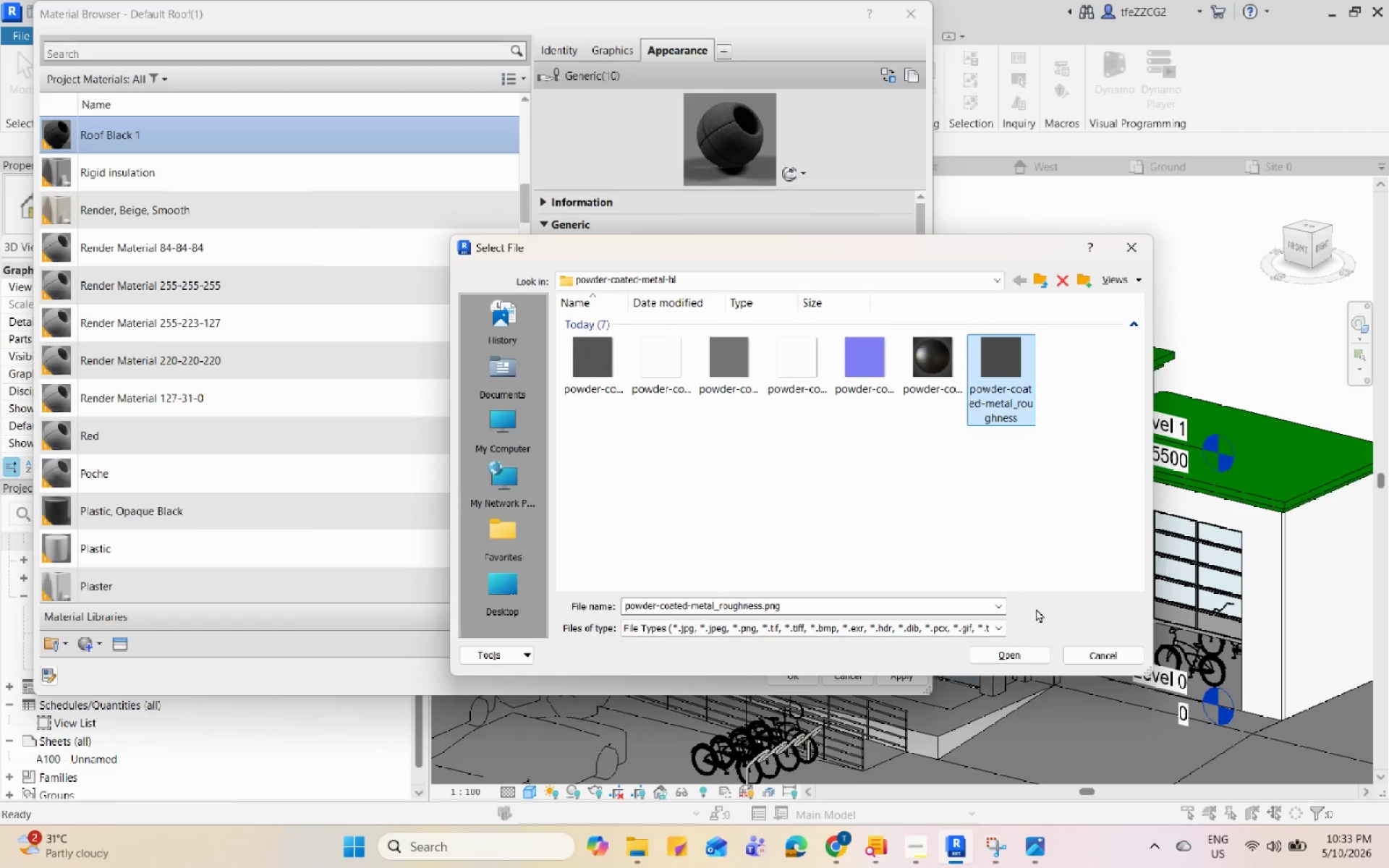 
scroll: coordinate [687, 414], scroll_direction: up, amount: 4.0
 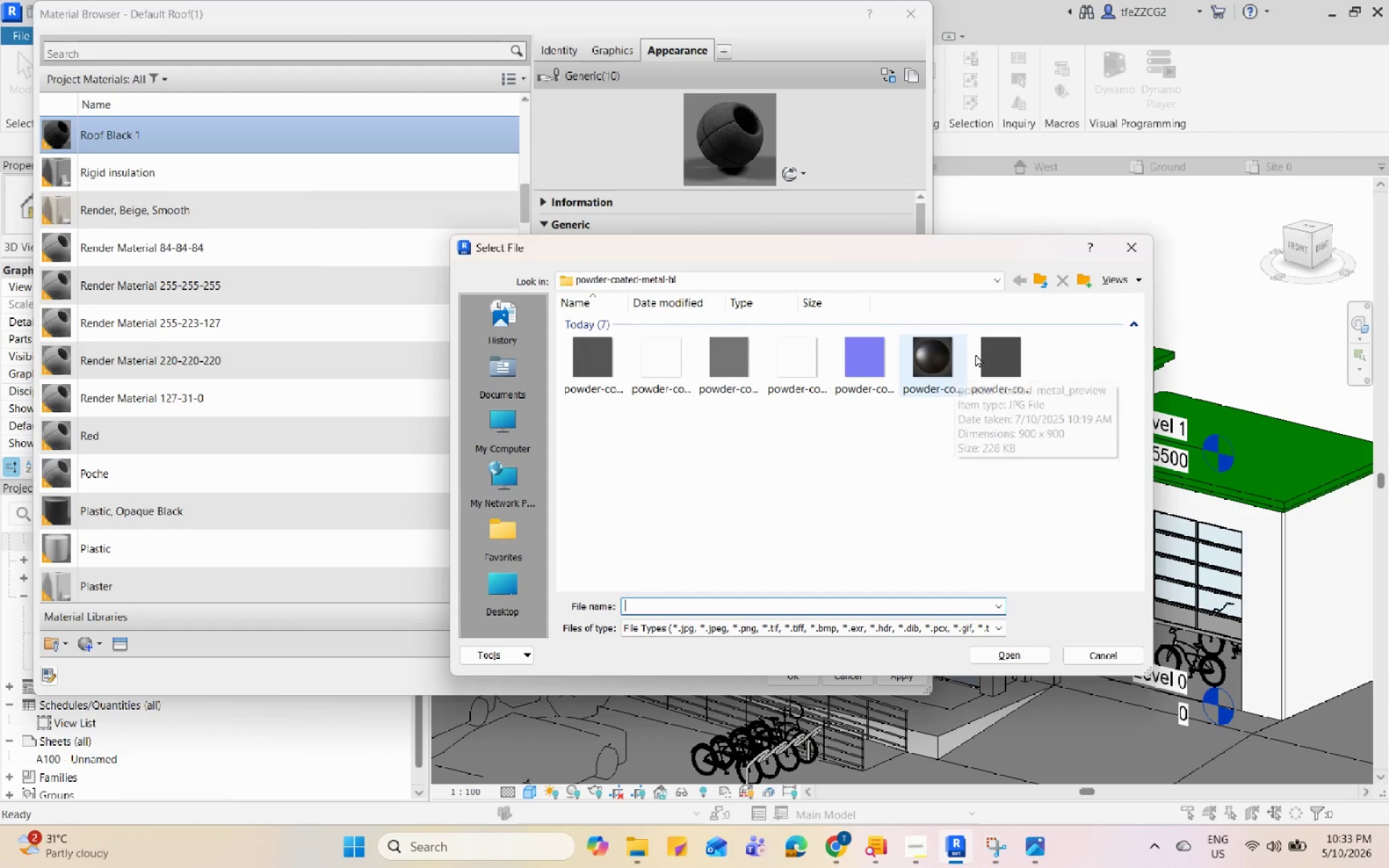 
left_click([1008, 650])
 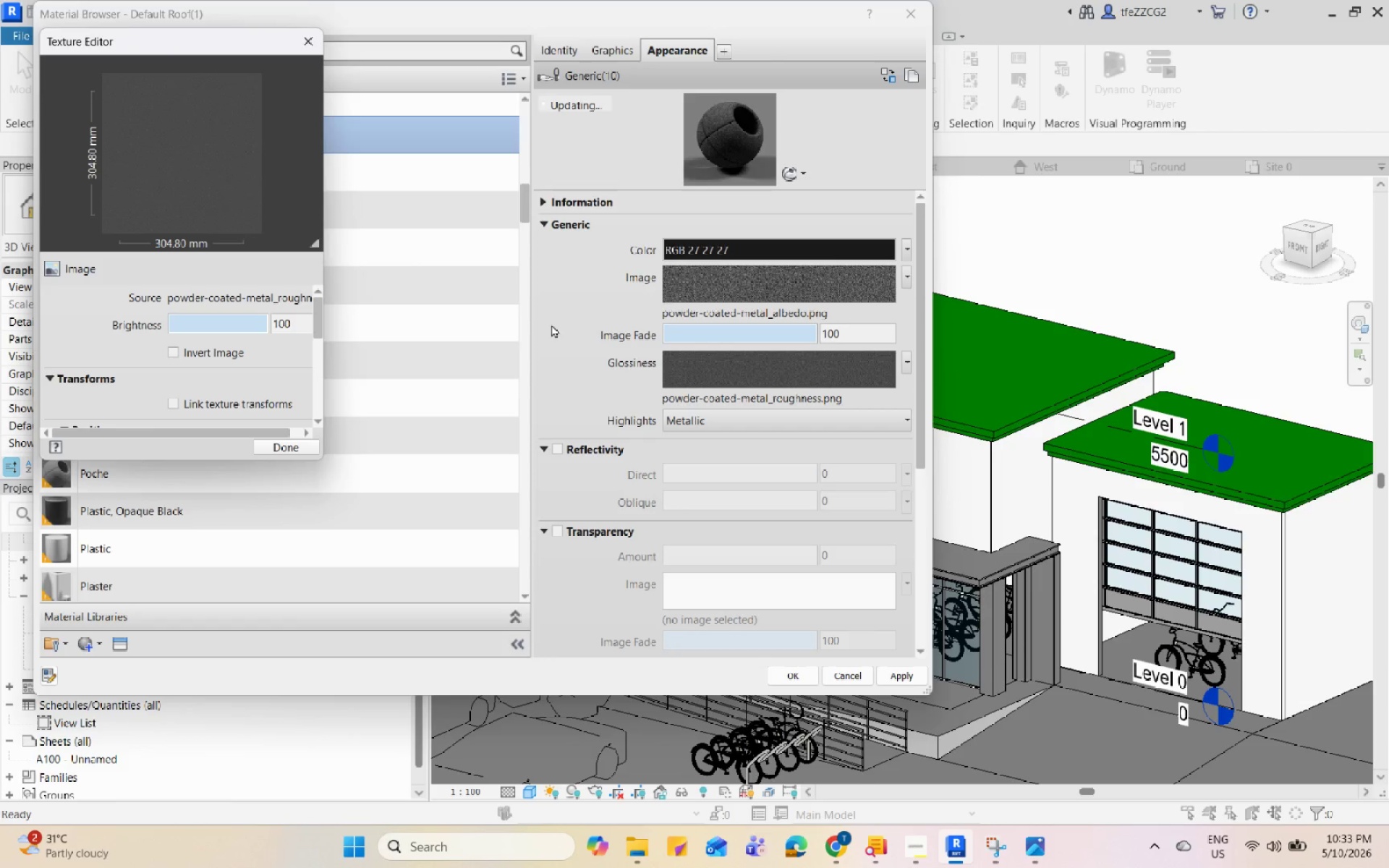 
scroll: coordinate [551, 324], scroll_direction: up, amount: 2.0
 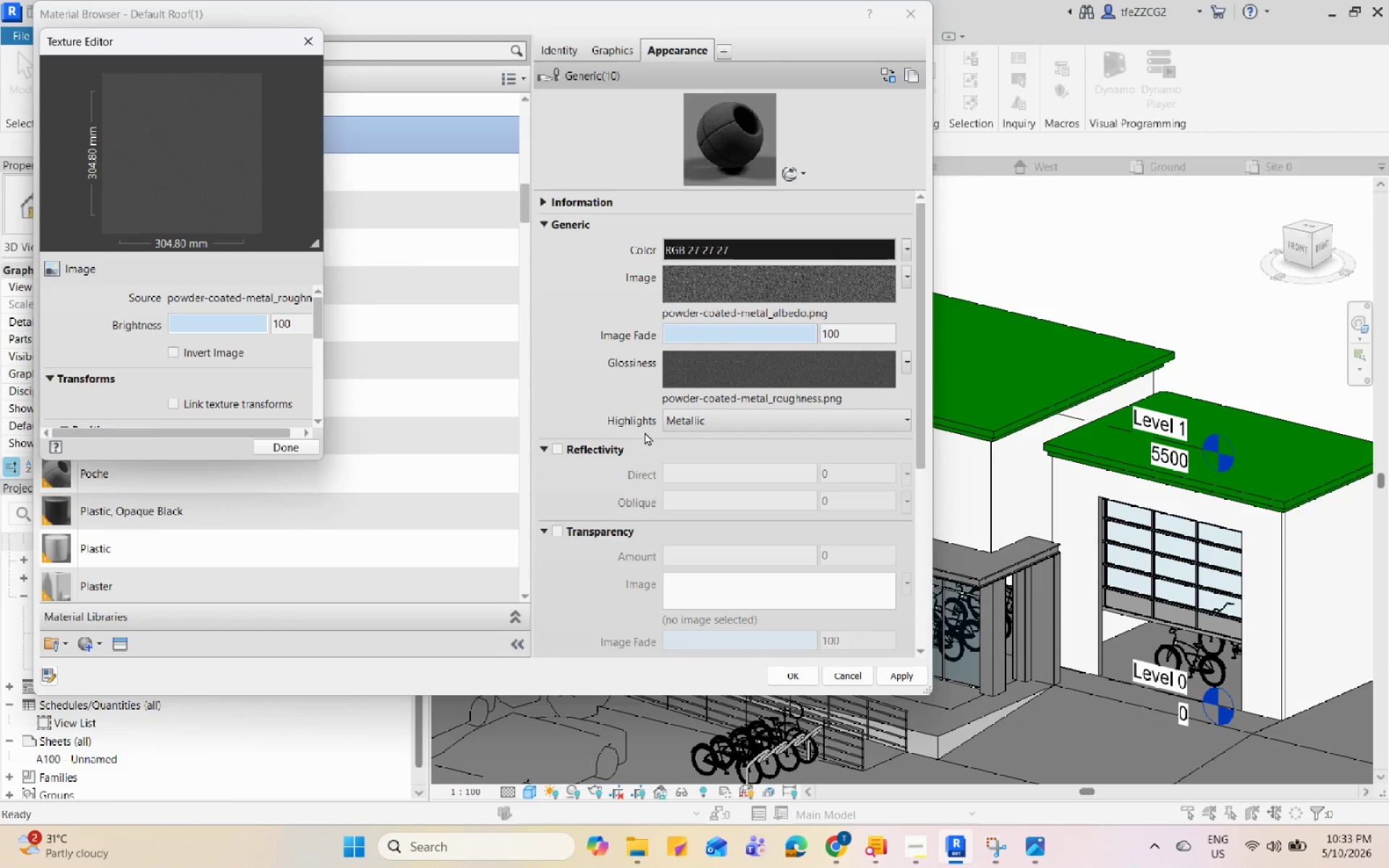 
left_click([728, 422])
 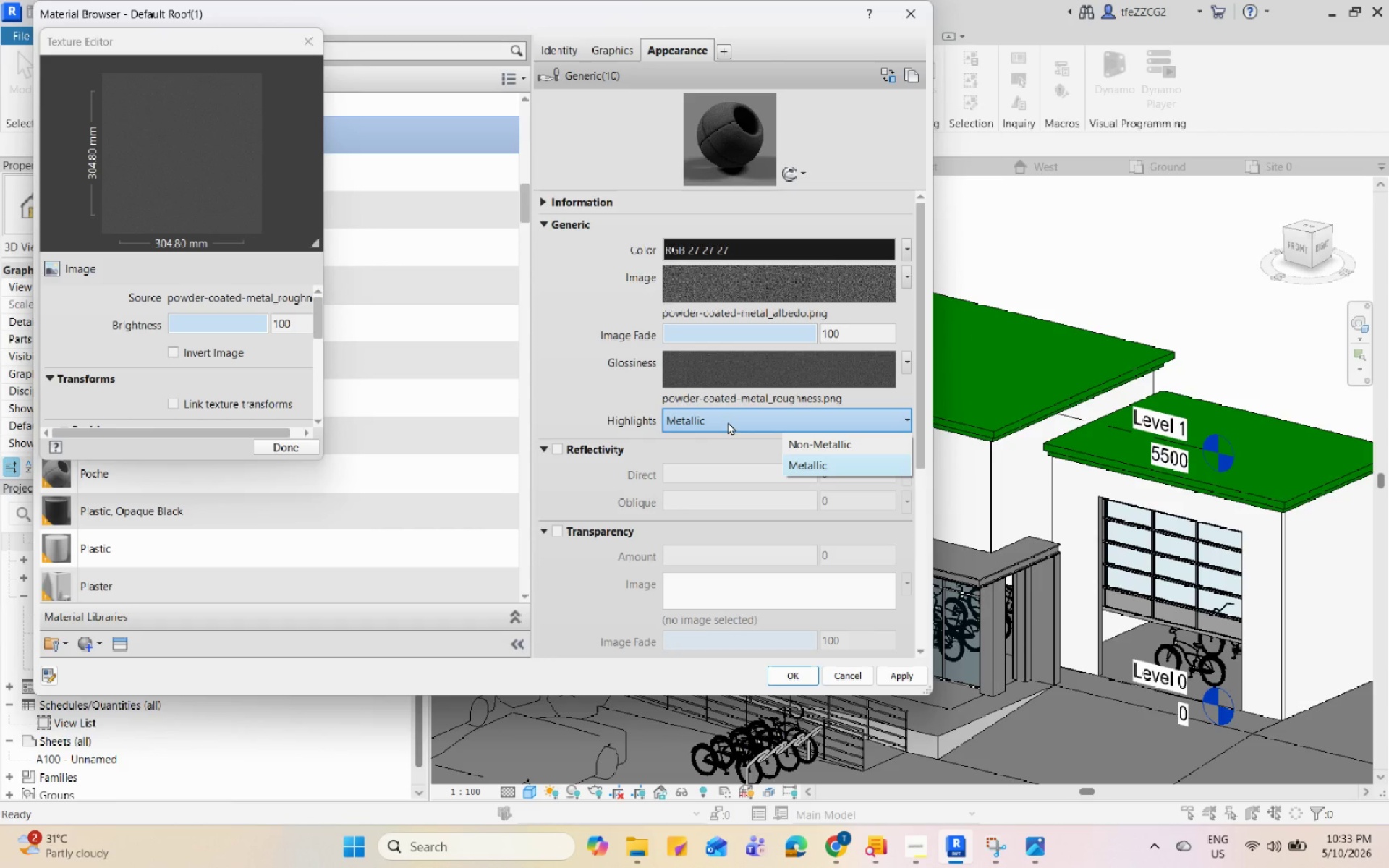 
left_click([728, 422])
 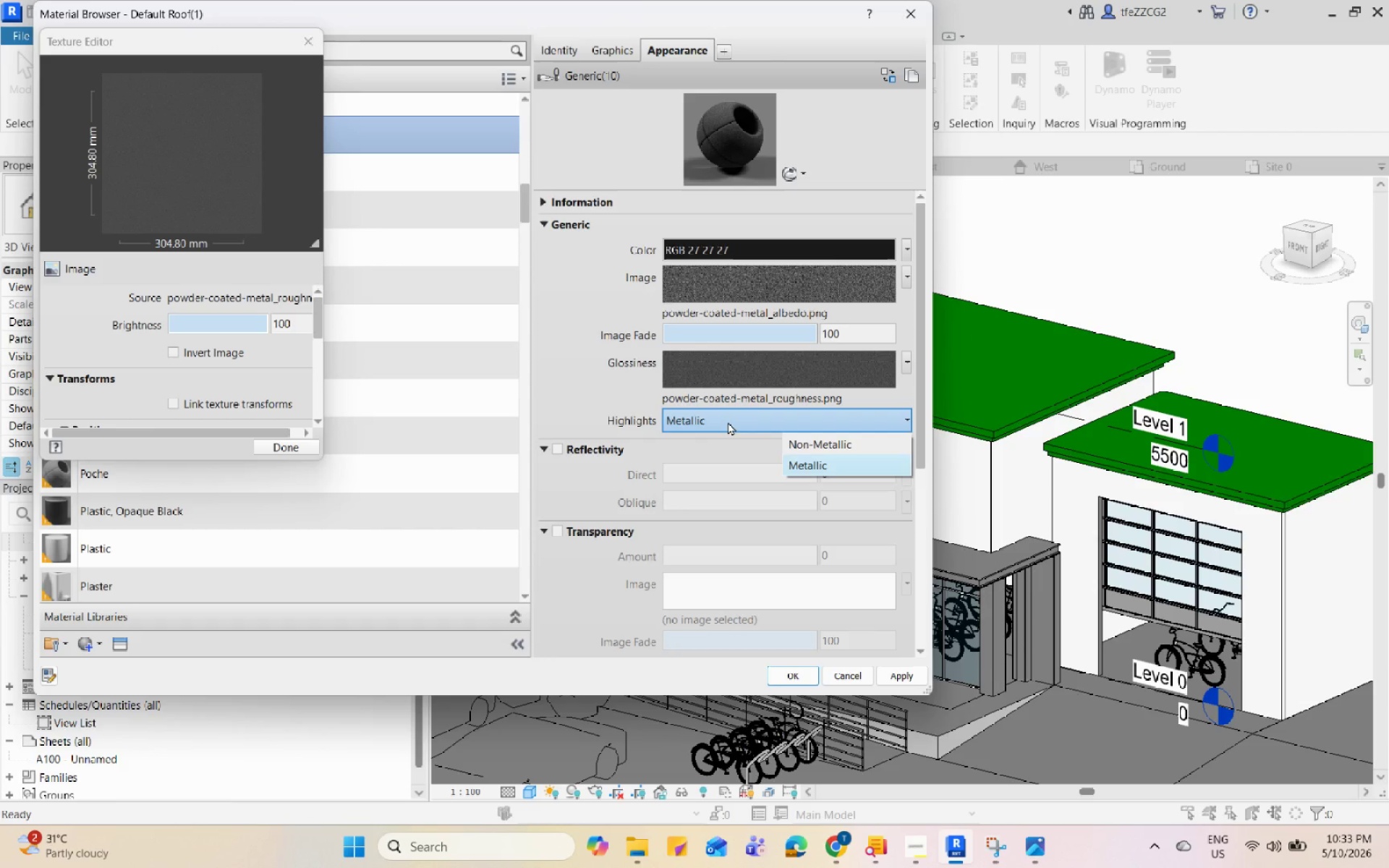 
left_click([728, 422])
 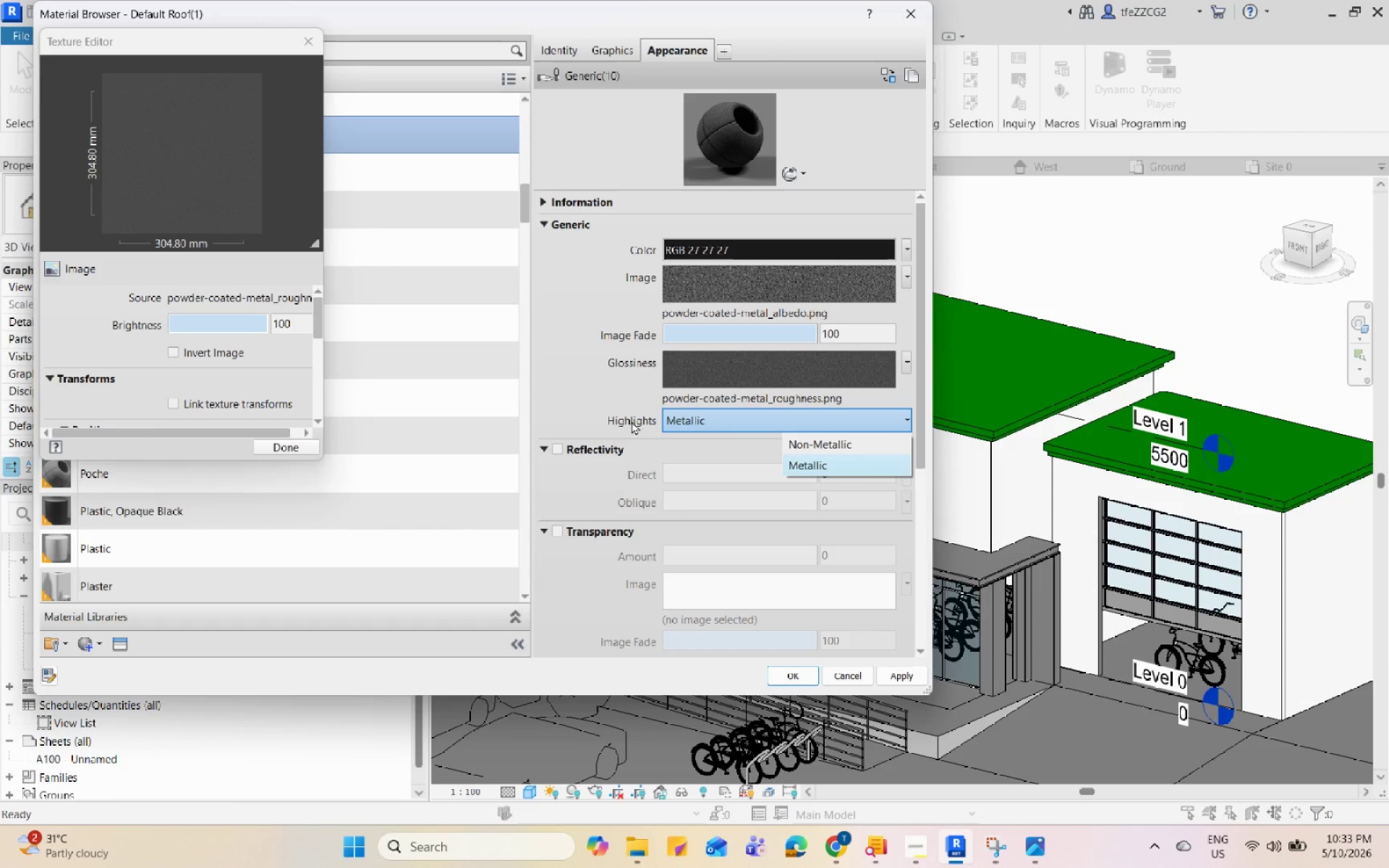 
left_click([587, 374])
 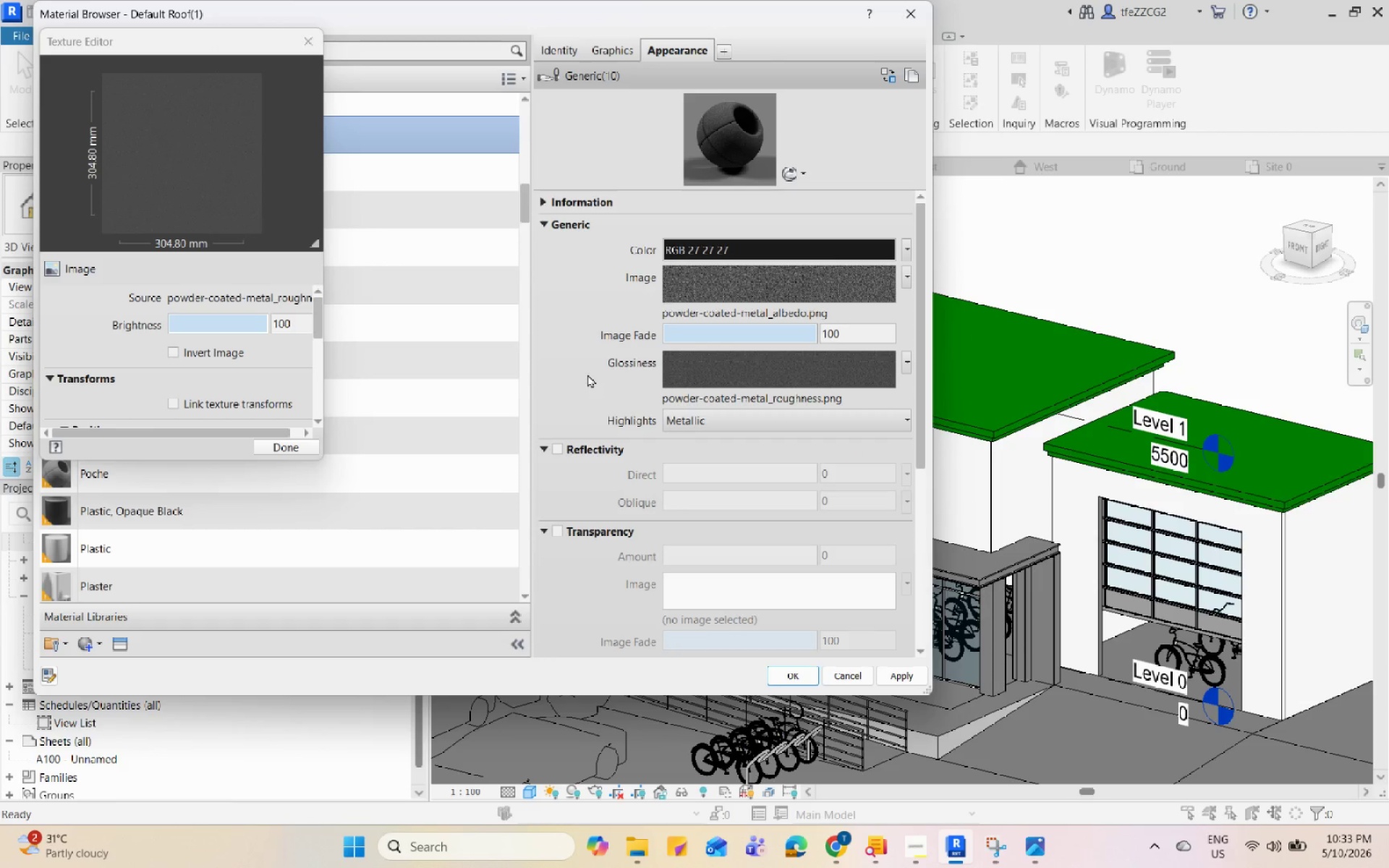 
scroll: coordinate [587, 374], scroll_direction: down, amount: 11.0
 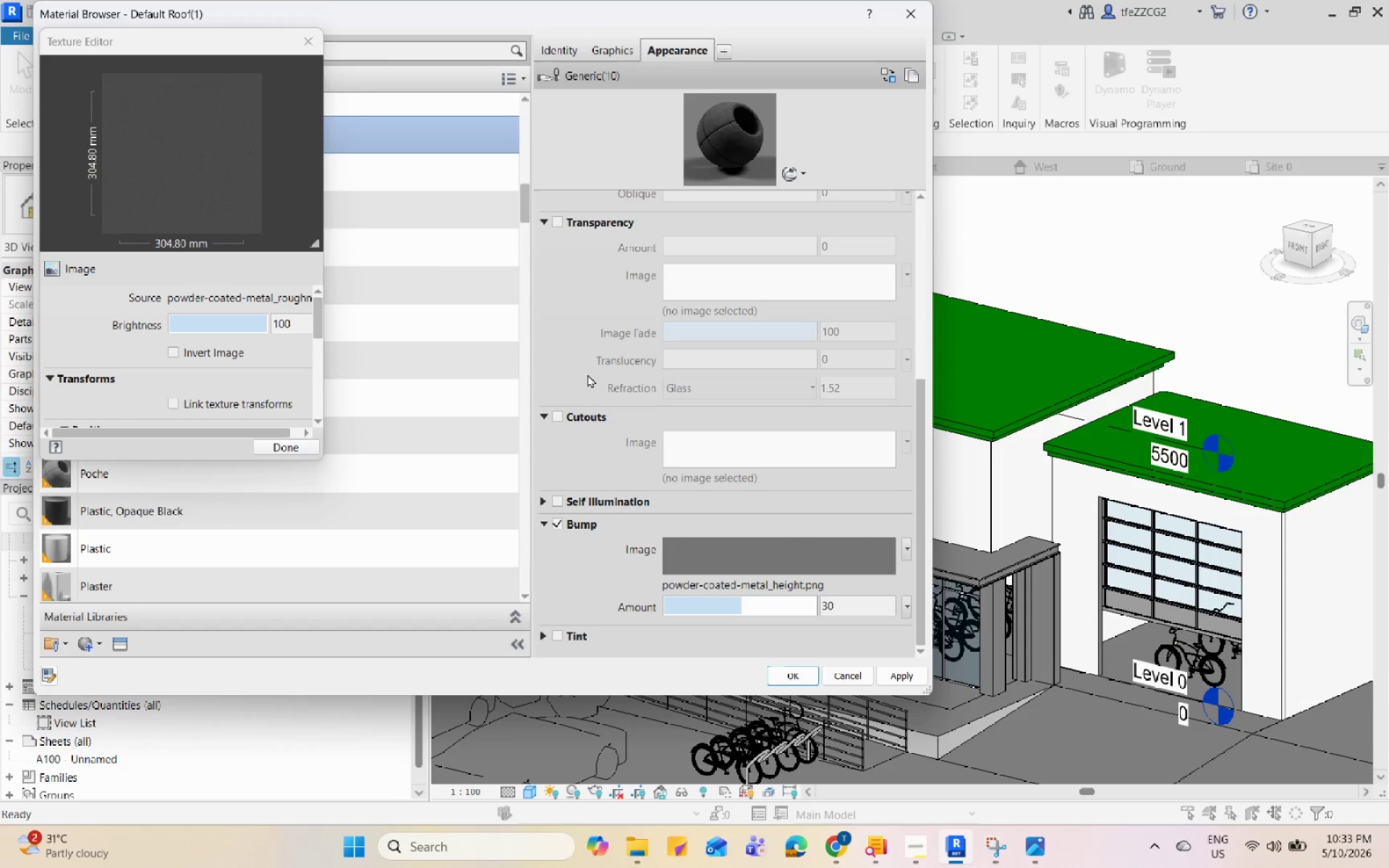 
scroll: coordinate [587, 374], scroll_direction: up, amount: 12.0
 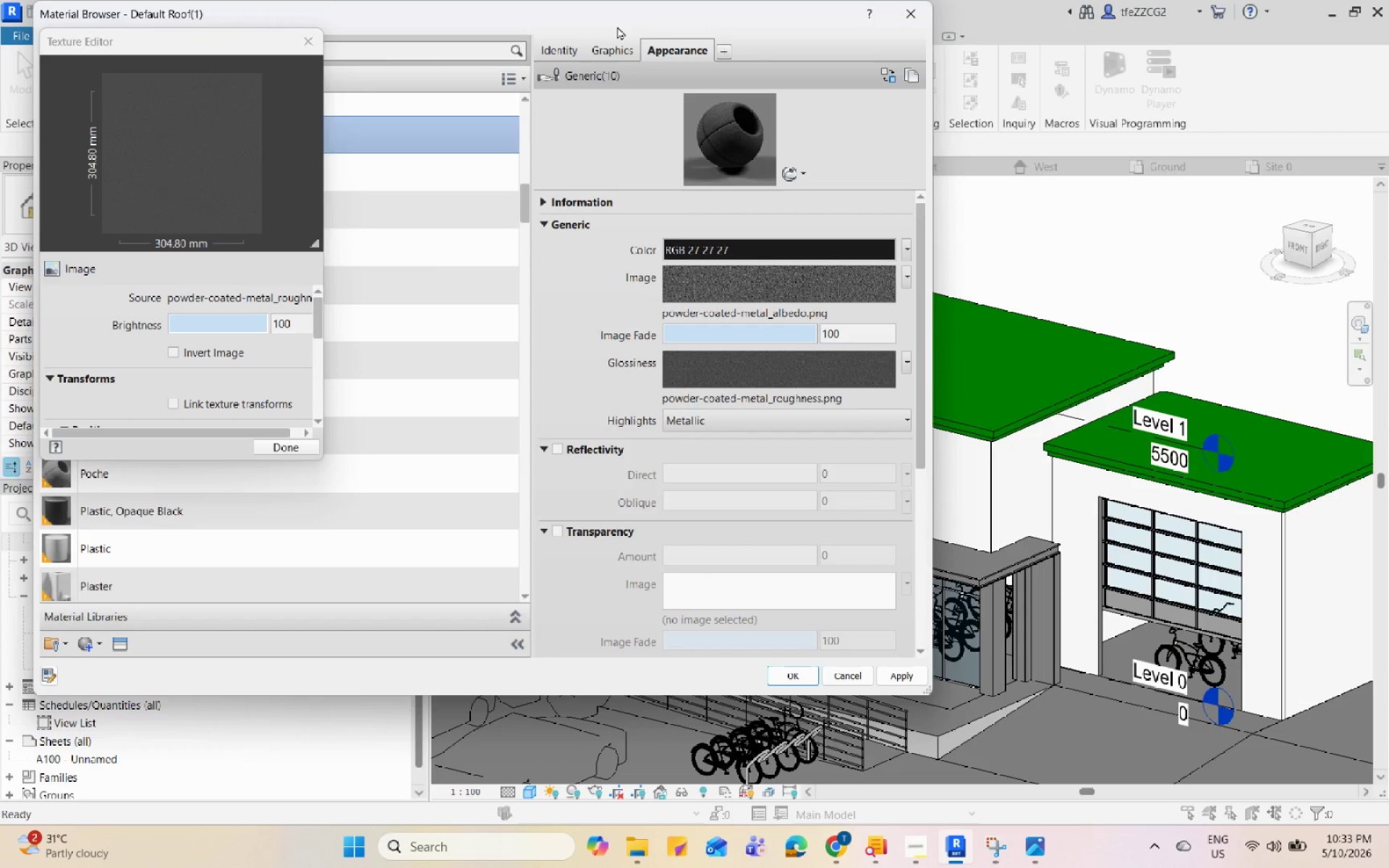 
left_click([624, 43])
 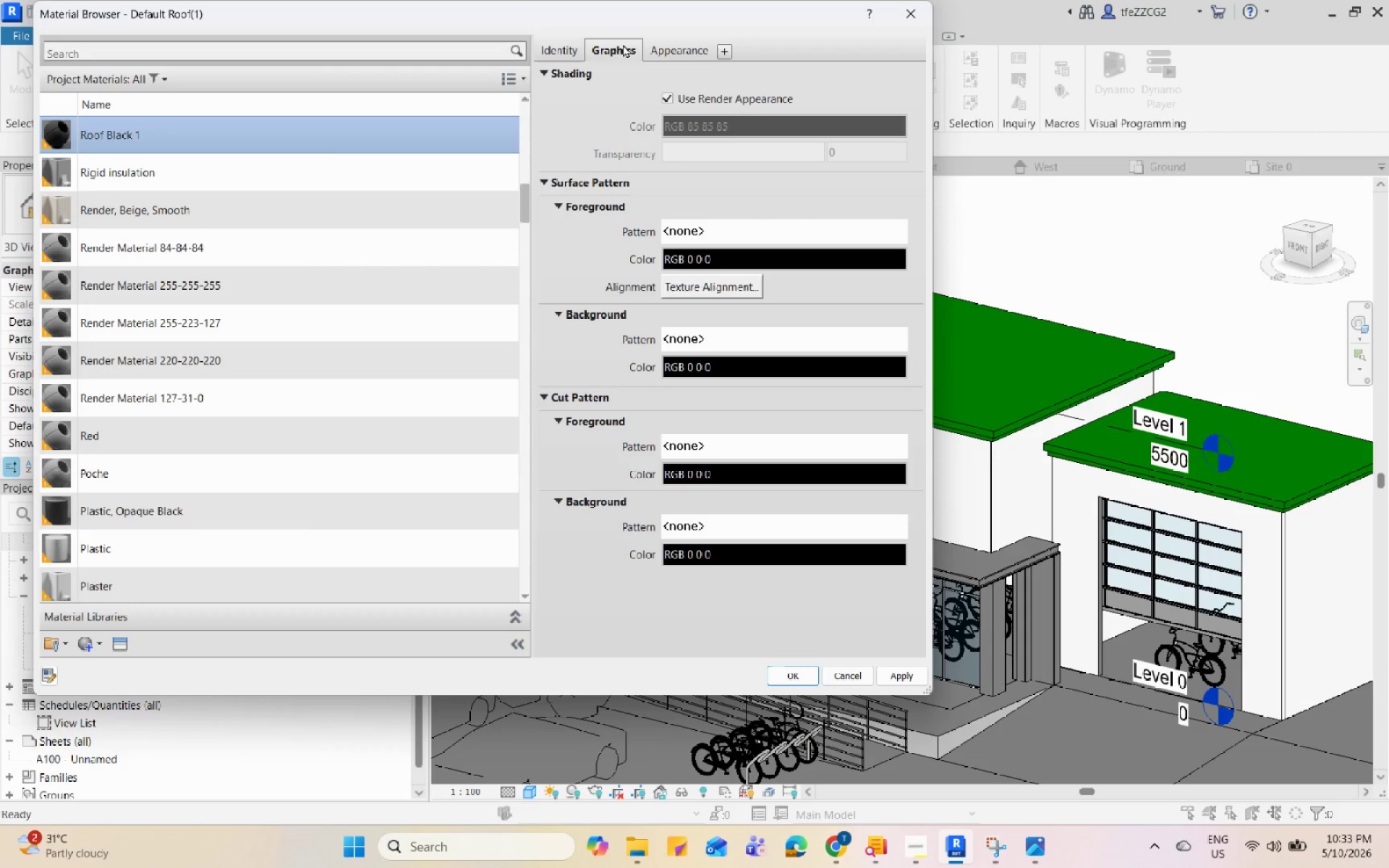 
left_click([687, 41])
 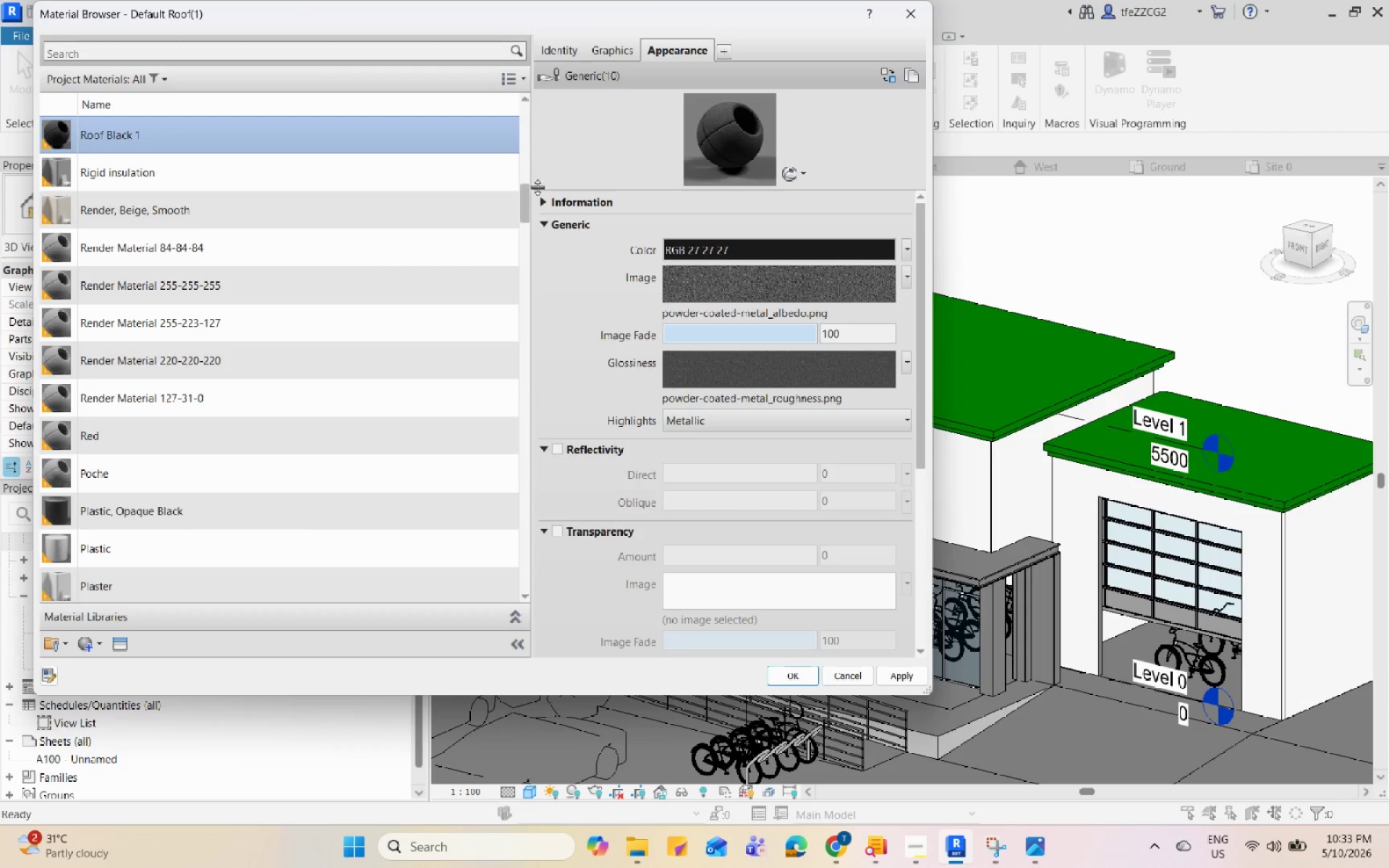 
left_click([540, 209])
 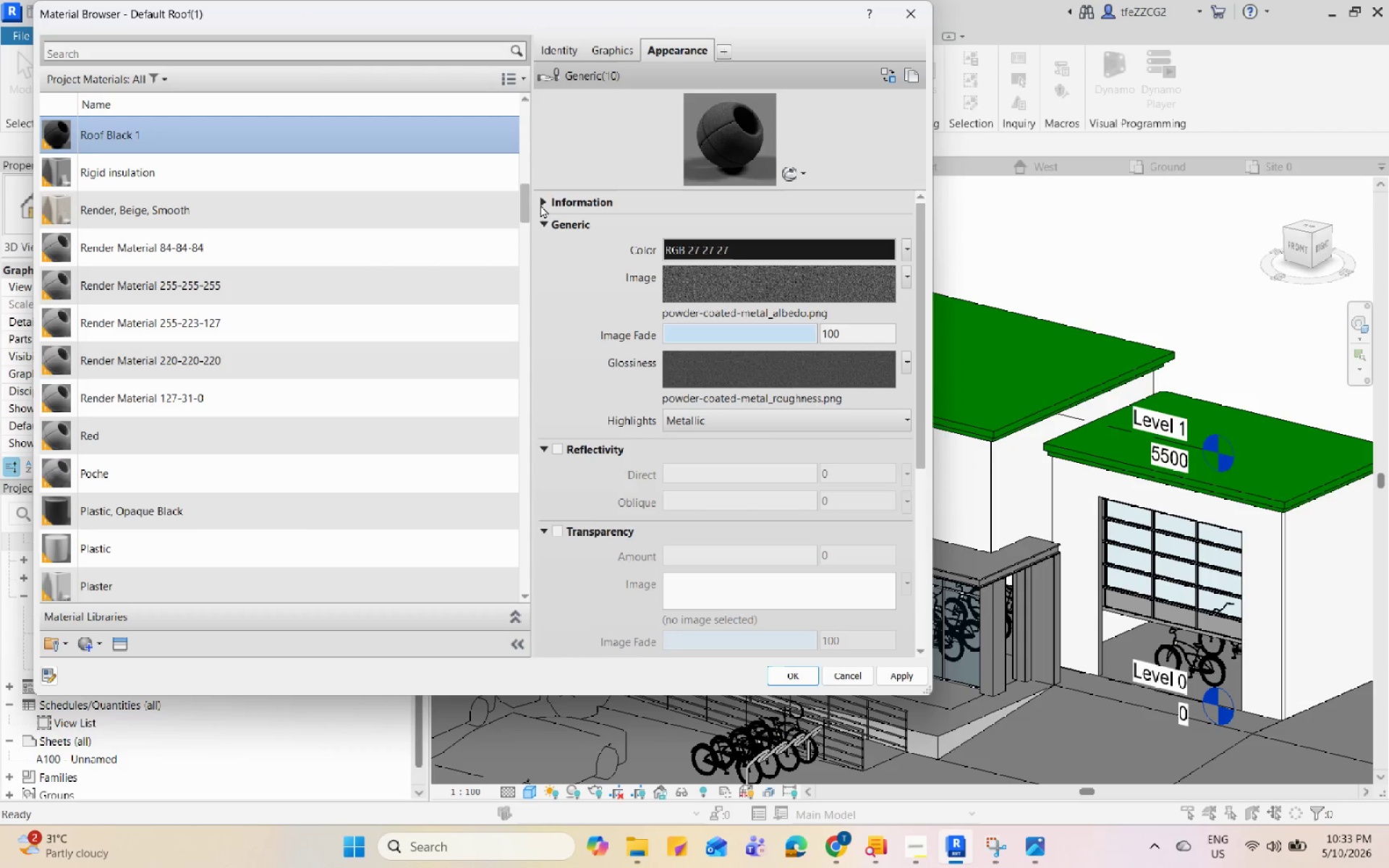 
left_click([540, 205])
 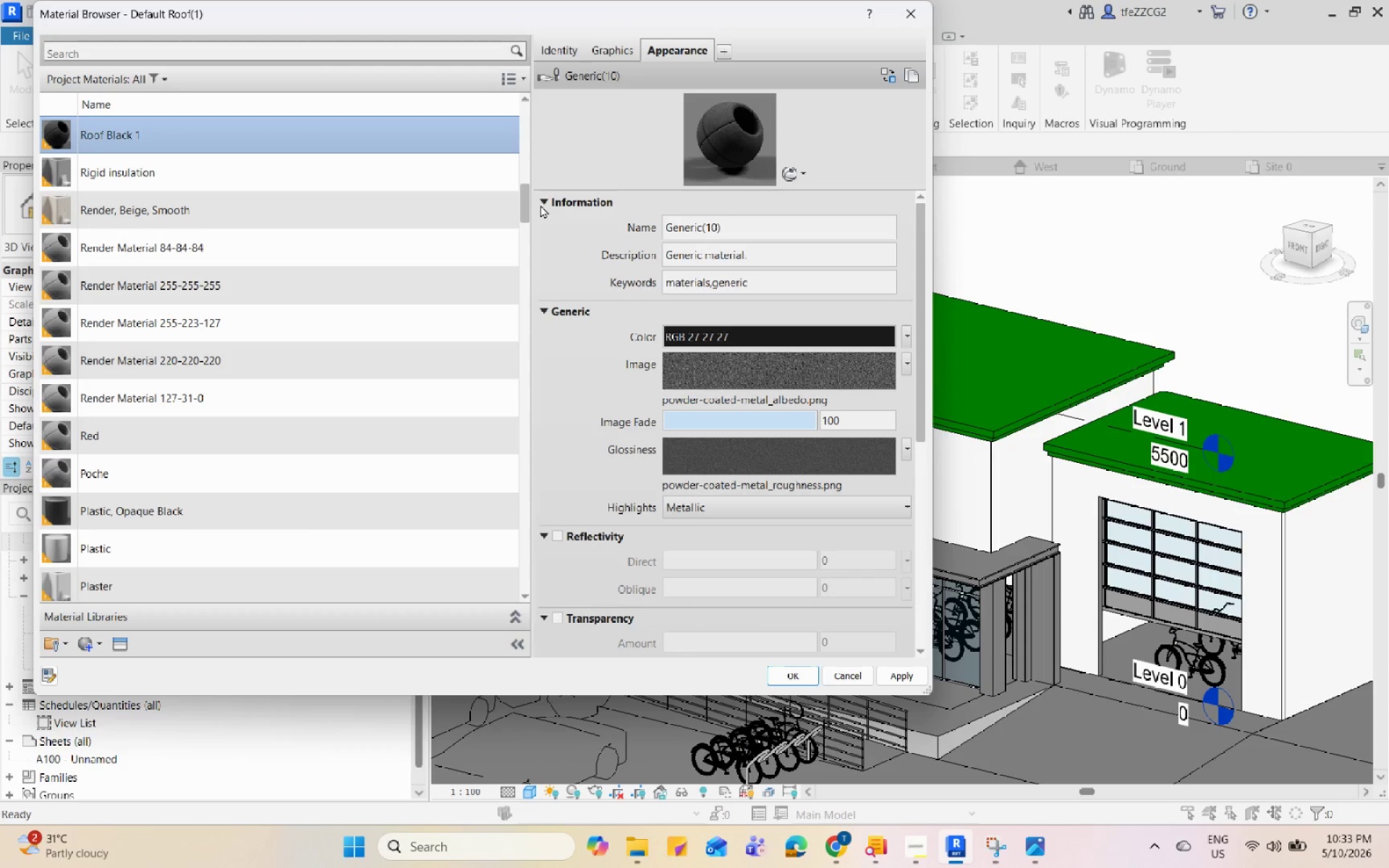 
left_click([540, 205])
 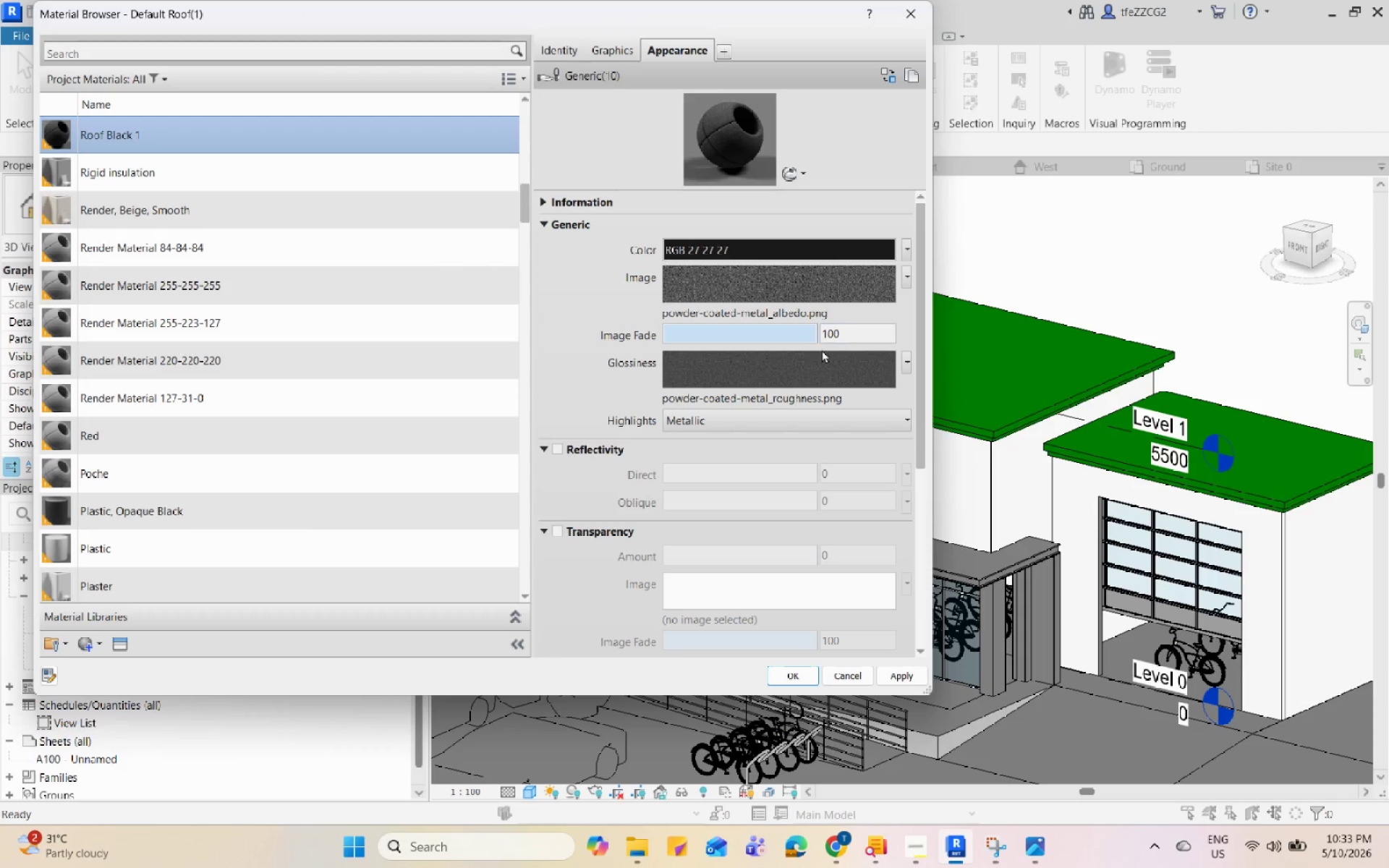 
left_click([767, 411])
 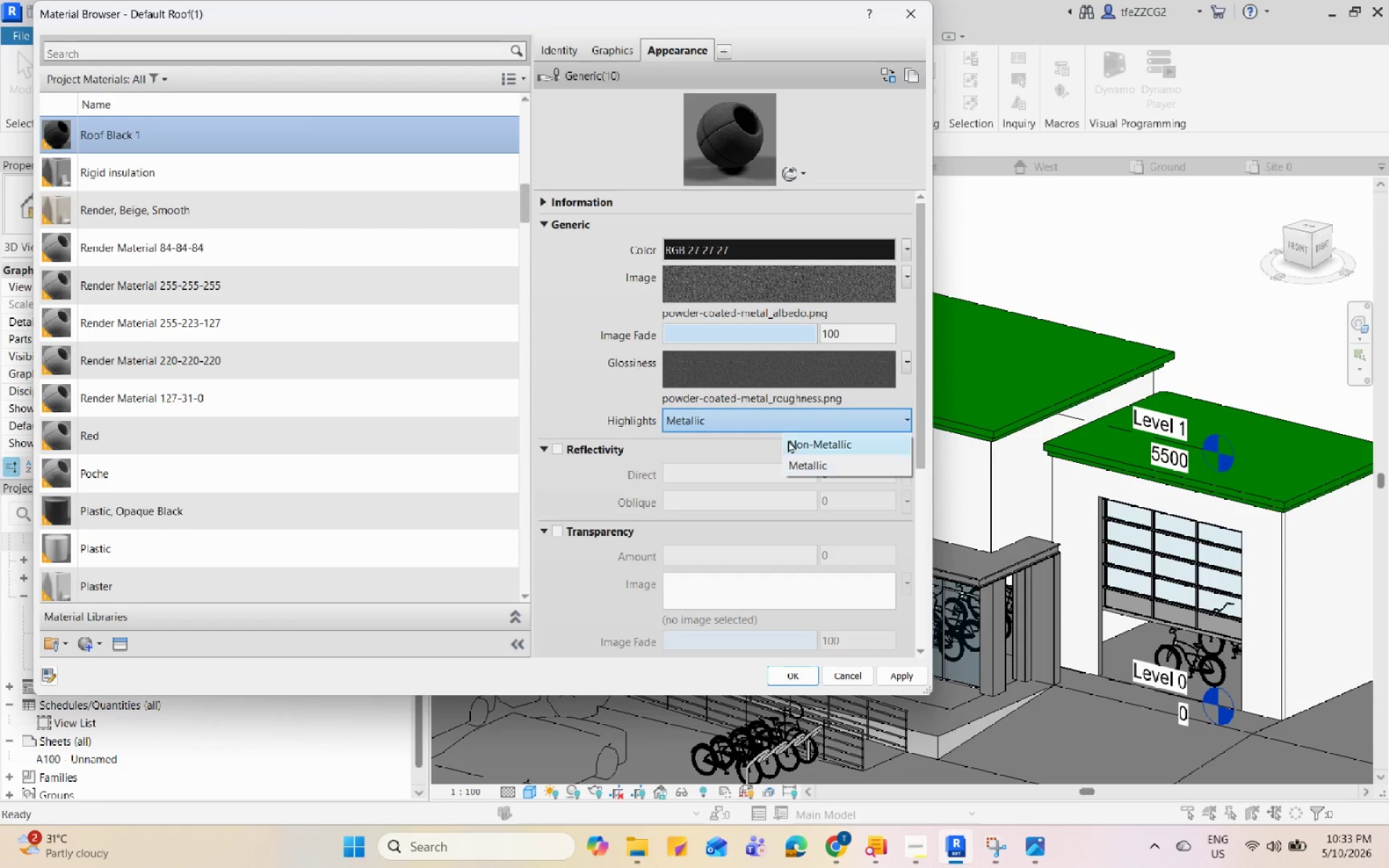 
left_click([799, 438])
 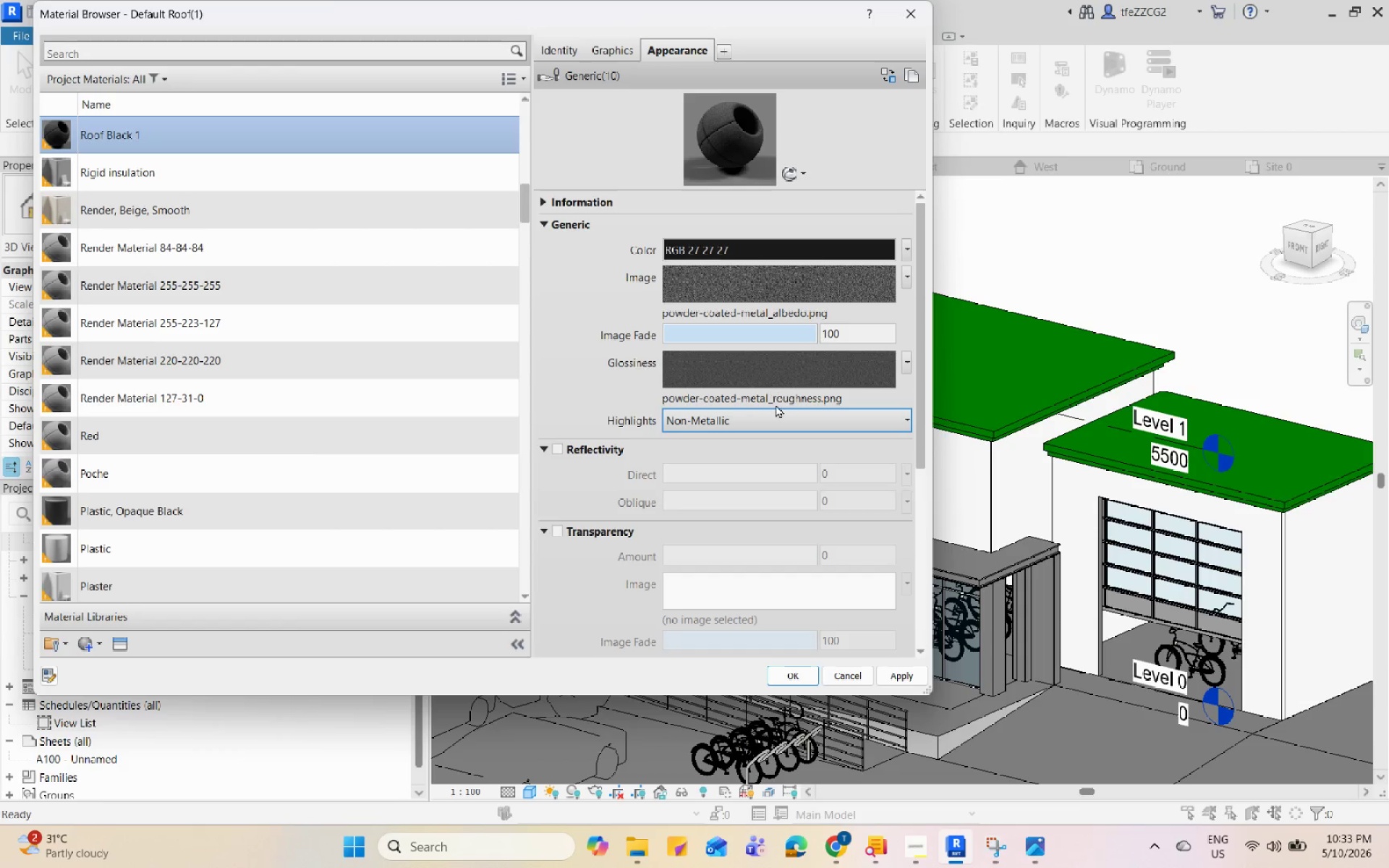 
left_click([779, 415])
 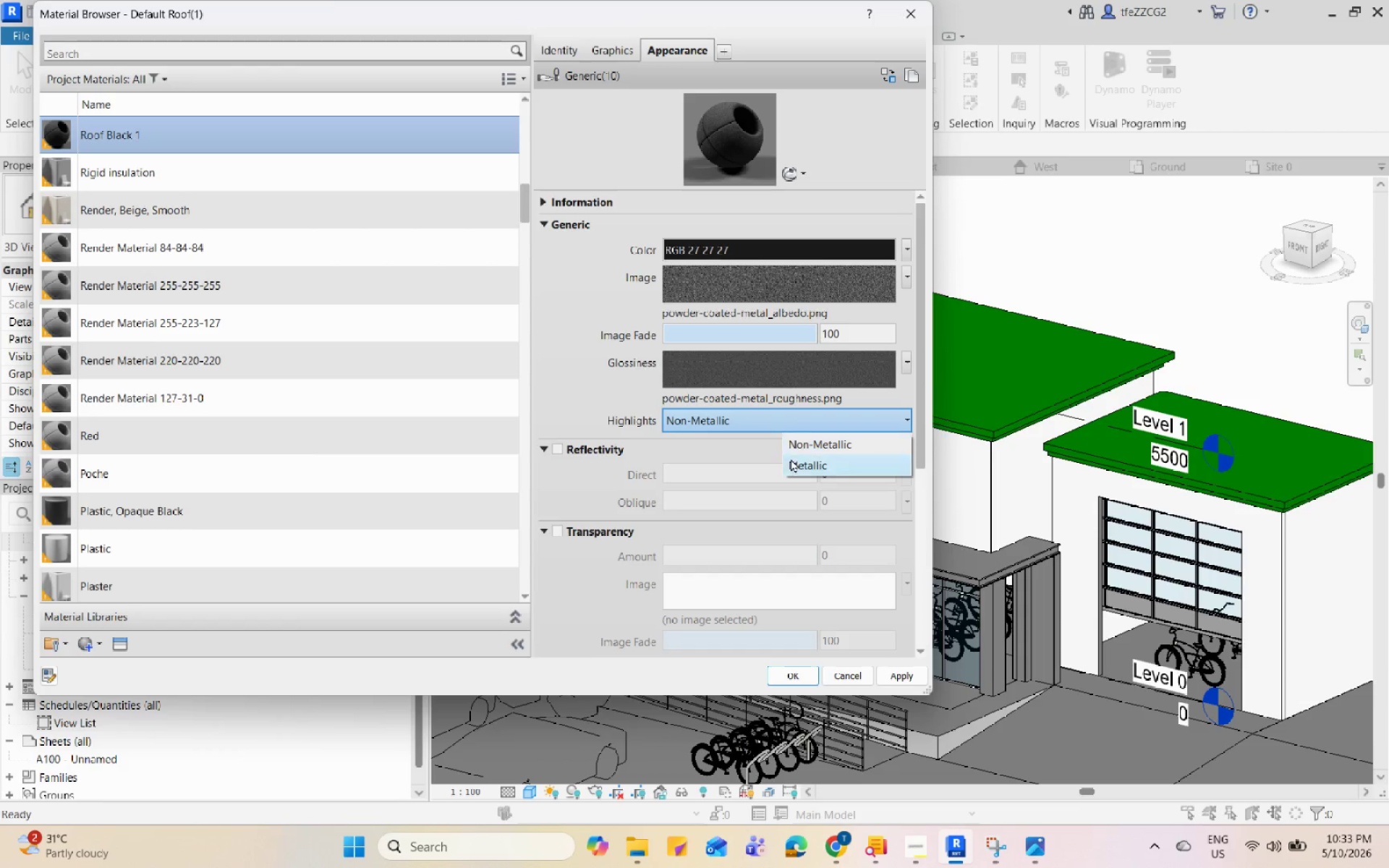 
left_click([799, 462])
 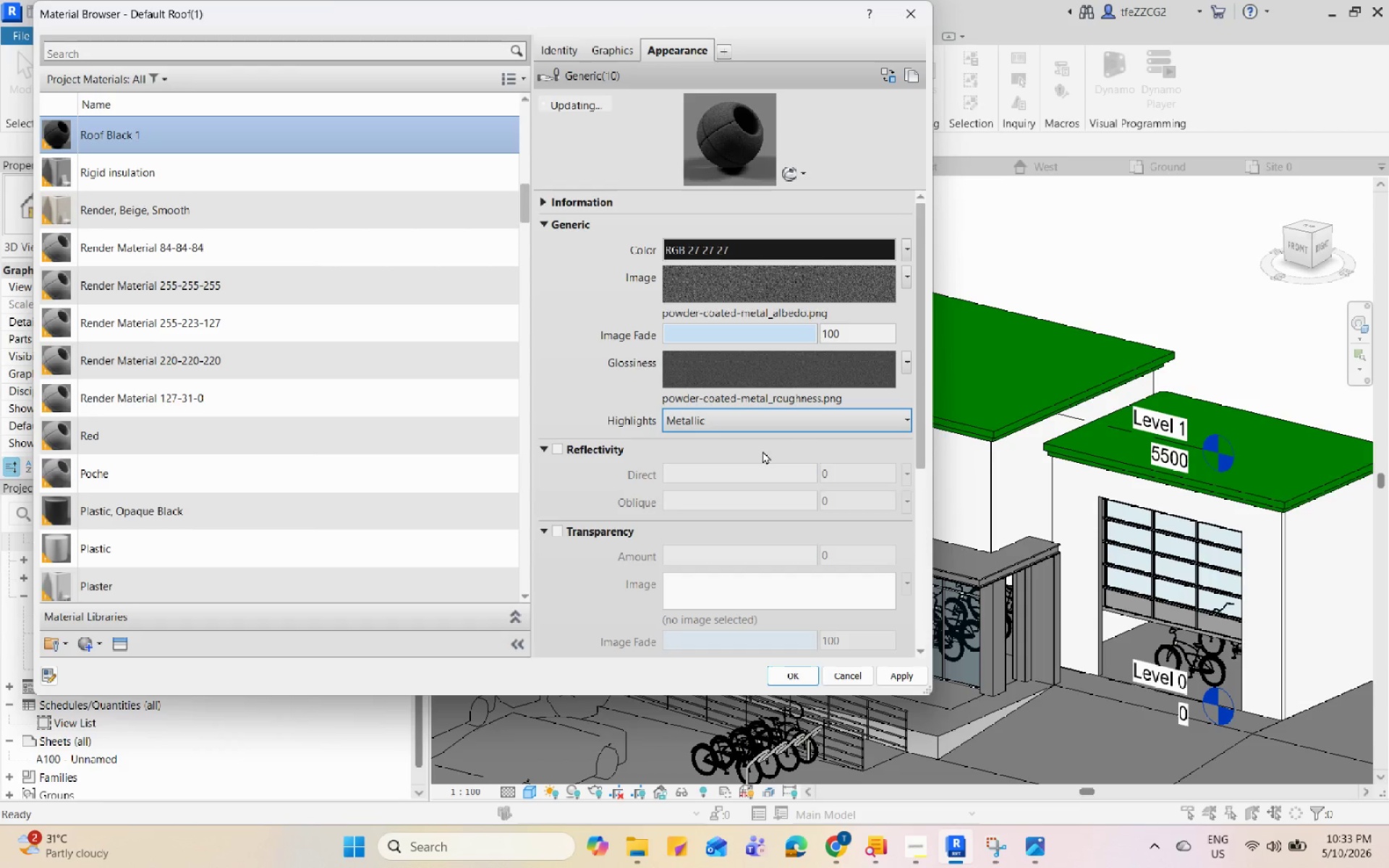 
scroll: coordinate [759, 451], scroll_direction: down, amount: 11.0
 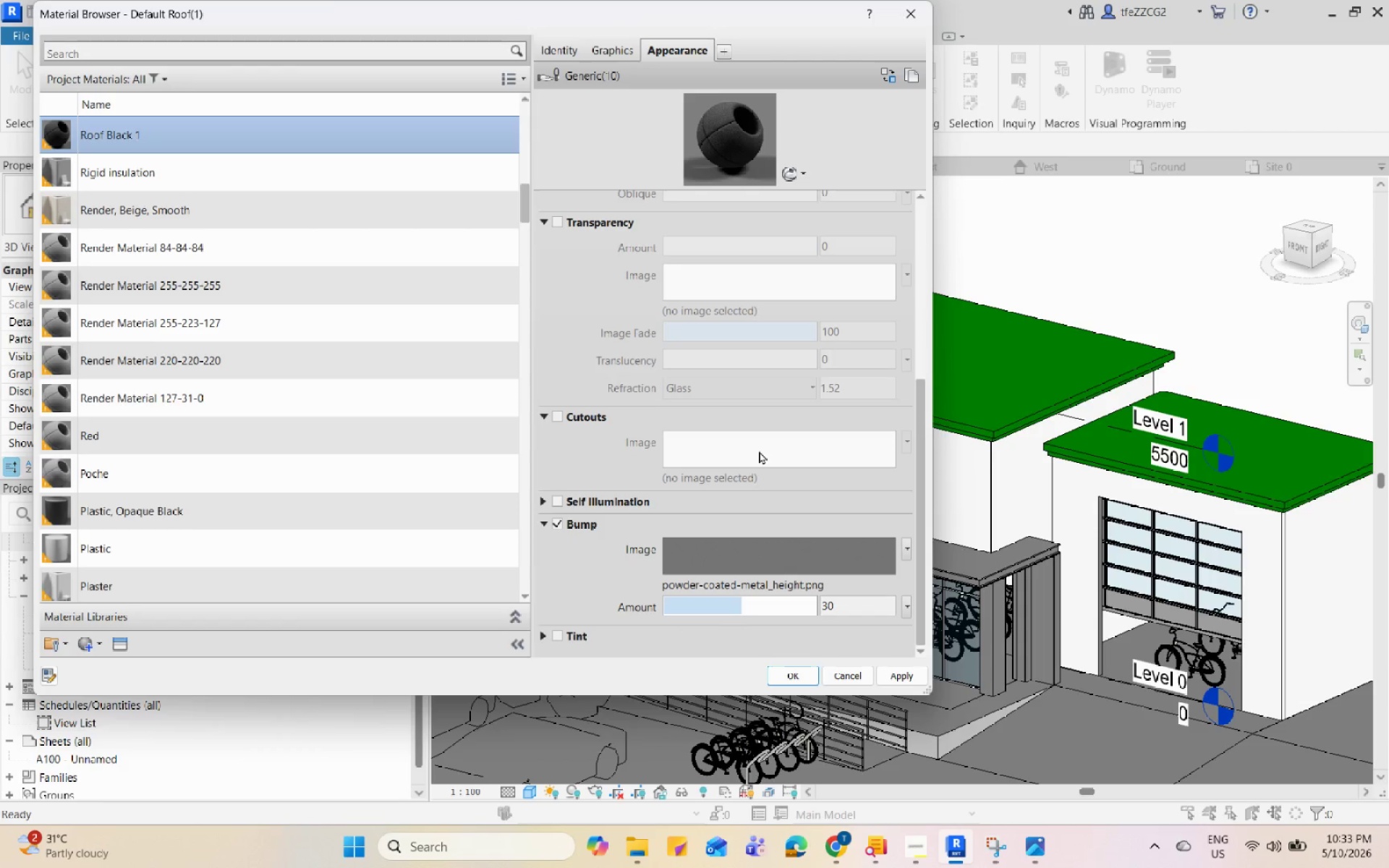 
scroll: coordinate [759, 451], scroll_direction: up, amount: 3.0
 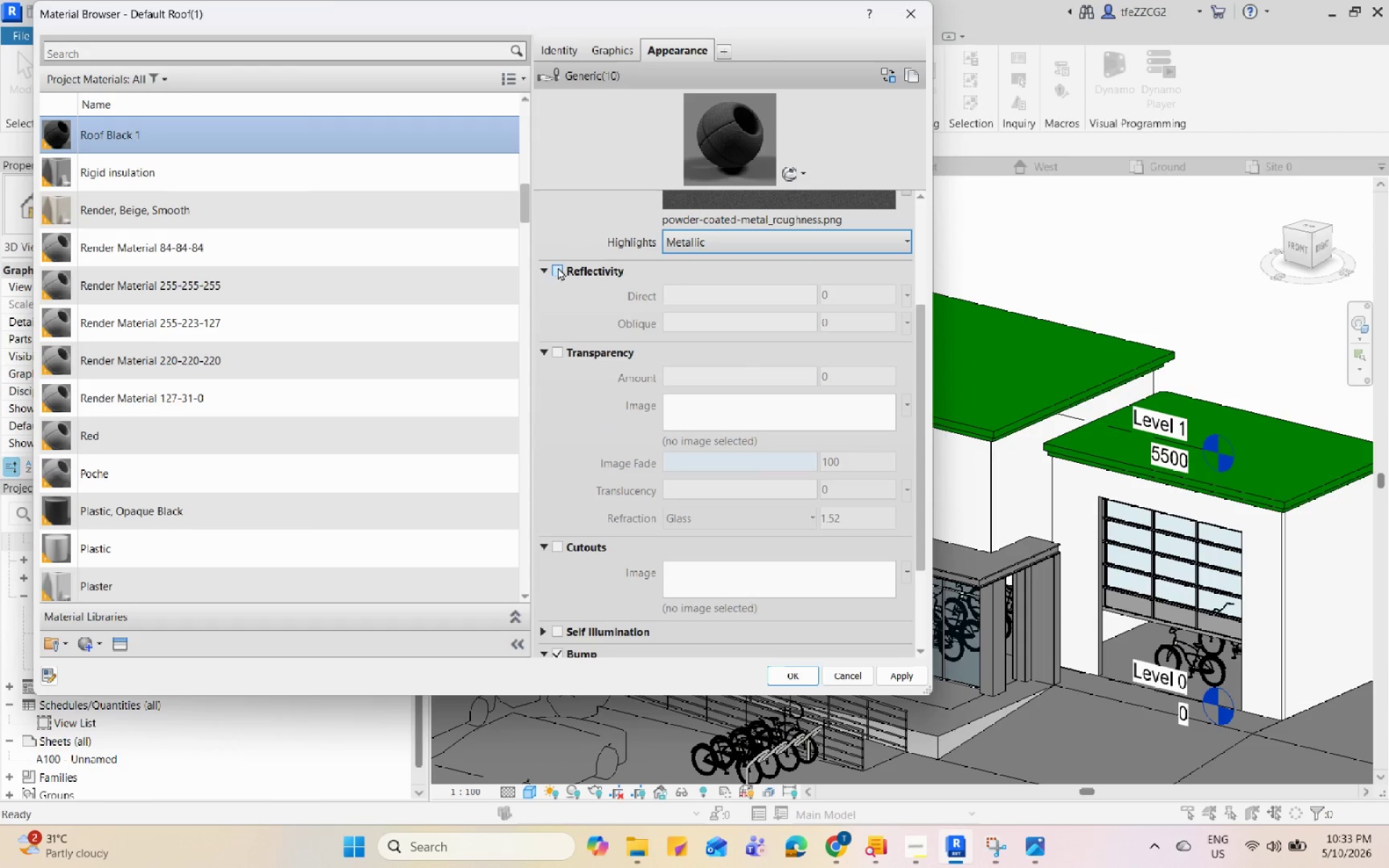 
left_click([545, 267])
 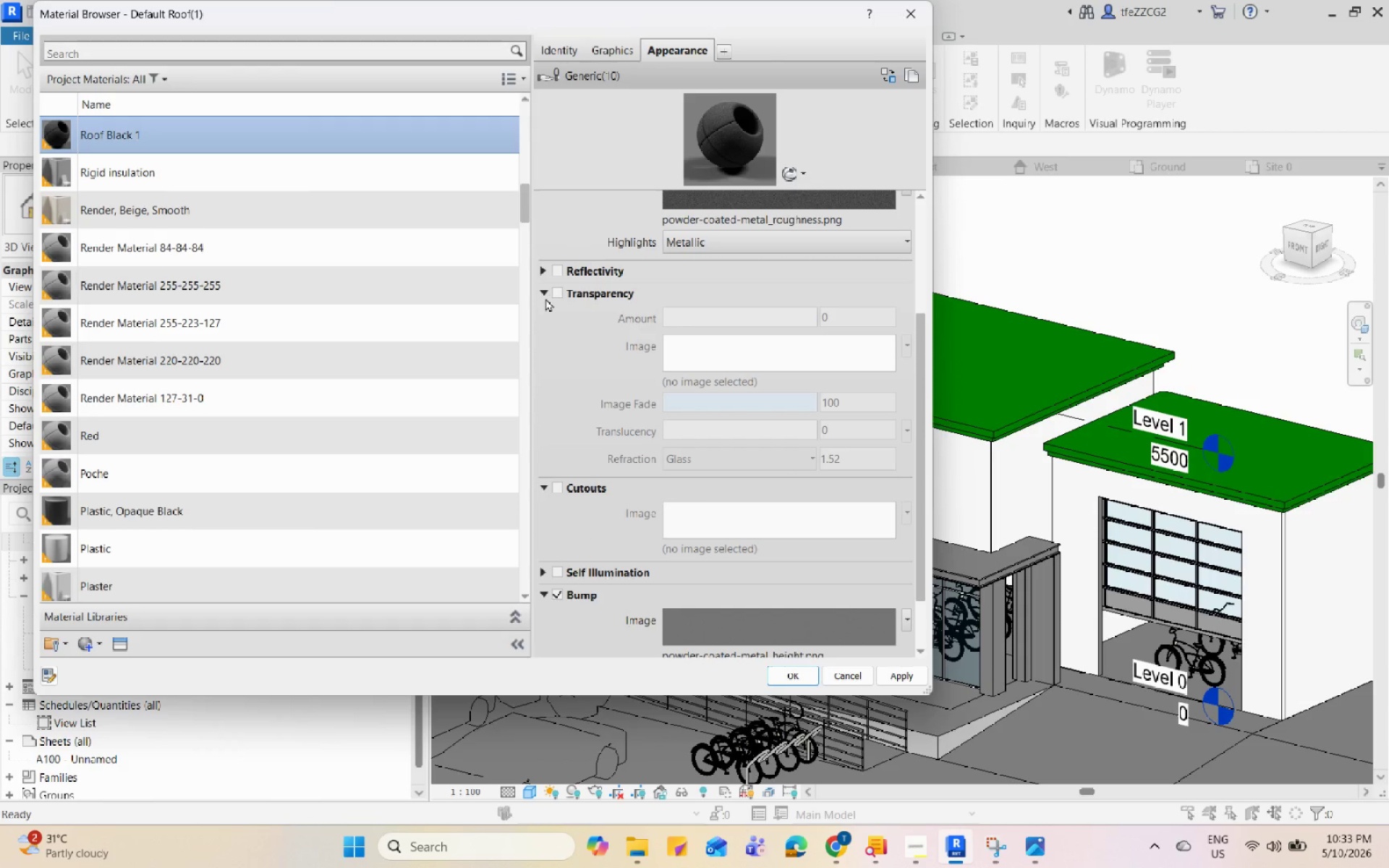 
left_click([545, 295])
 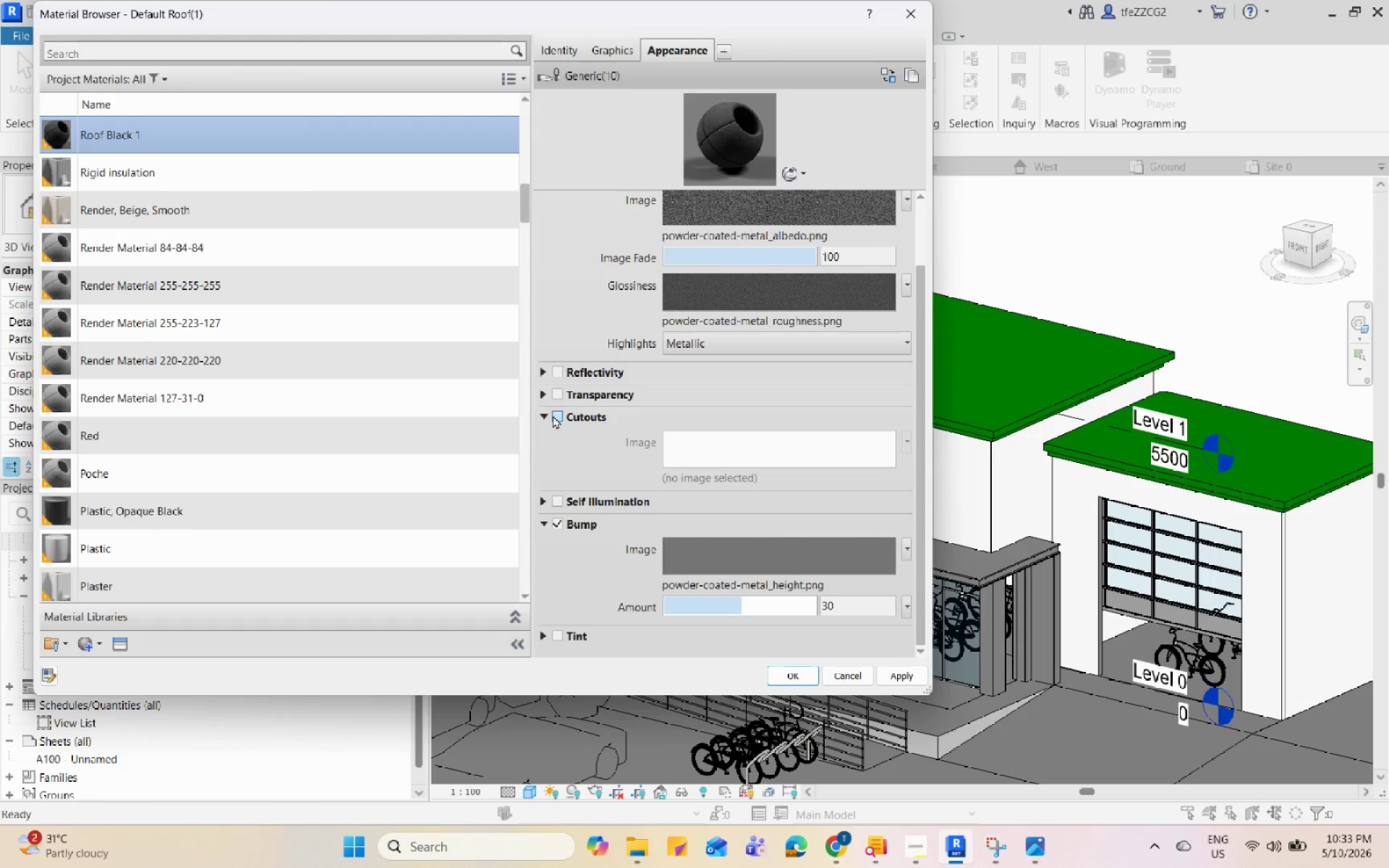 
left_click([545, 417])
 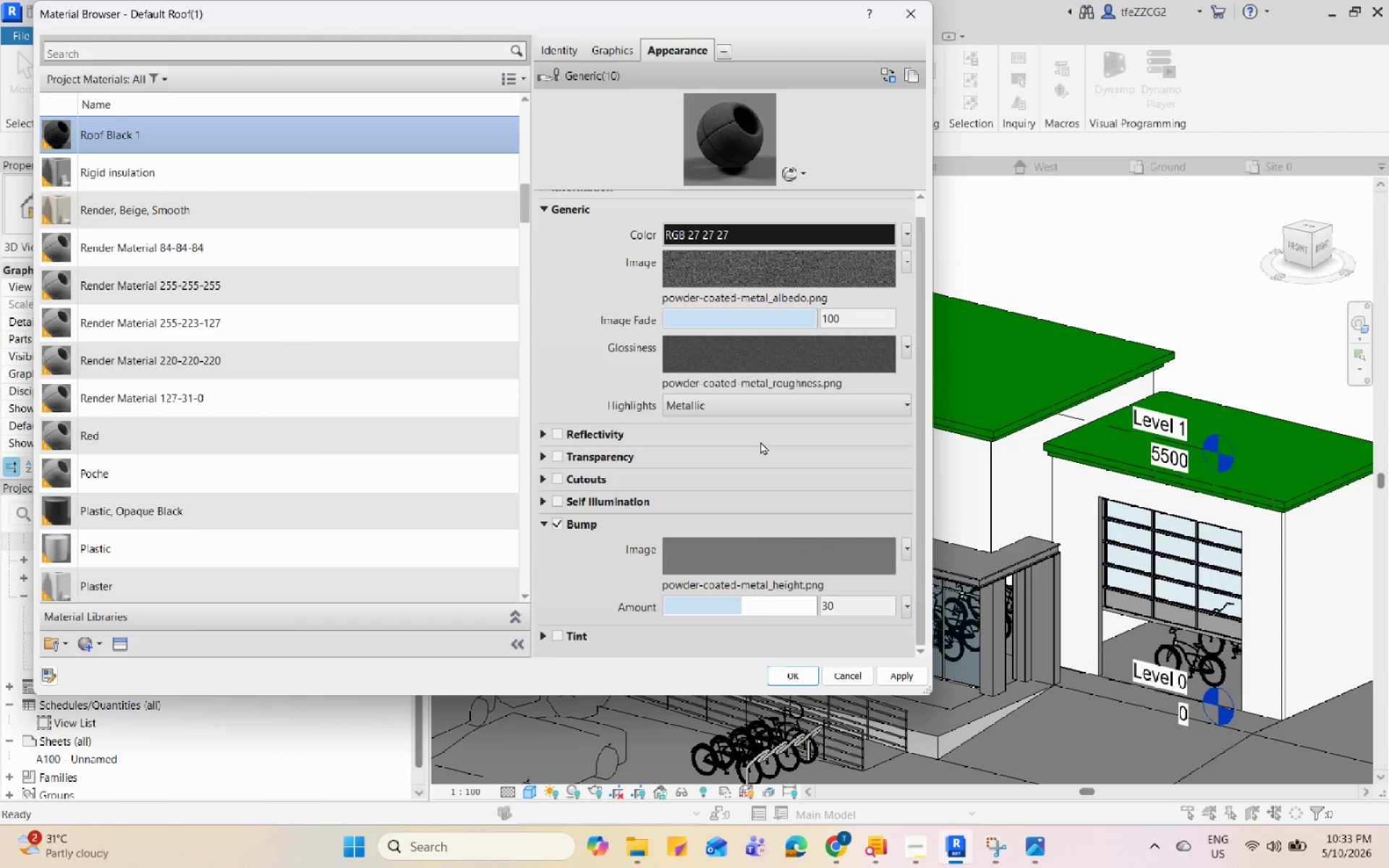 
scroll: coordinate [760, 441], scroll_direction: down, amount: 3.0
 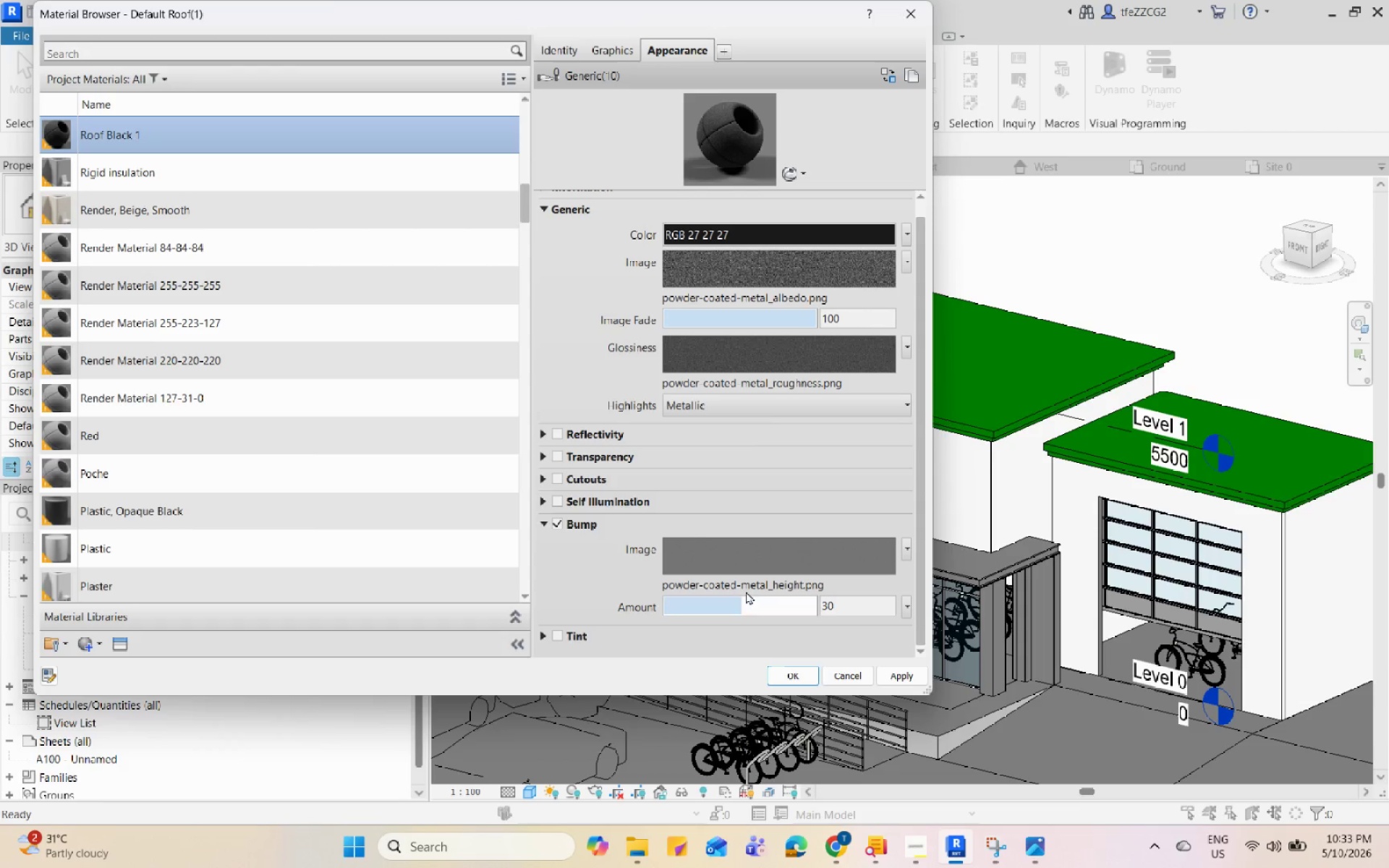 
left_click_drag(start_coordinate=[744, 600], to_coordinate=[760, 597])
 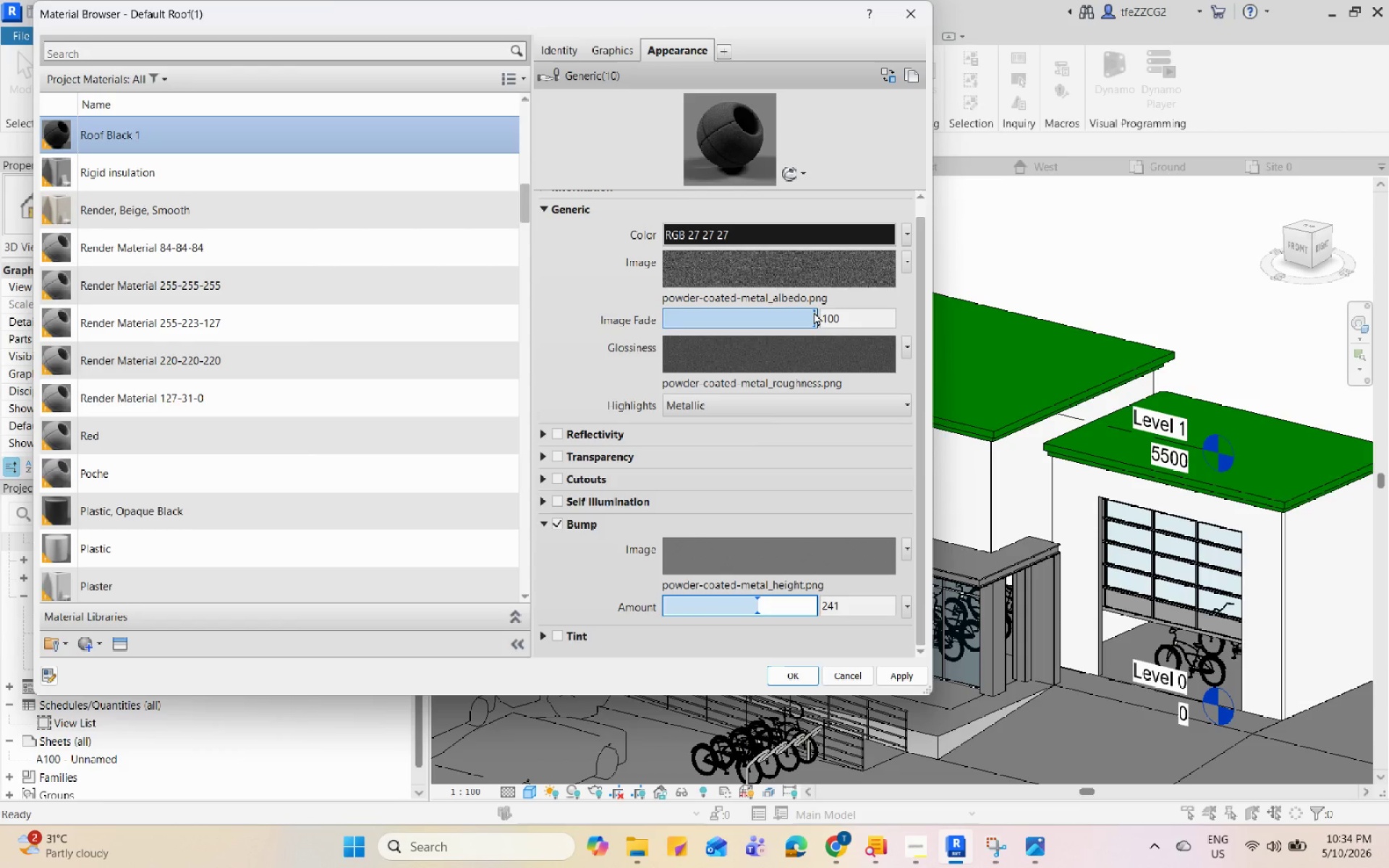 
left_click([737, 144])
 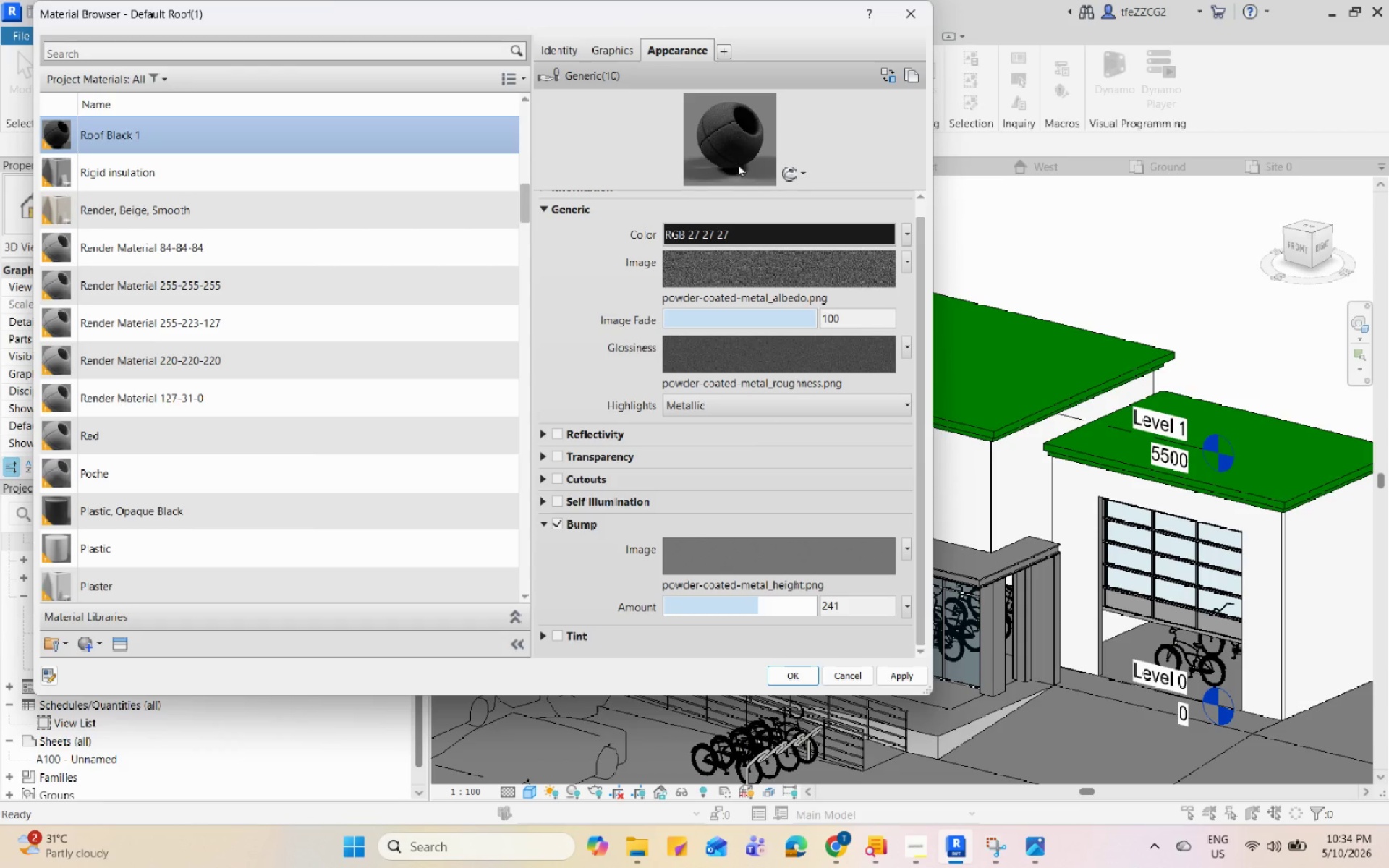 
scroll: coordinate [738, 163], scroll_direction: up, amount: 2.0
 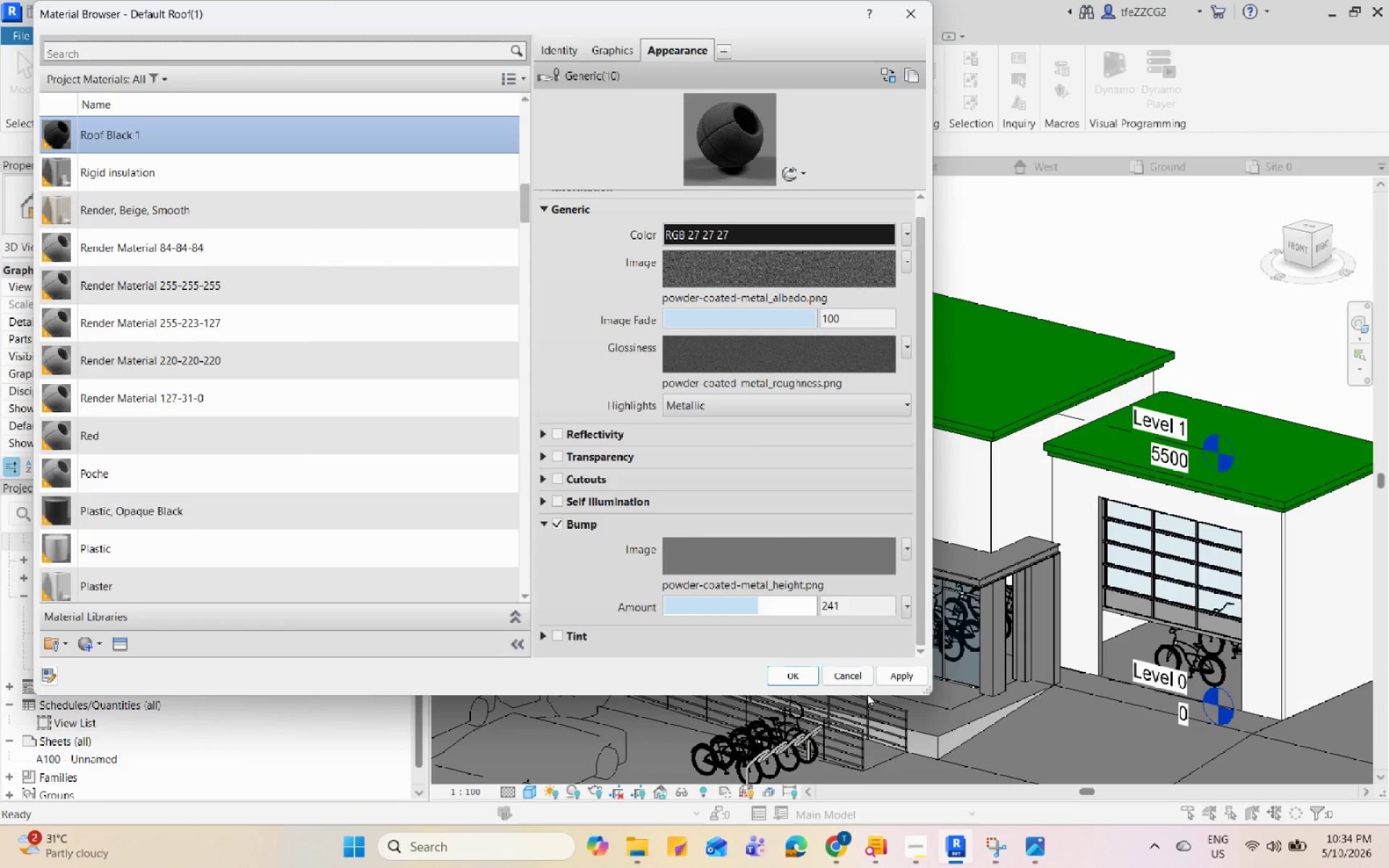 
left_click([905, 679])
 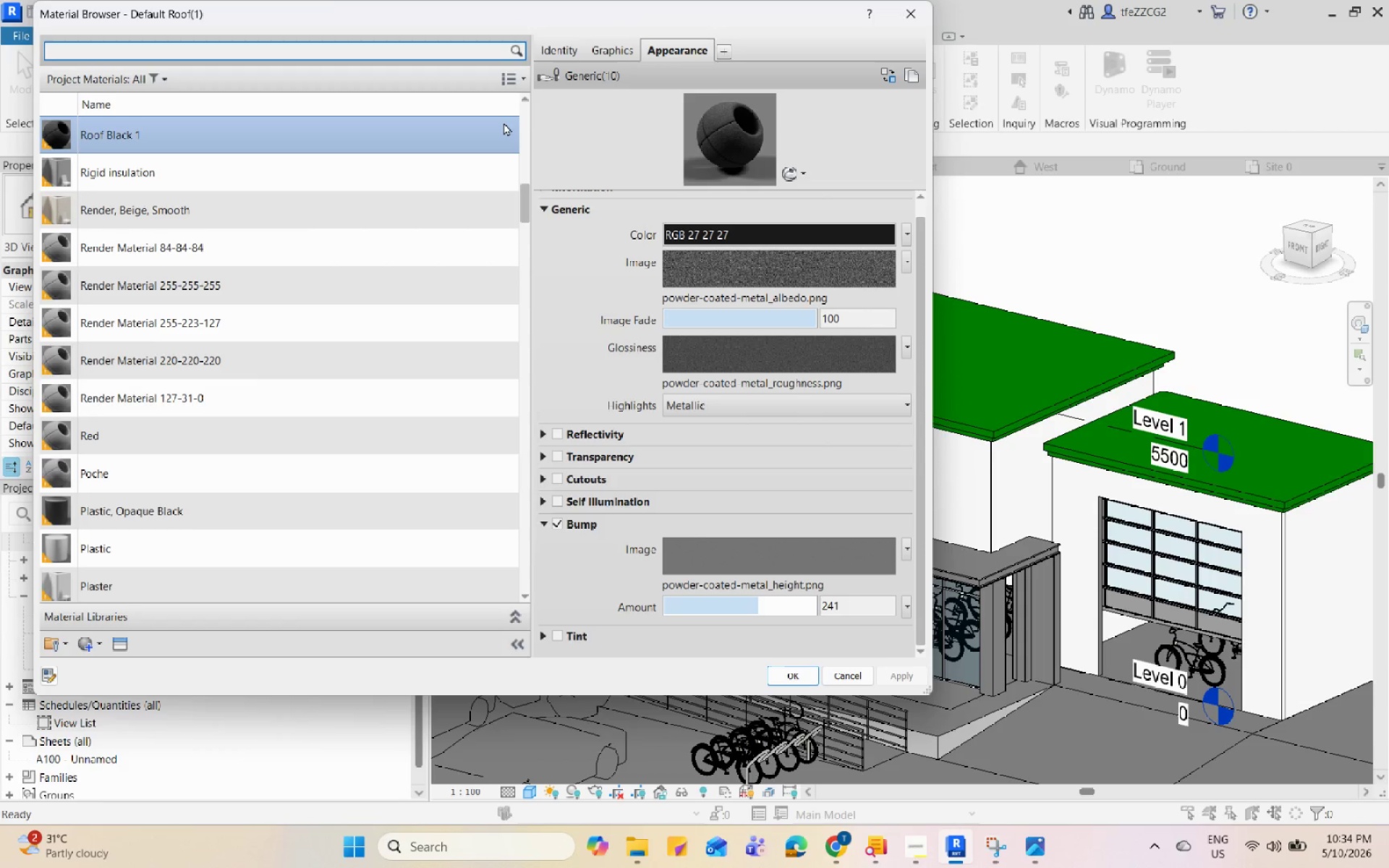 
left_click([125, 639])
 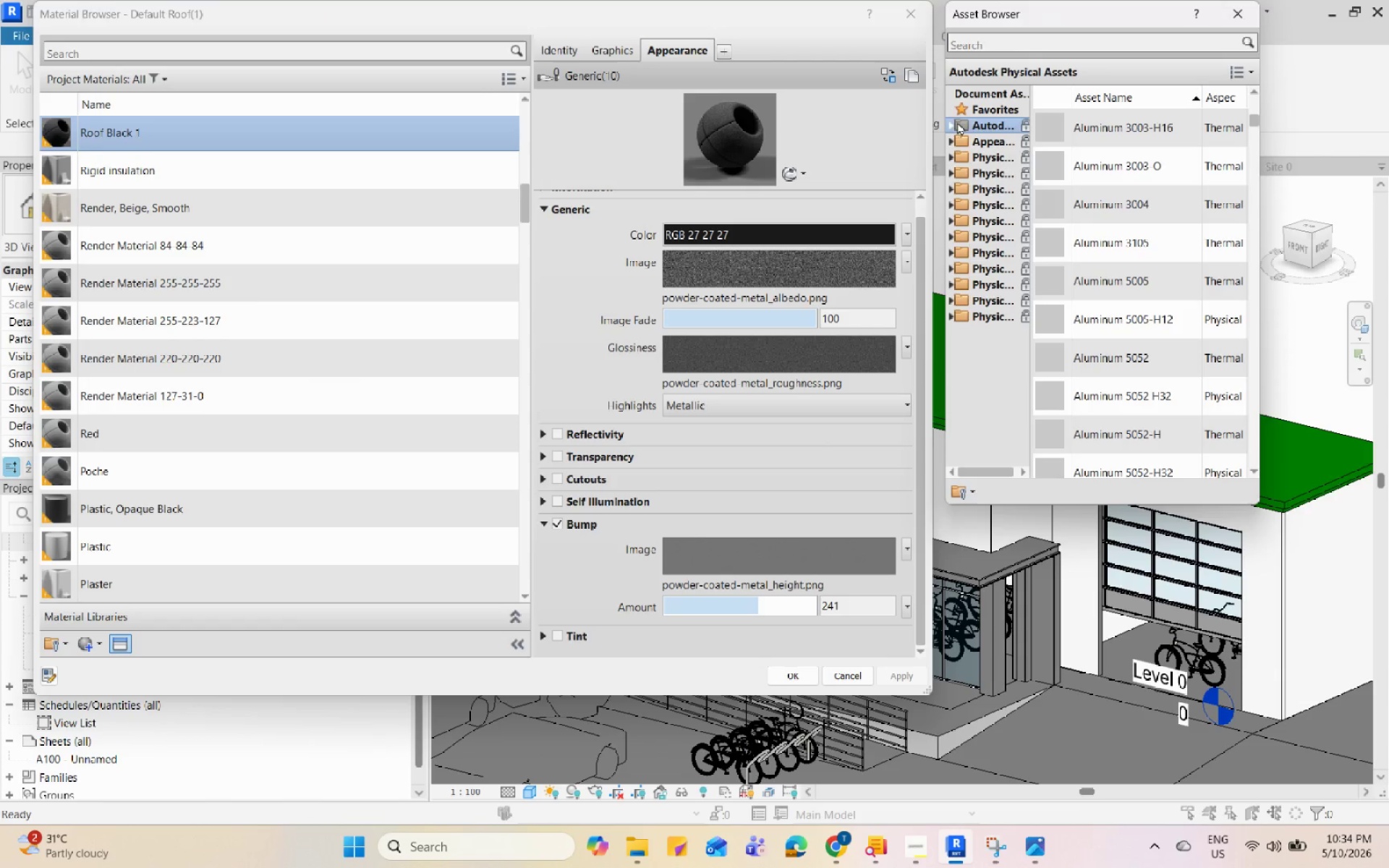 
left_click_drag(start_coordinate=[944, 111], to_coordinate=[684, 127])
 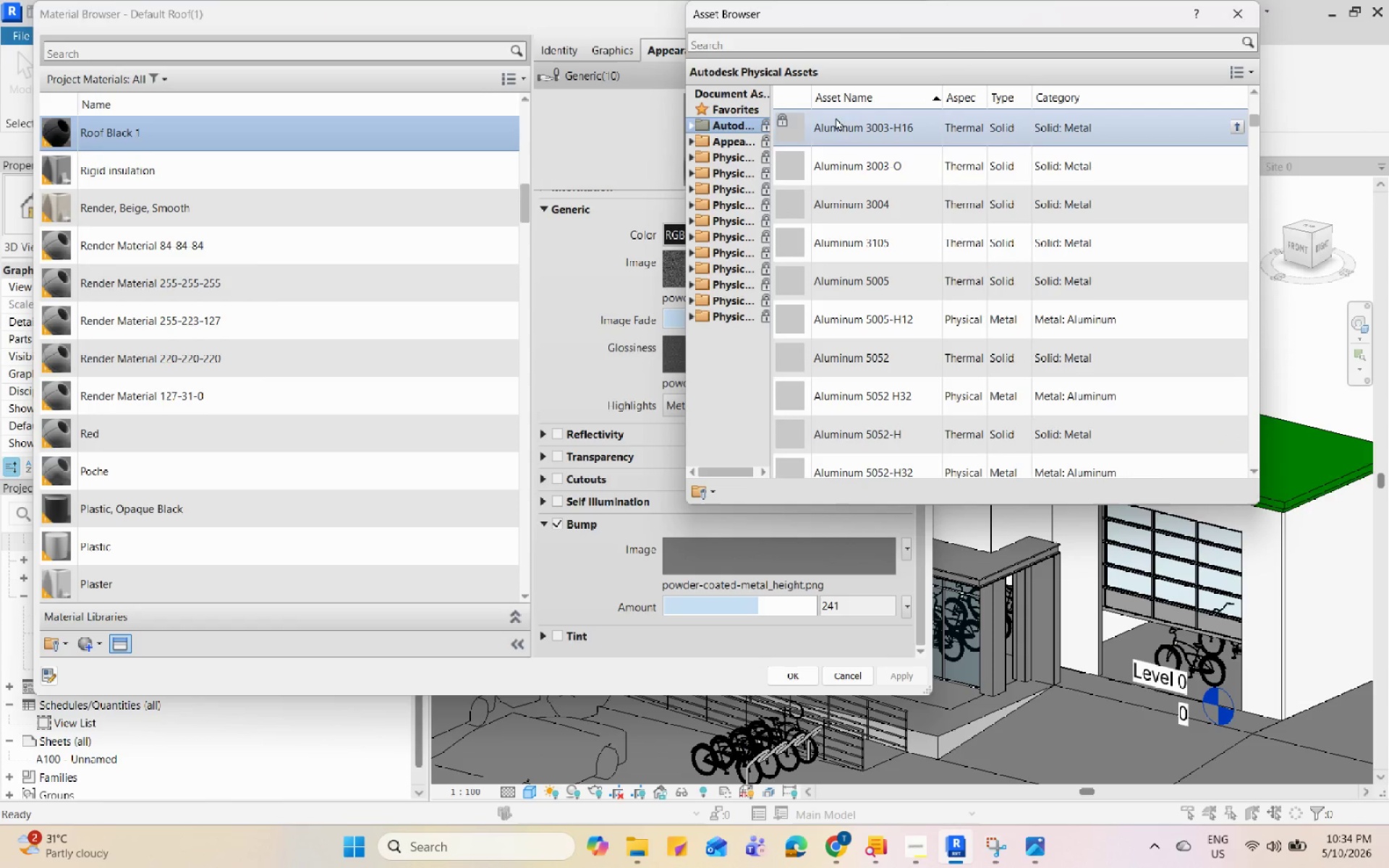 
left_click([790, 119])
 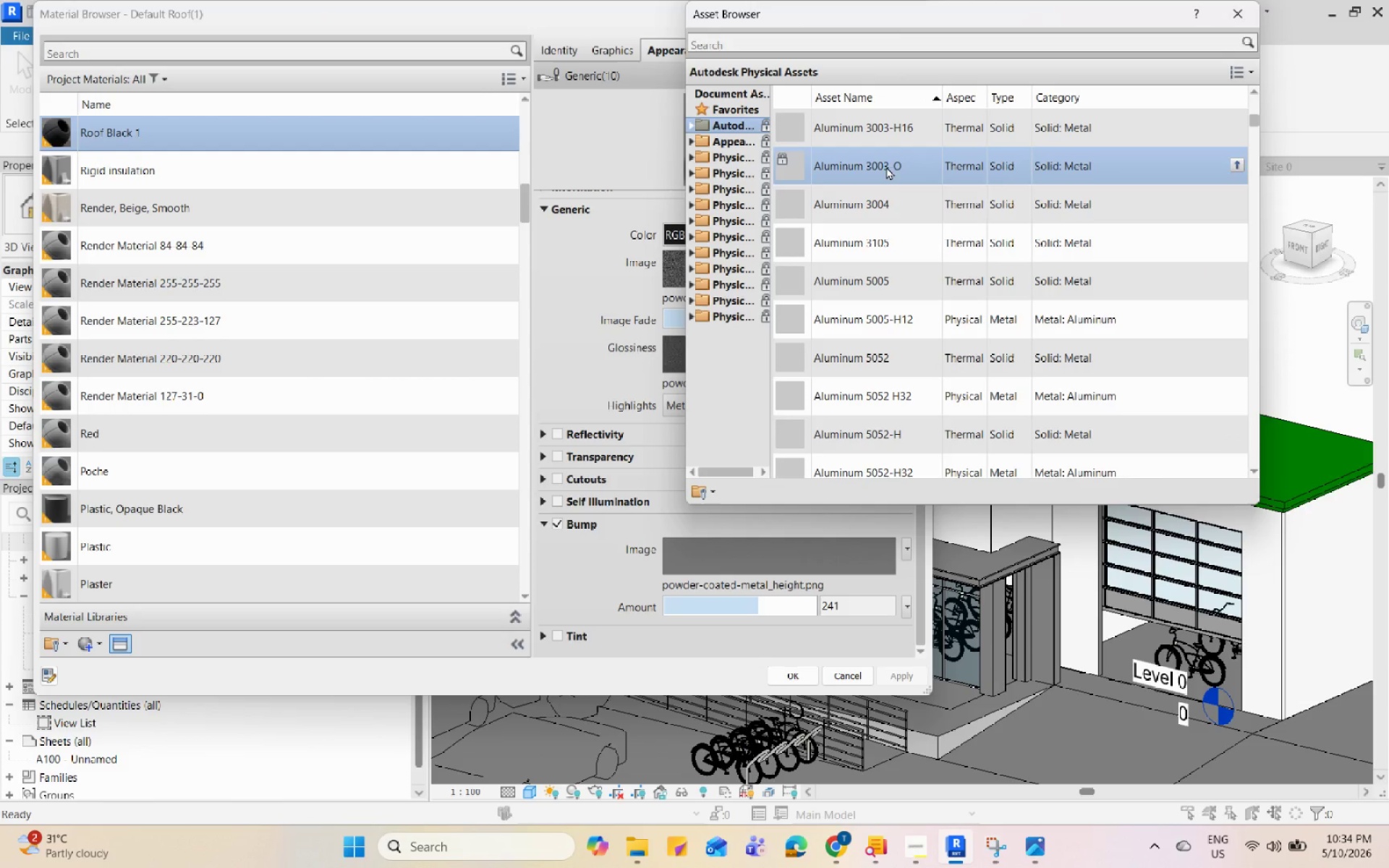 
double_click([885, 199])
 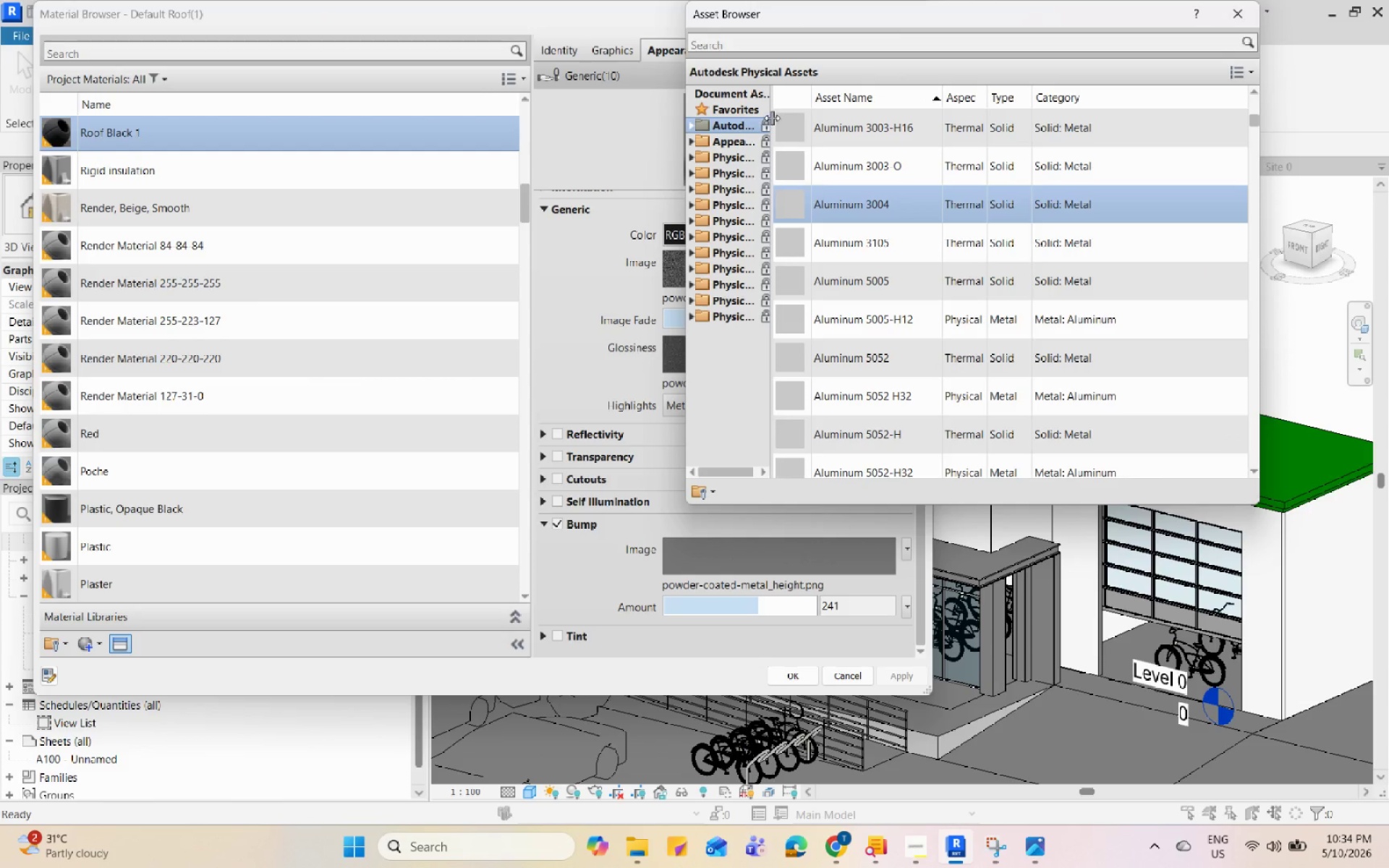 
left_click_drag(start_coordinate=[770, 111], to_coordinate=[854, 132])
 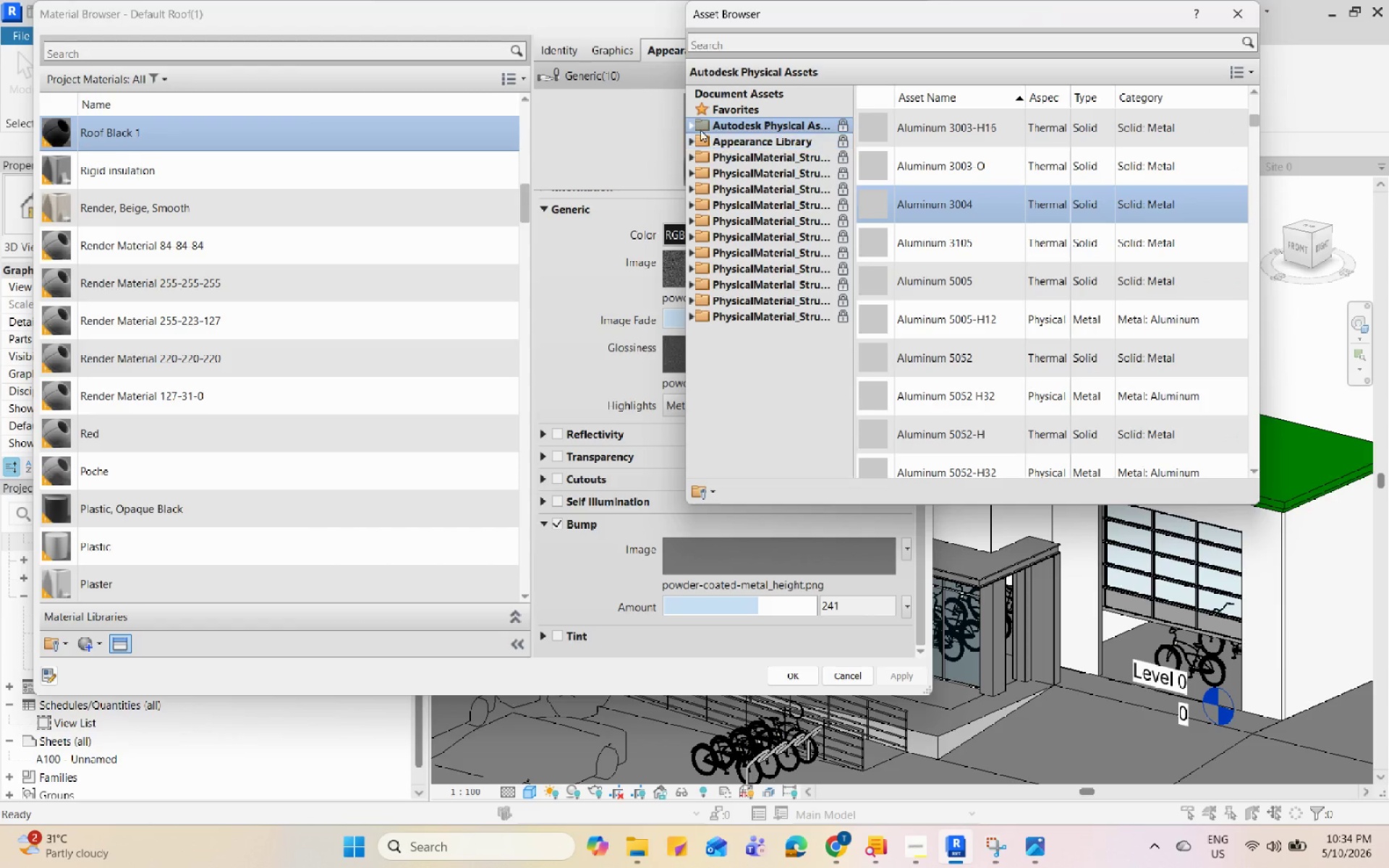 
left_click([694, 126])
 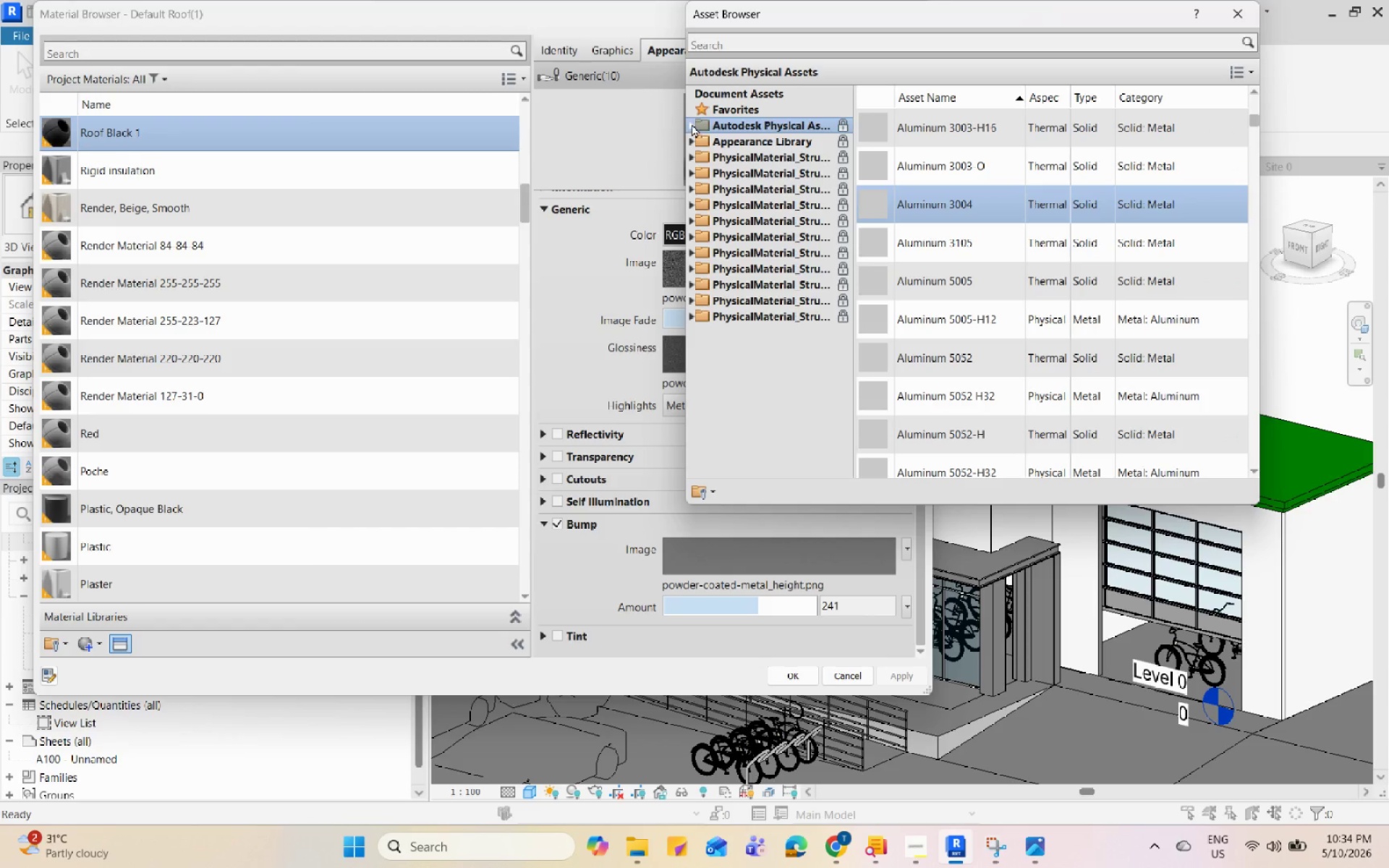 
left_click([692, 124])
 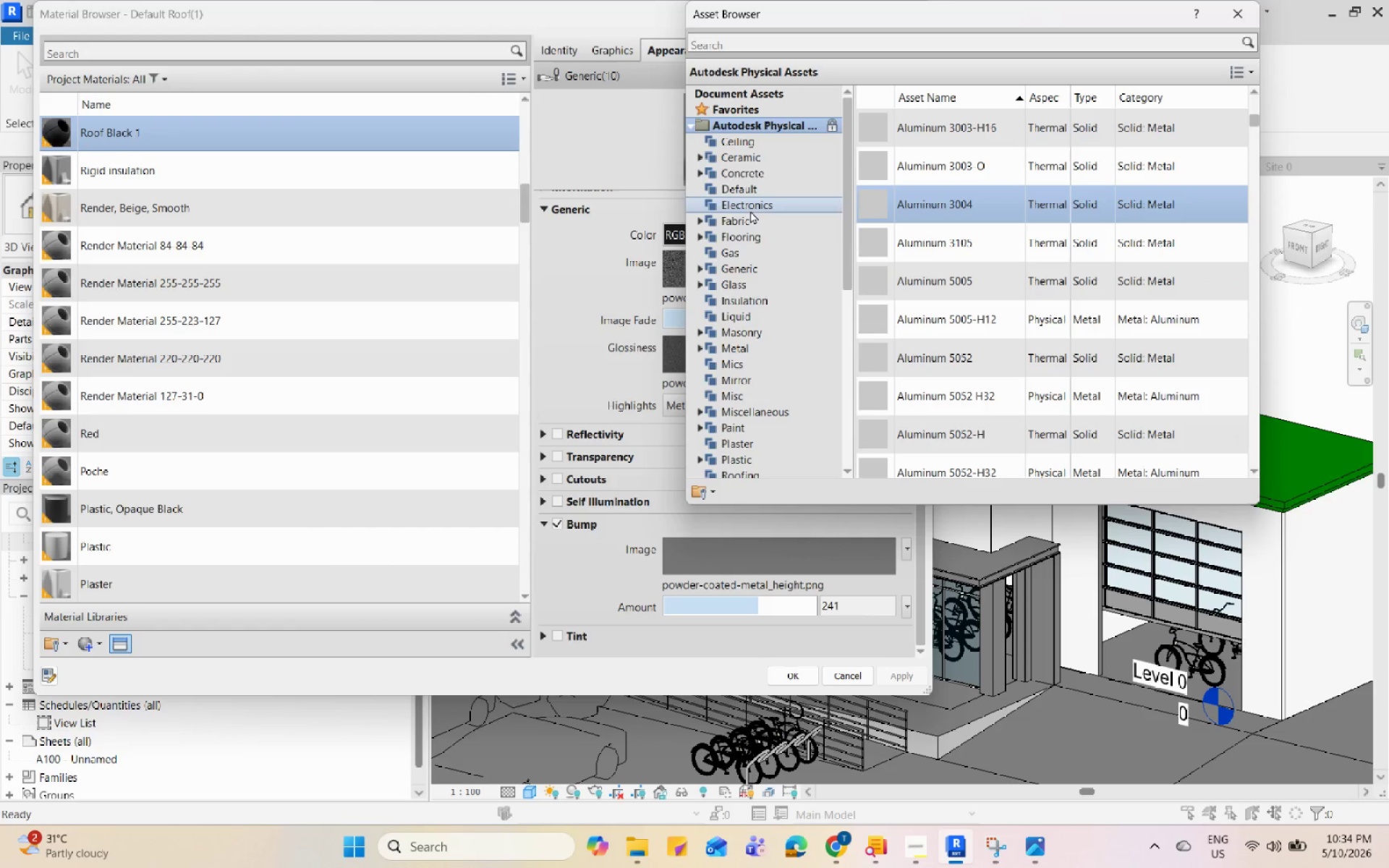 
scroll: coordinate [749, 326], scroll_direction: down, amount: 4.0
 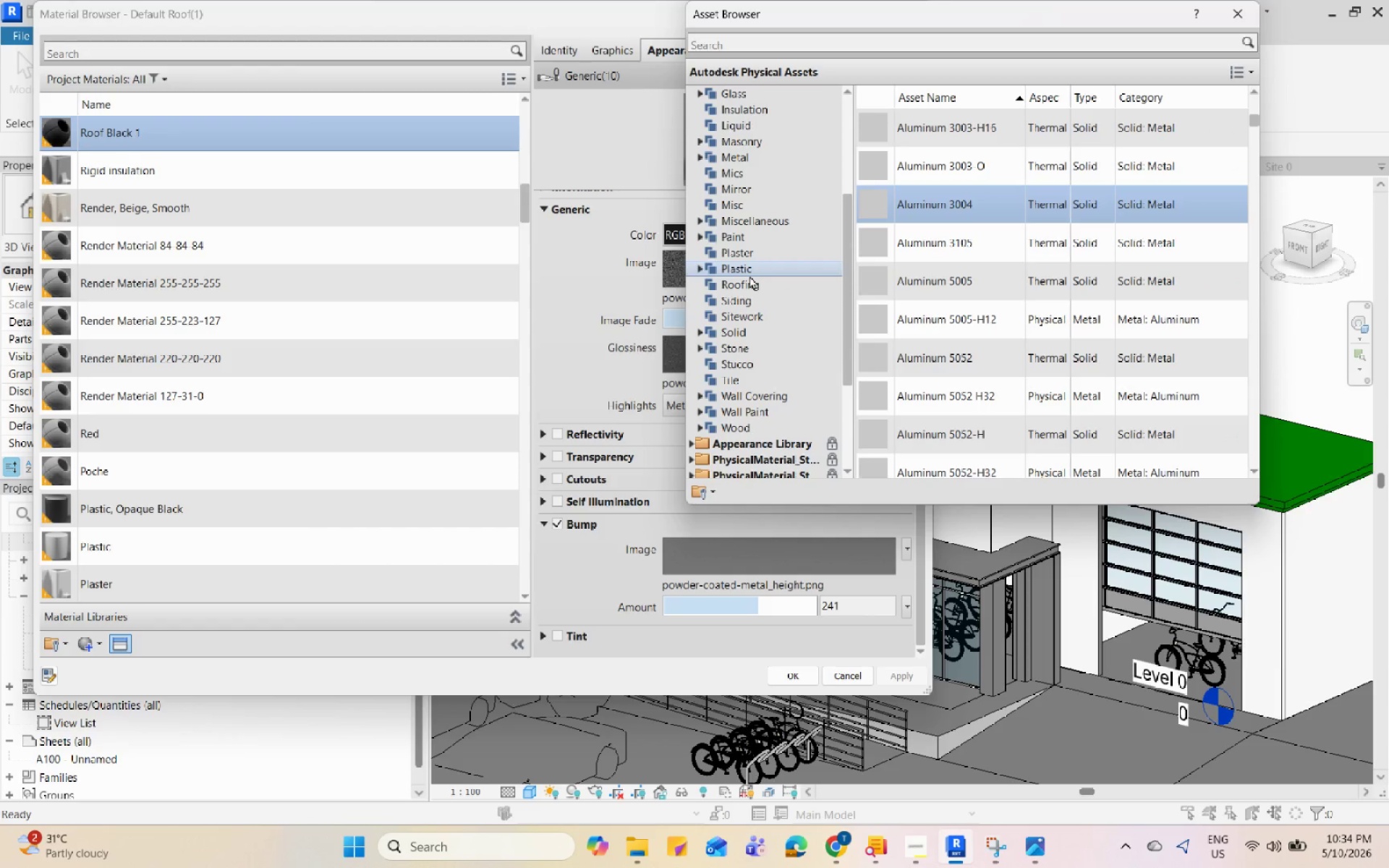 
double_click([752, 281])
 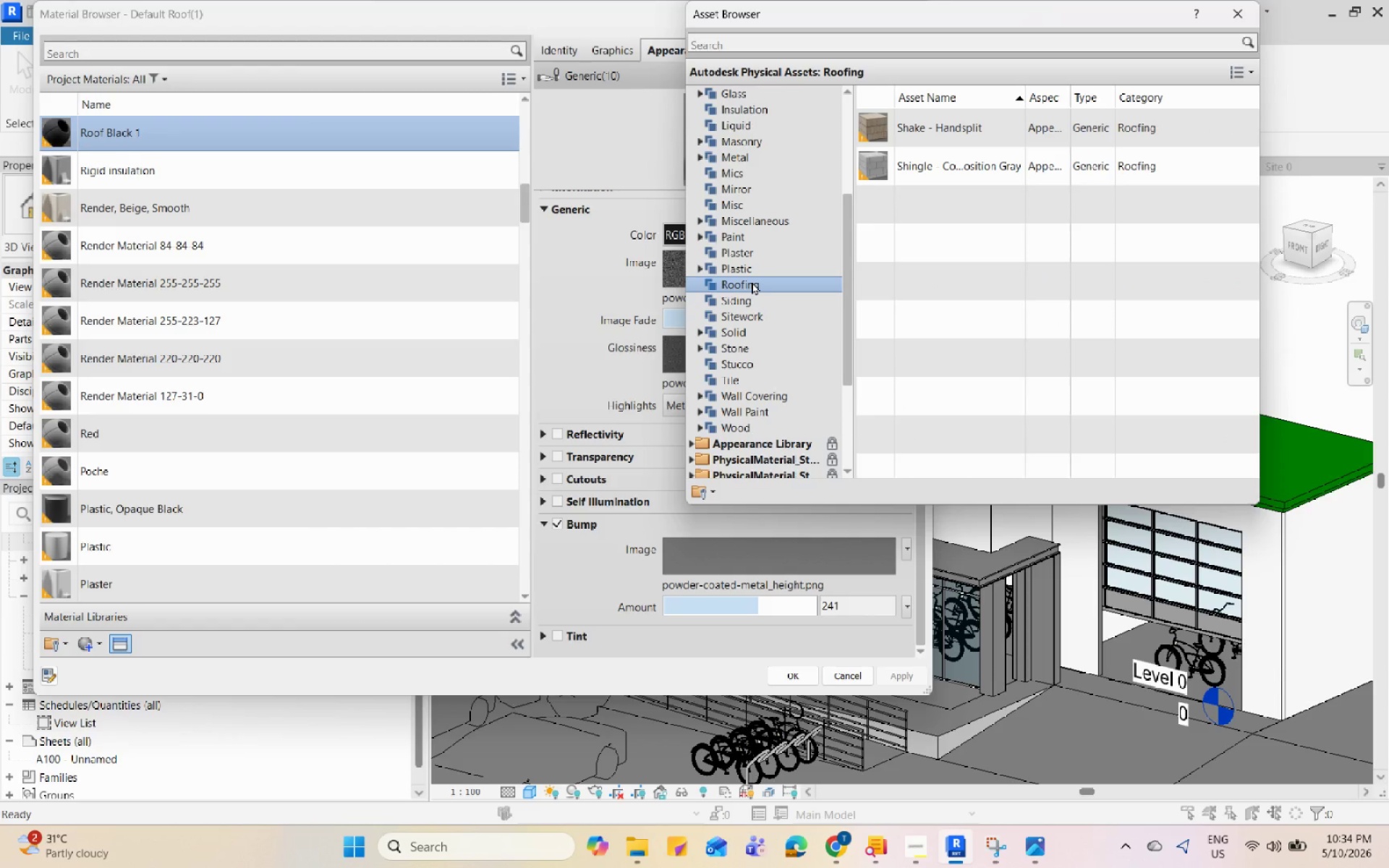 
left_click([755, 305])
 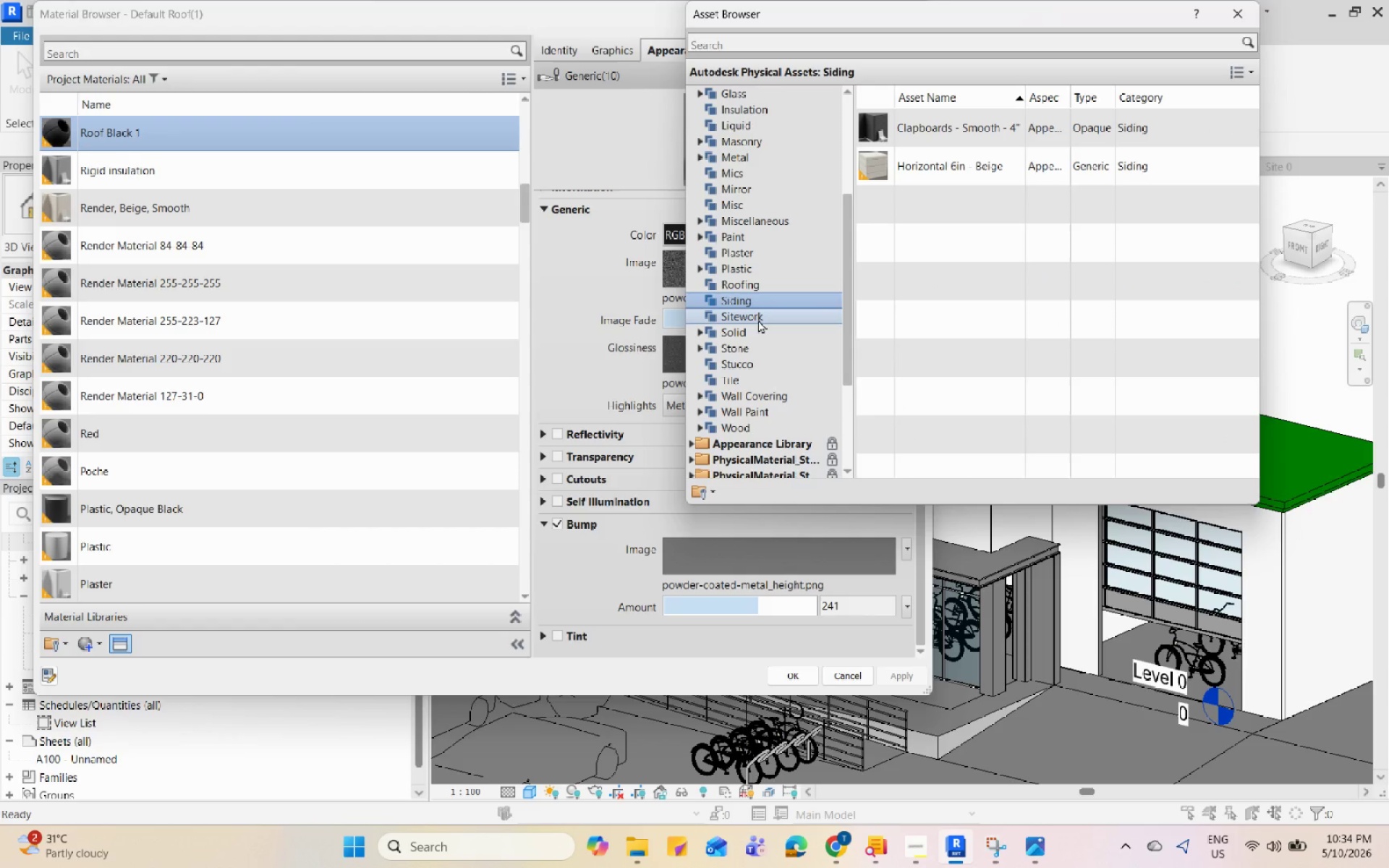 
left_click([758, 320])
 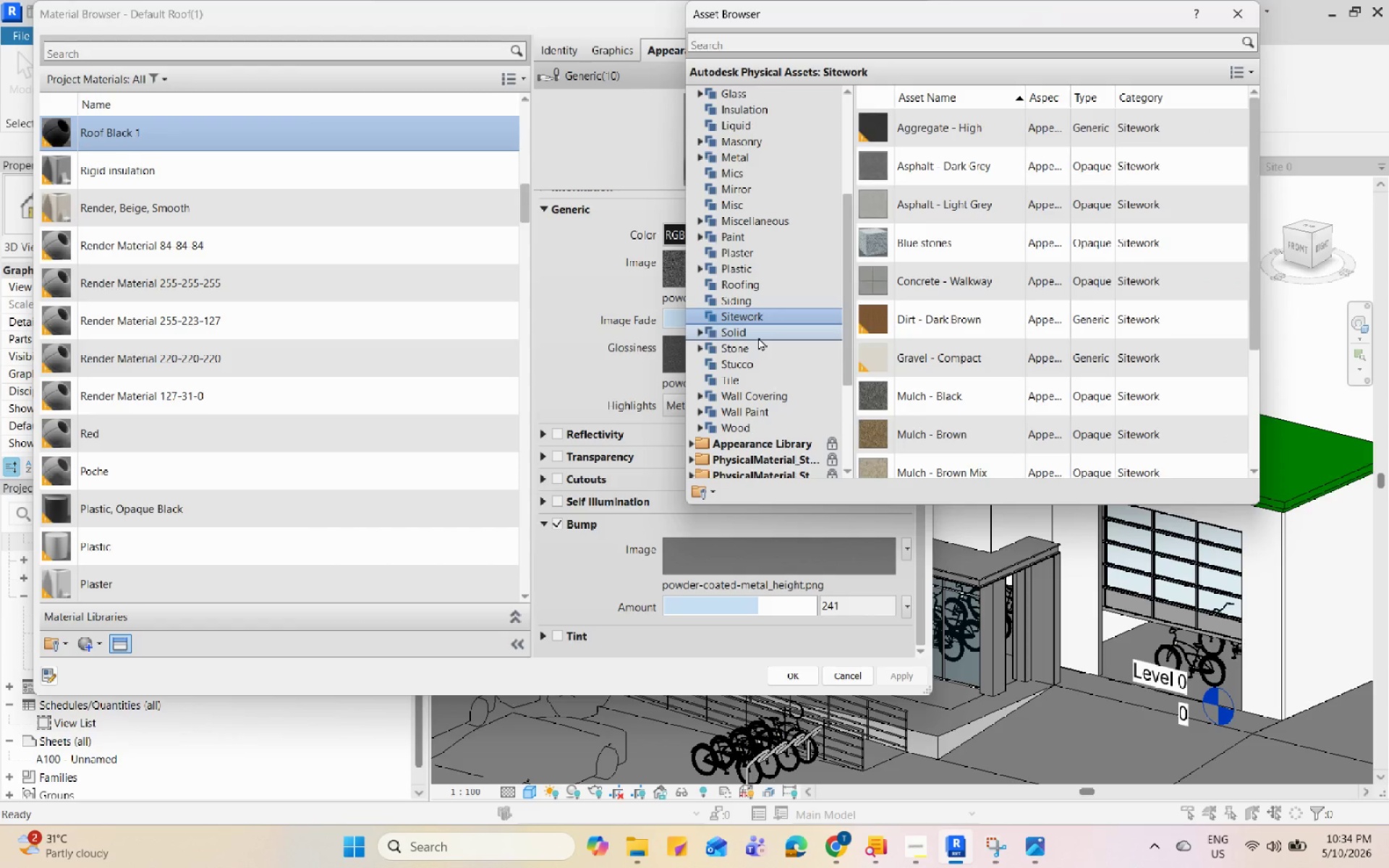 
left_click([758, 337])
 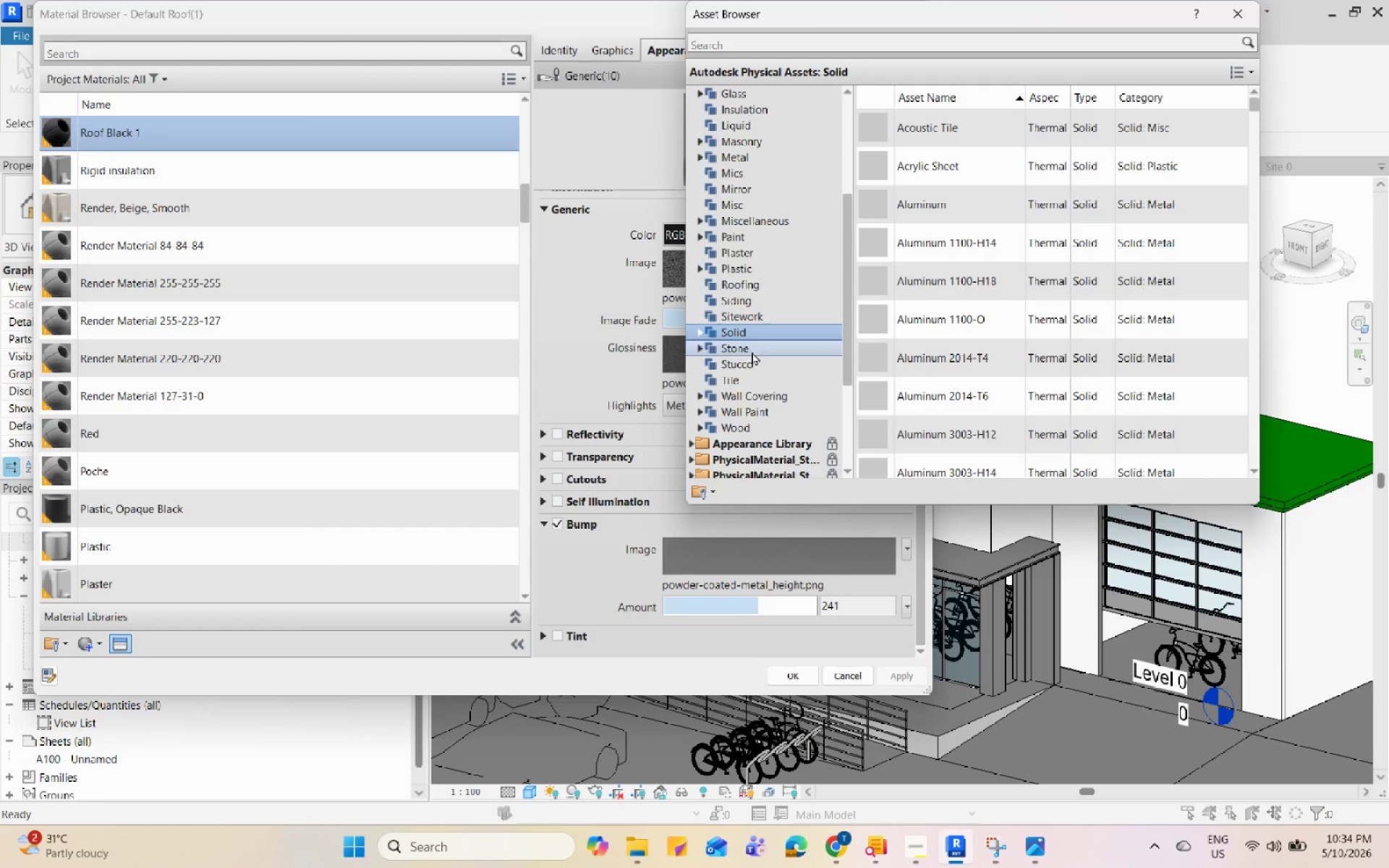 
left_click([752, 352])
 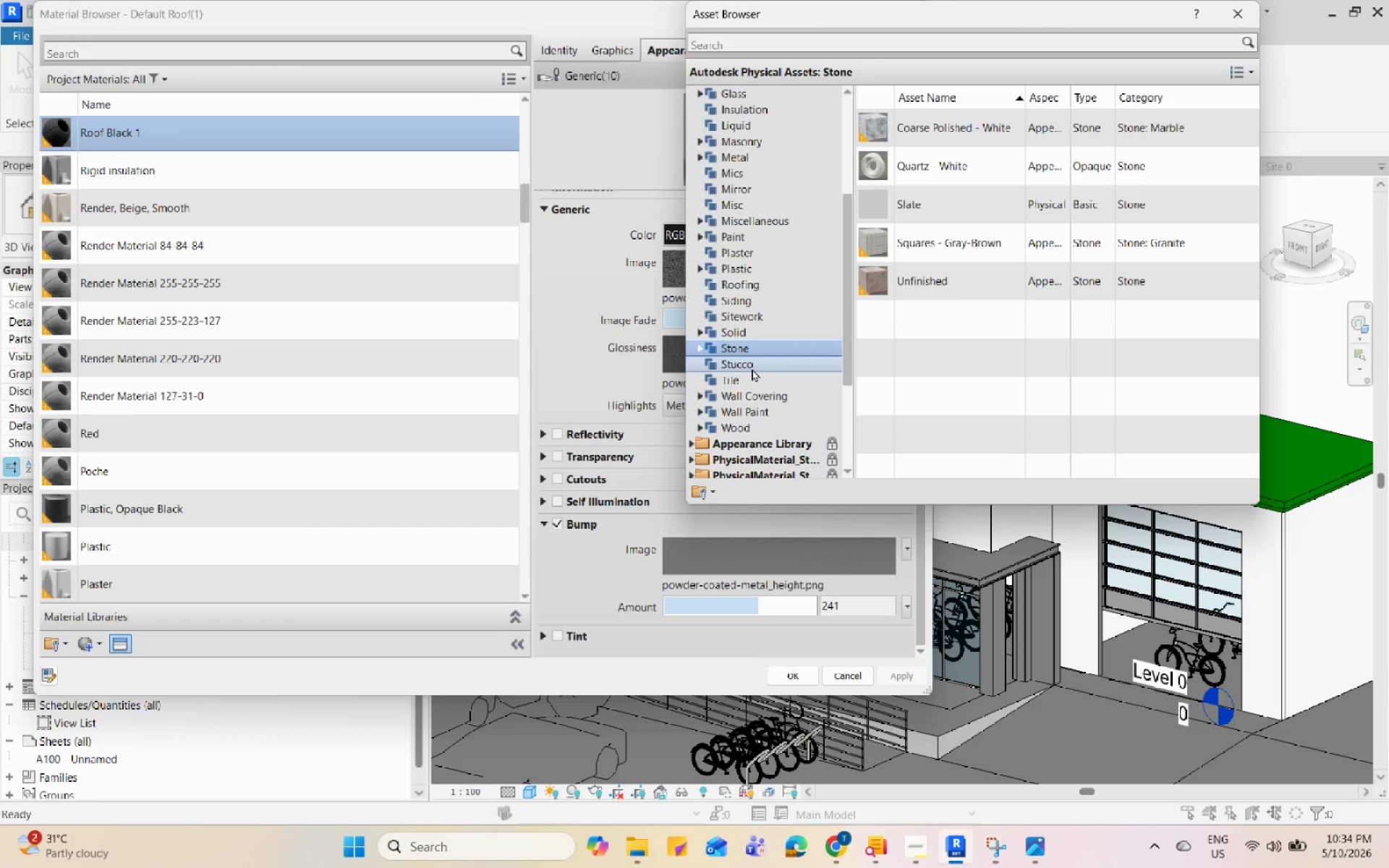 
left_click([752, 368])
 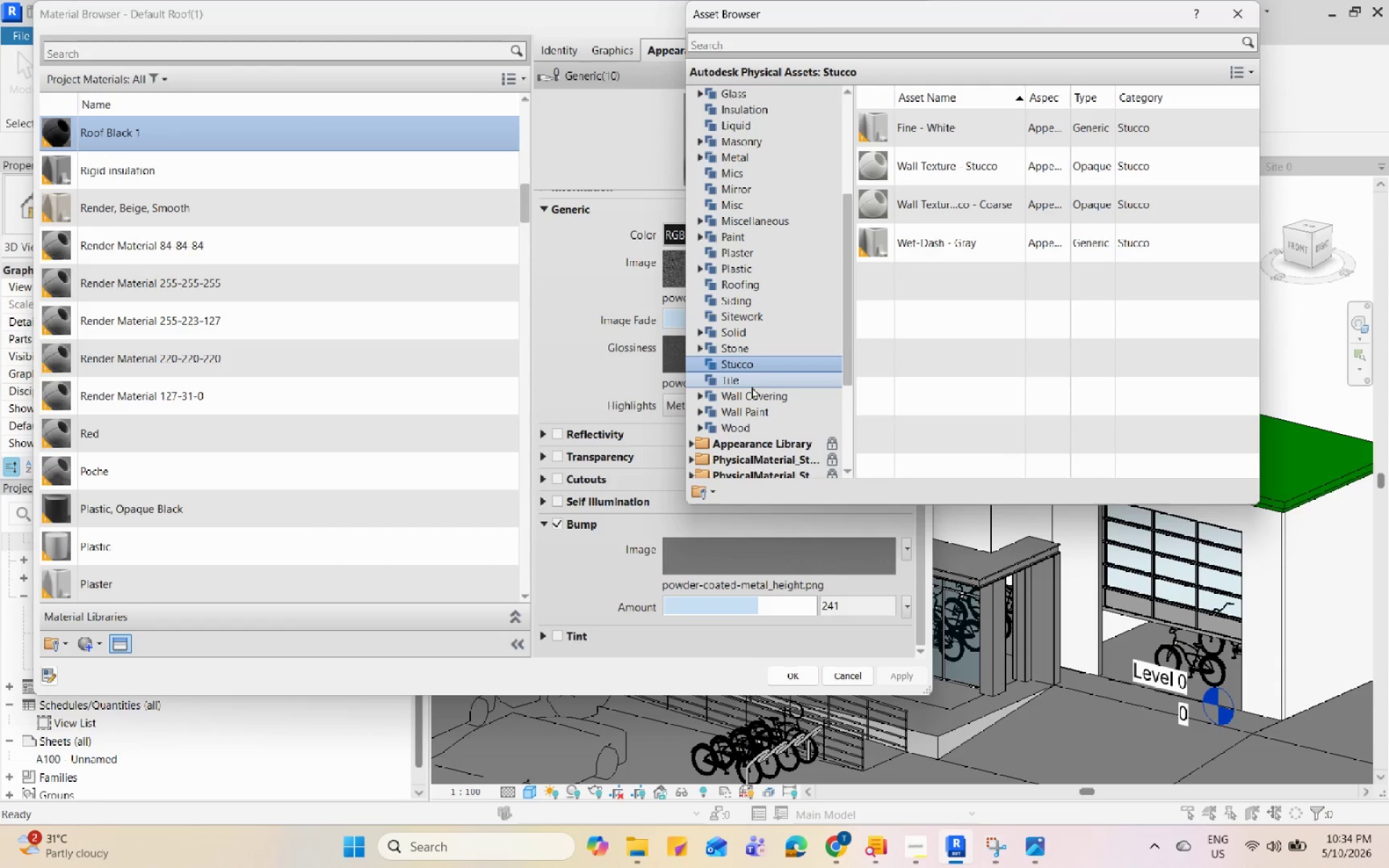 
left_click([752, 386])
 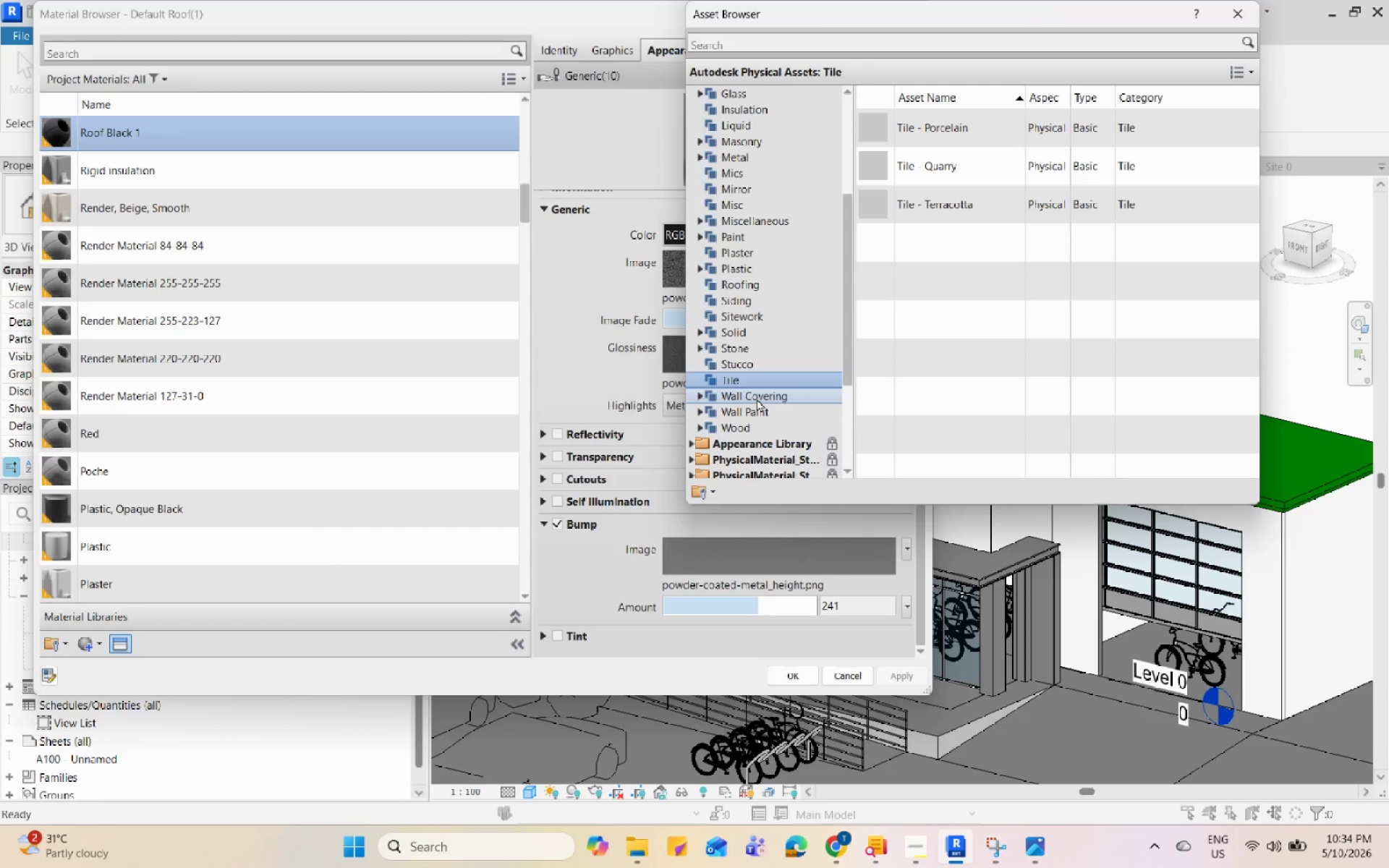 
double_click([759, 415])
 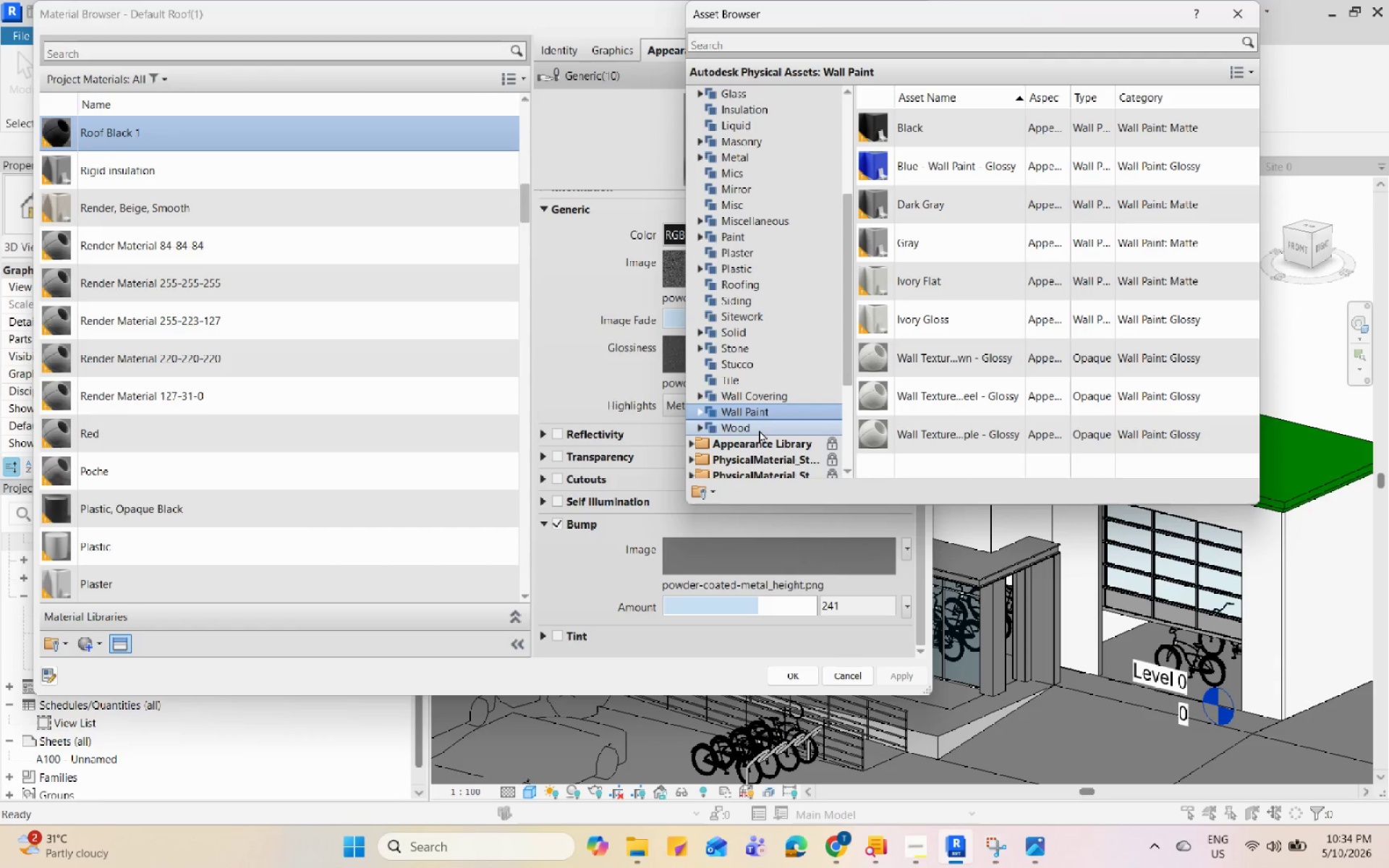 
left_click([759, 430])
 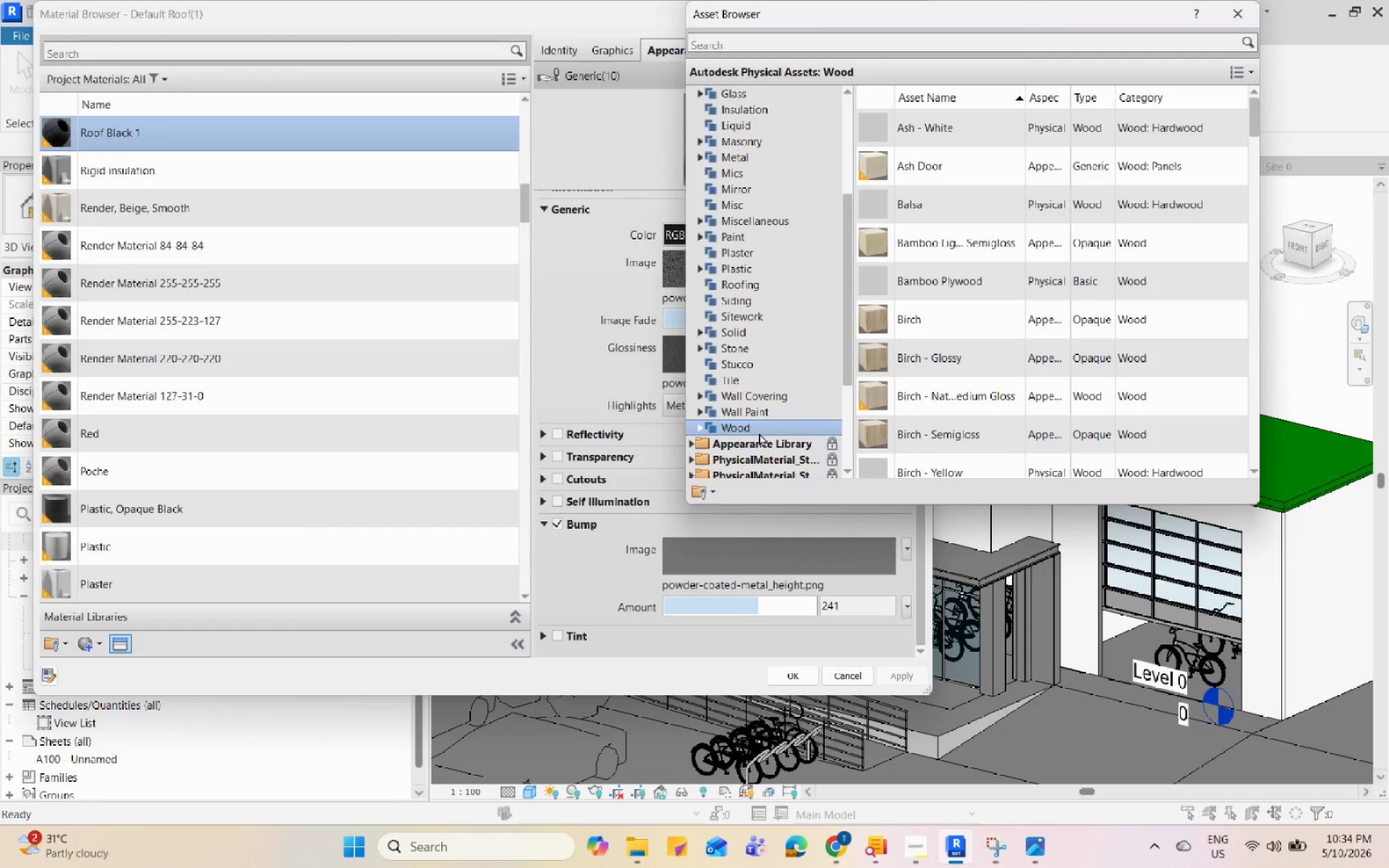 
scroll: coordinate [759, 369], scroll_direction: up, amount: 8.0
 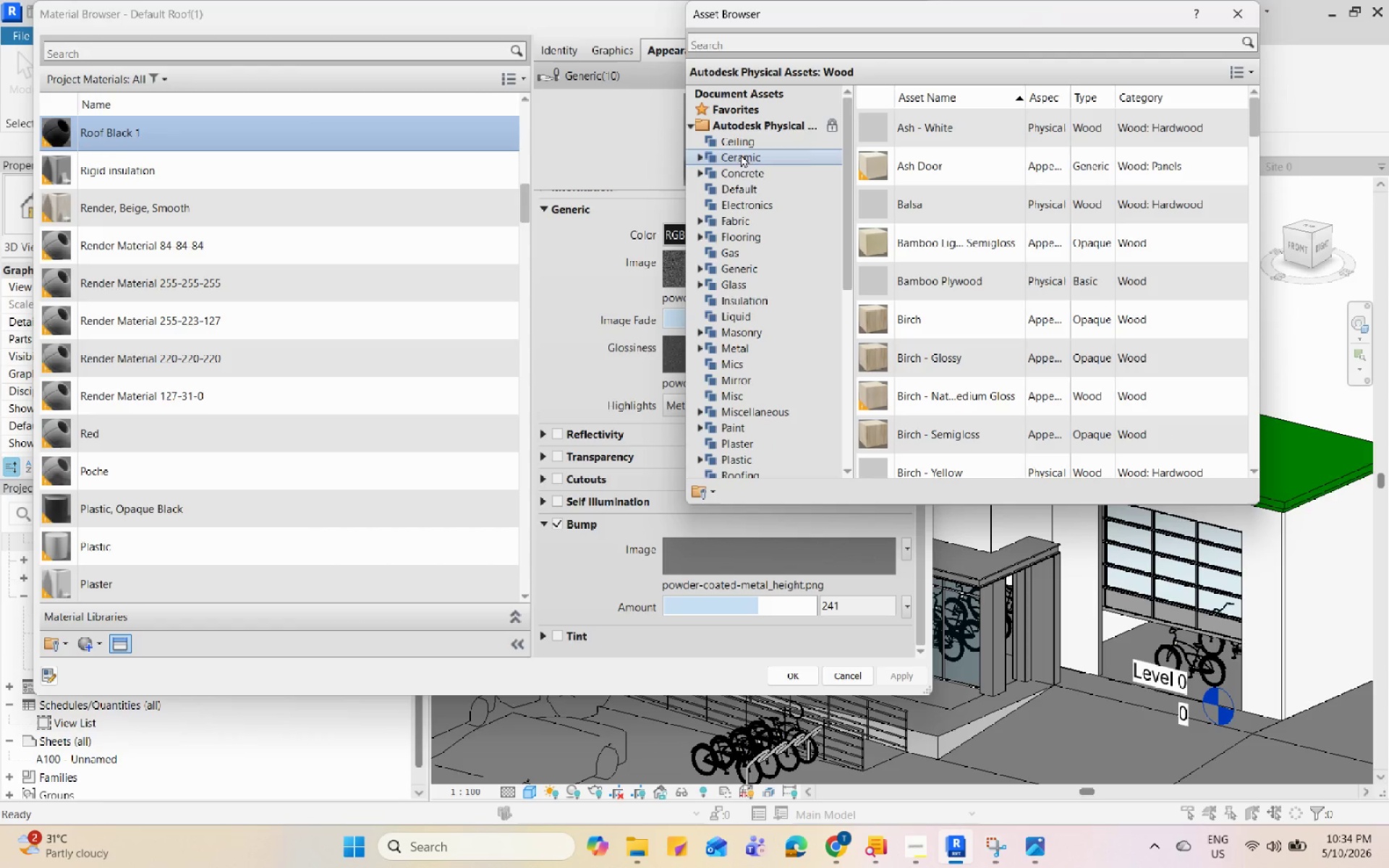 
left_click([745, 144])
 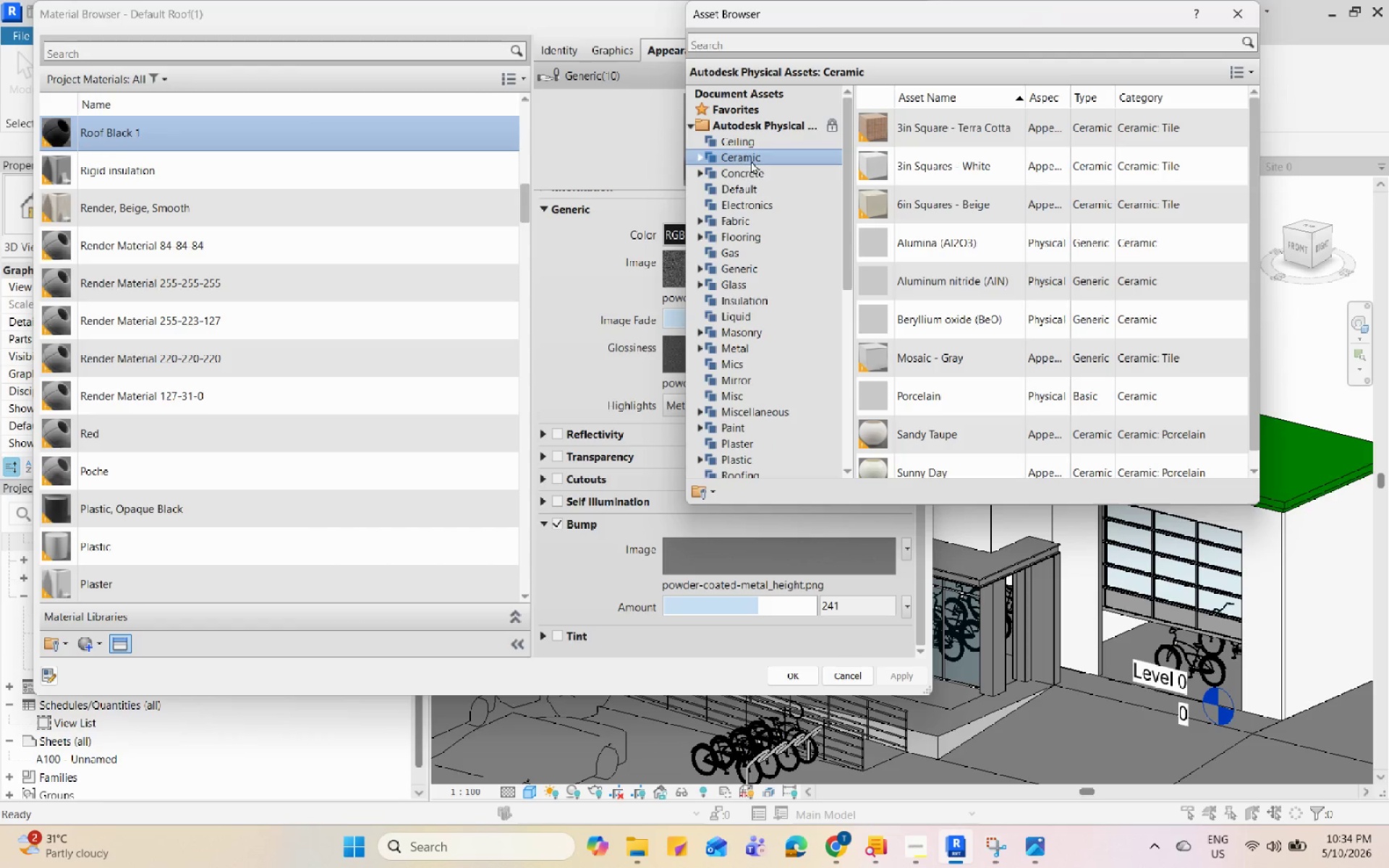 
double_click([754, 166])
 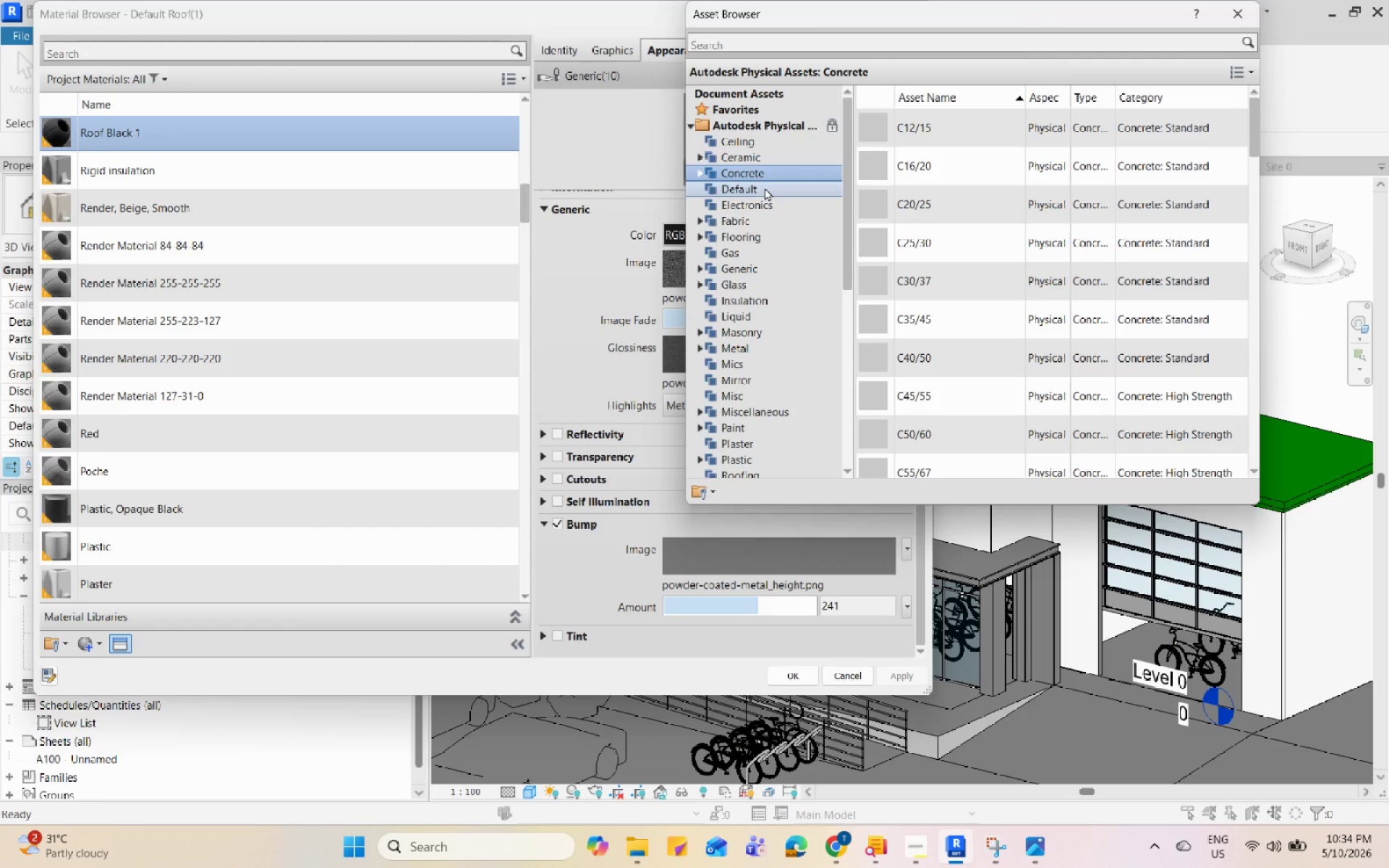 
left_click([765, 187])
 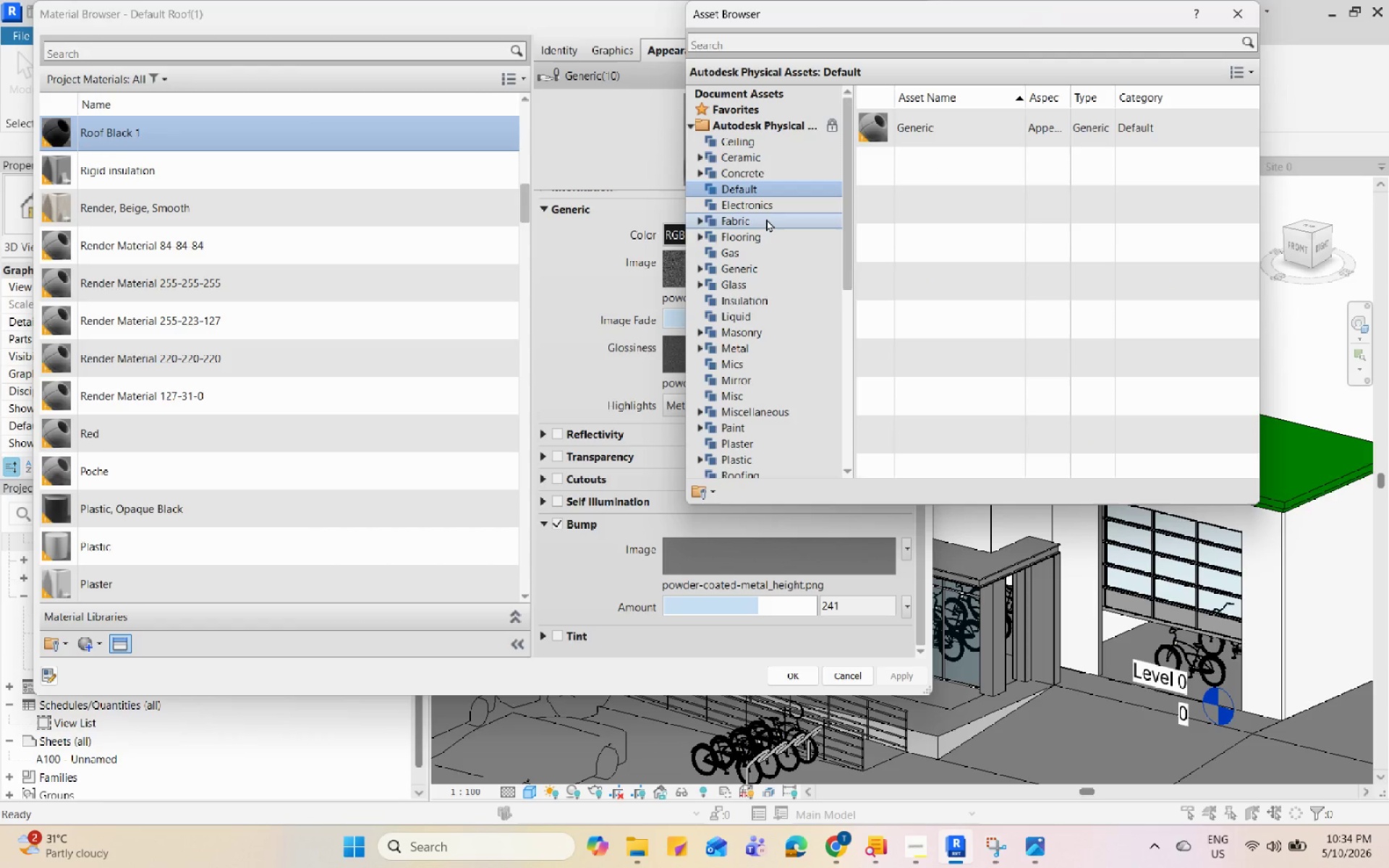 
left_click([766, 218])
 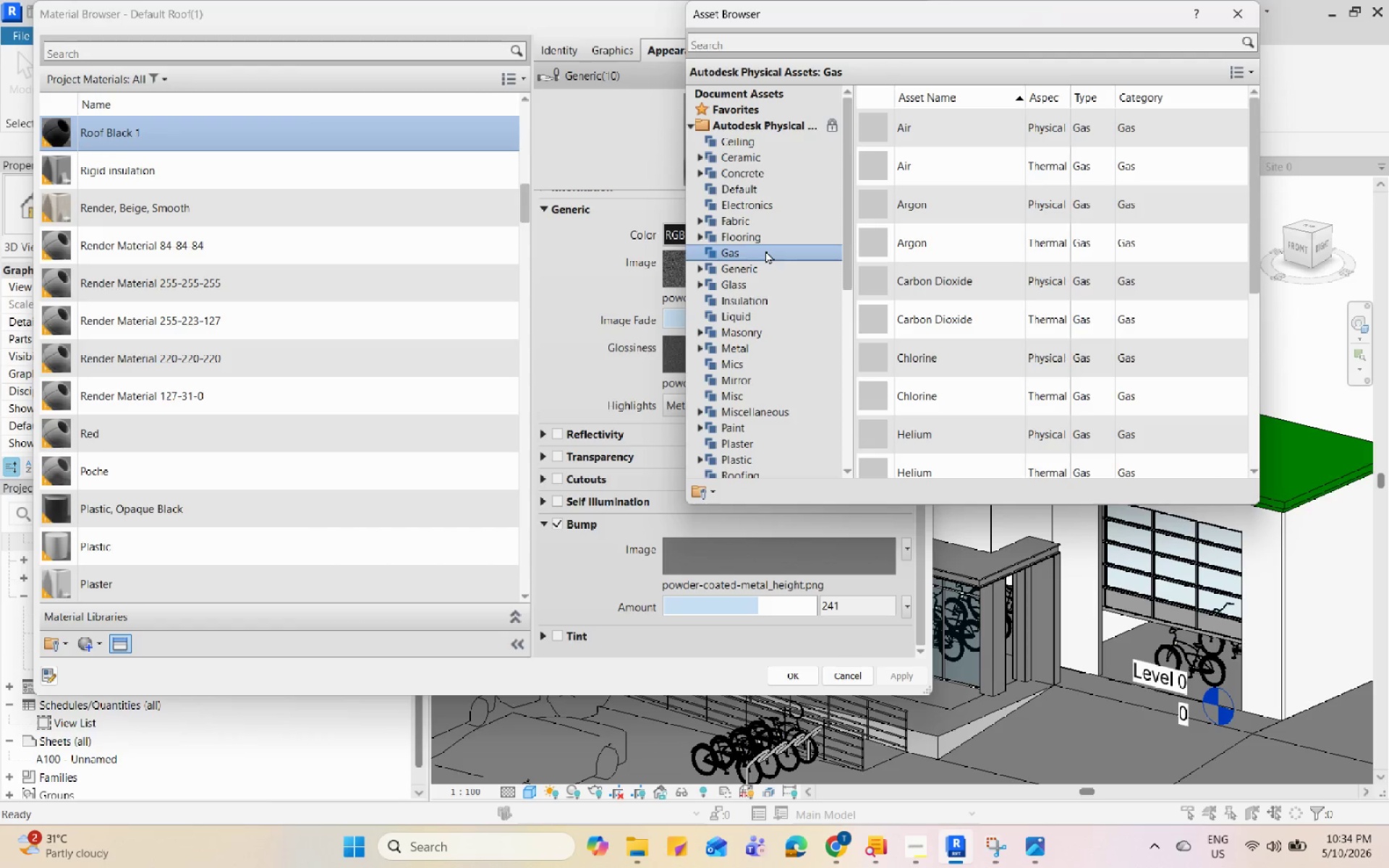 
double_click([768, 241])
 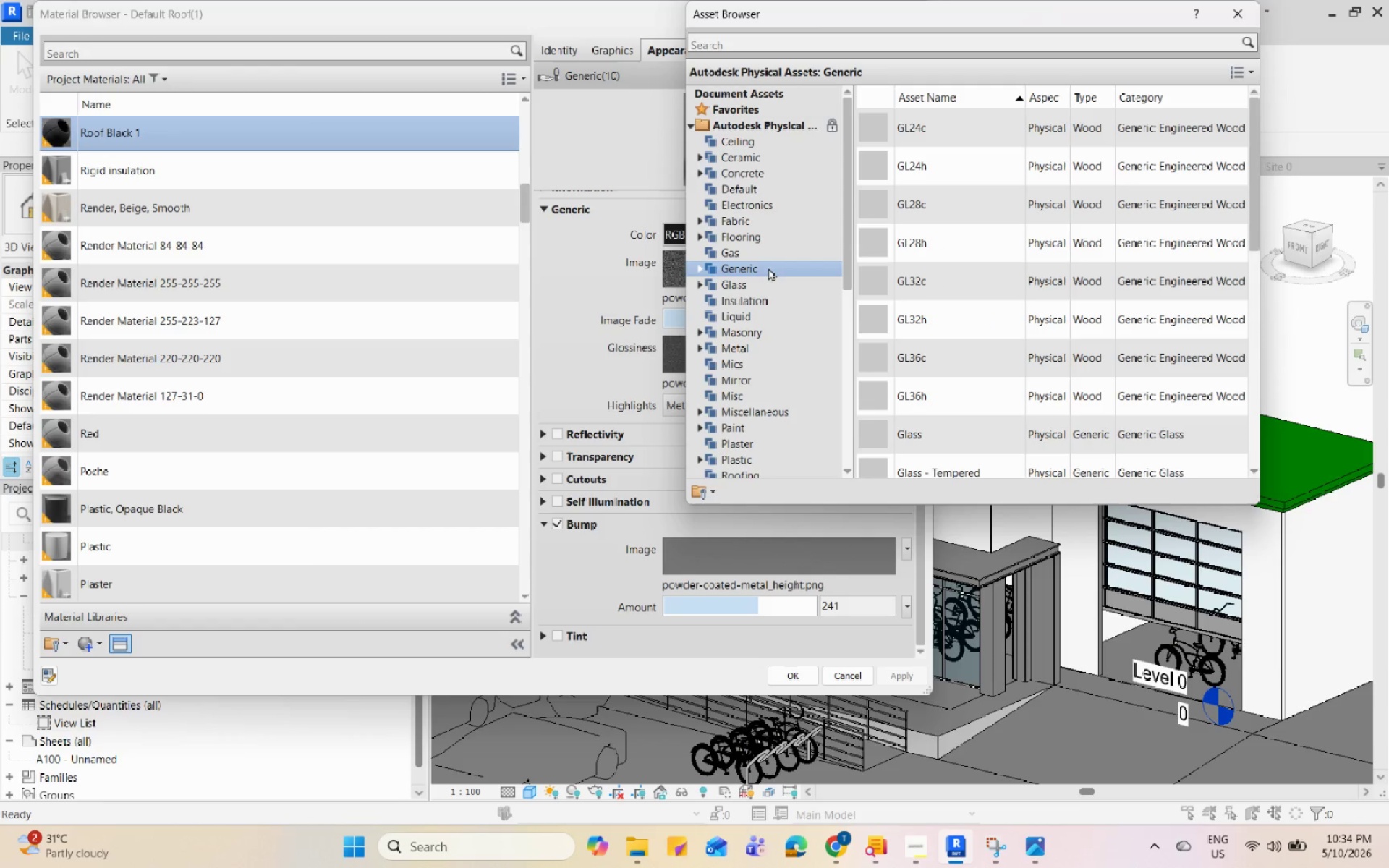 
double_click([768, 288])
 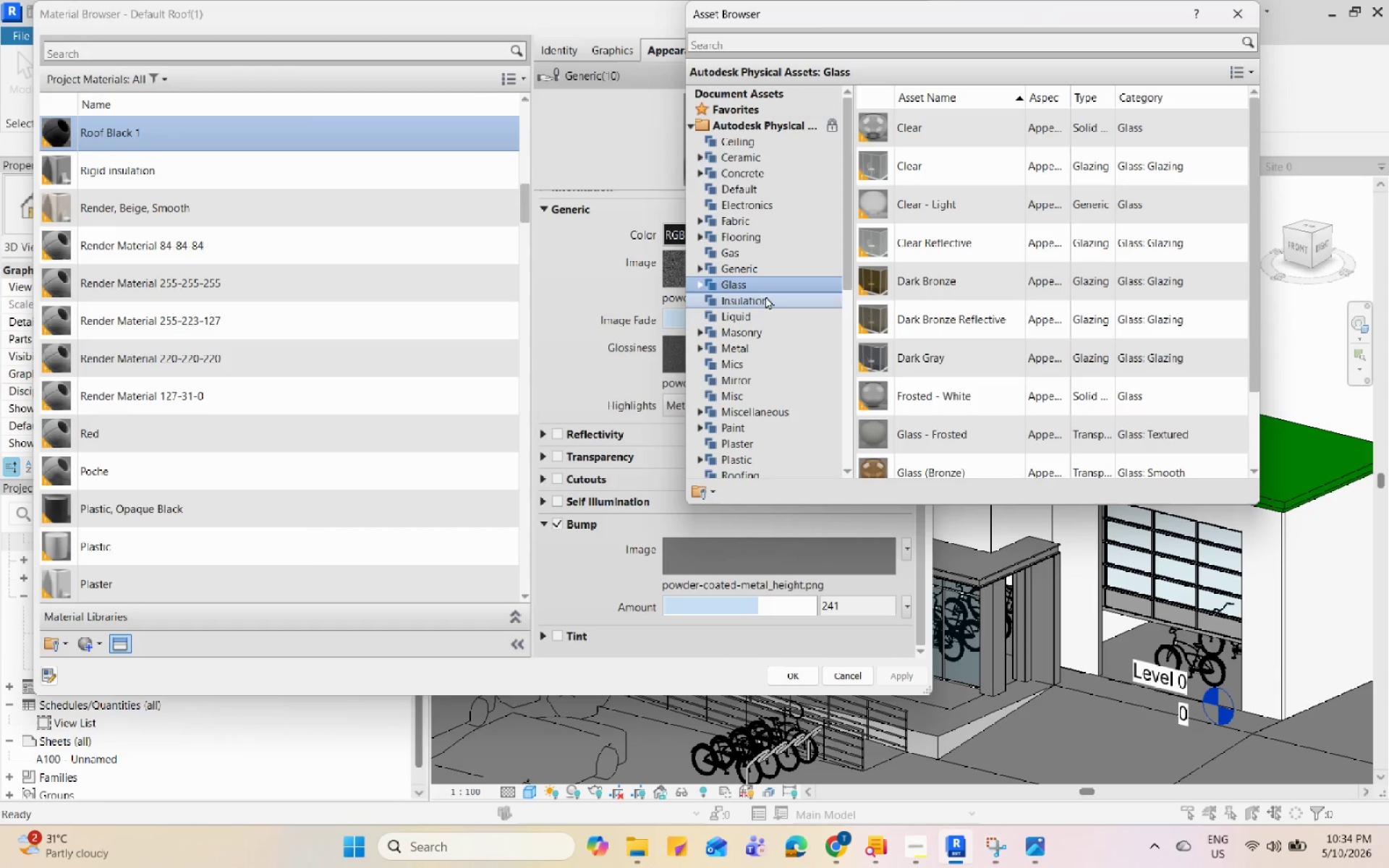 
mouse_move([780, 311])
 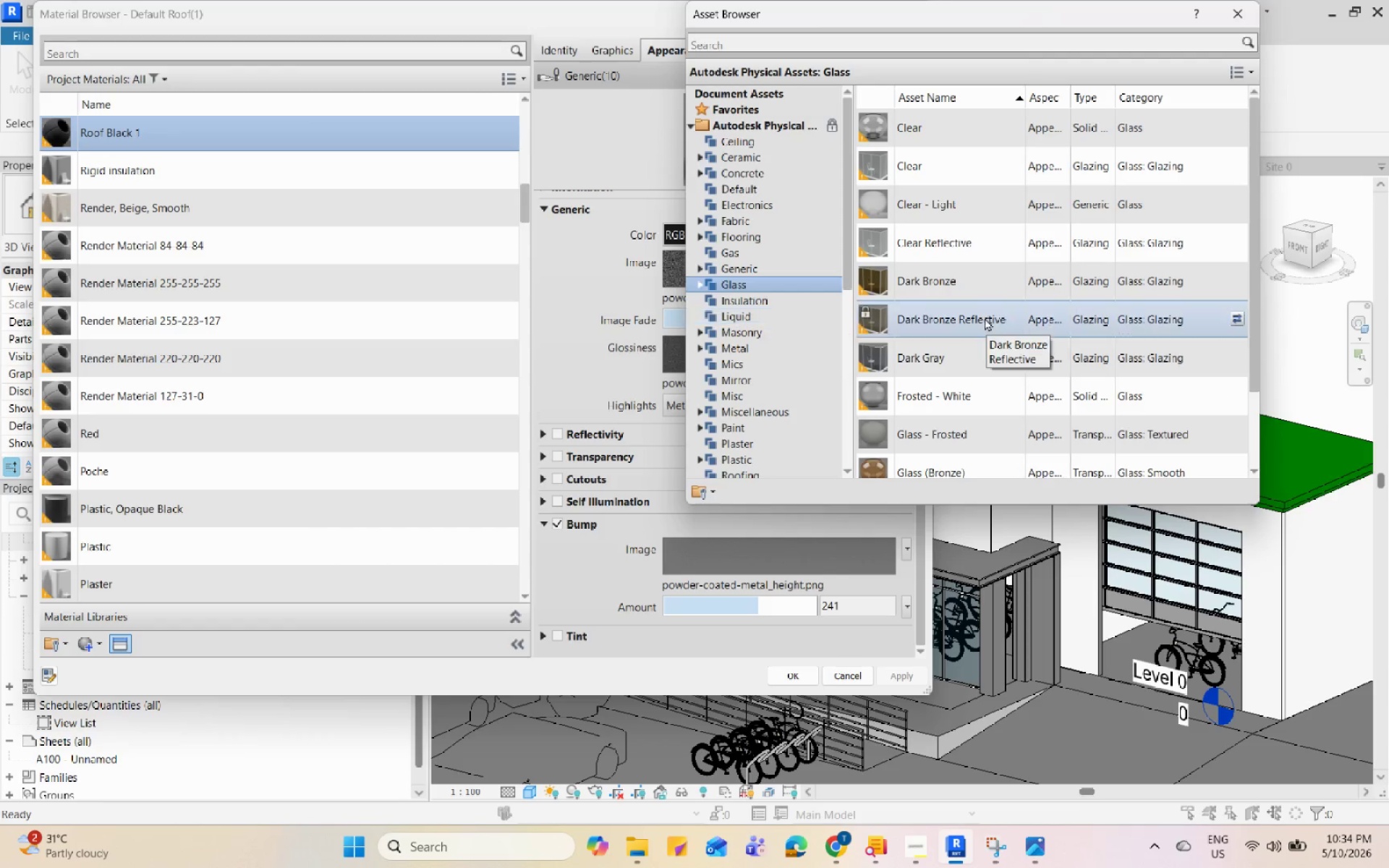 
left_click([753, 306])
 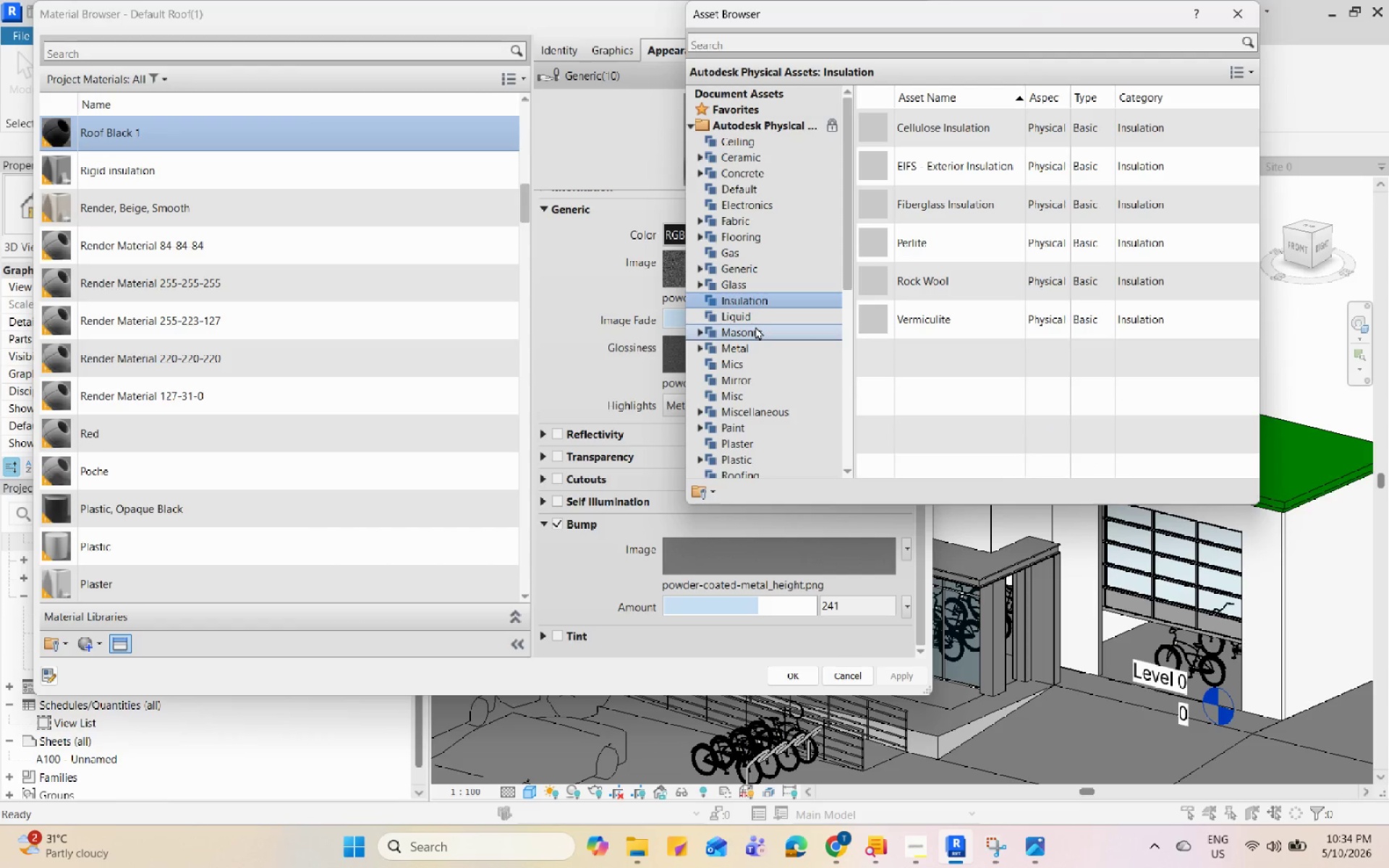 
scroll: coordinate [985, 318], scroll_direction: down, amount: 7.0
 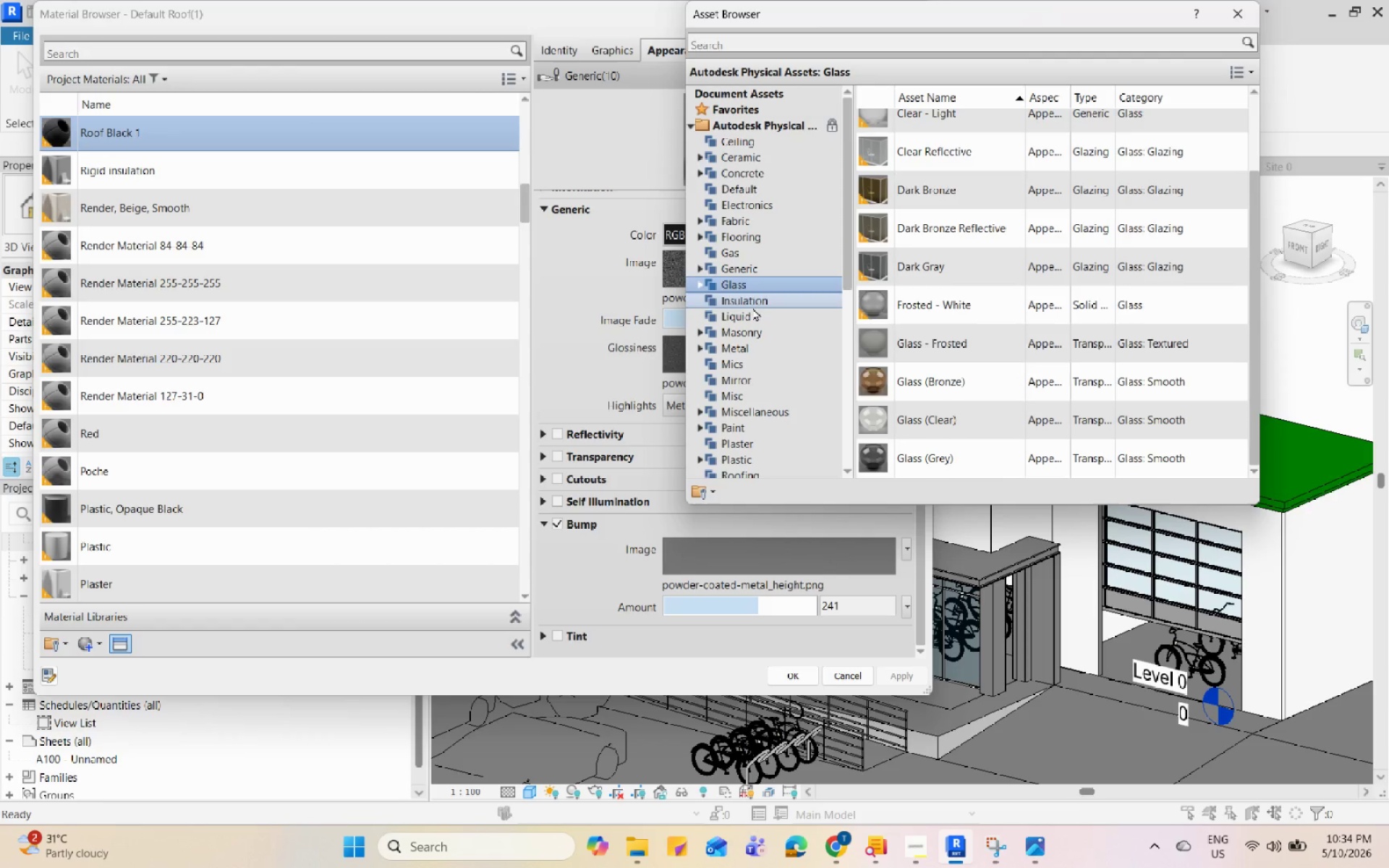 
left_click([755, 326])
 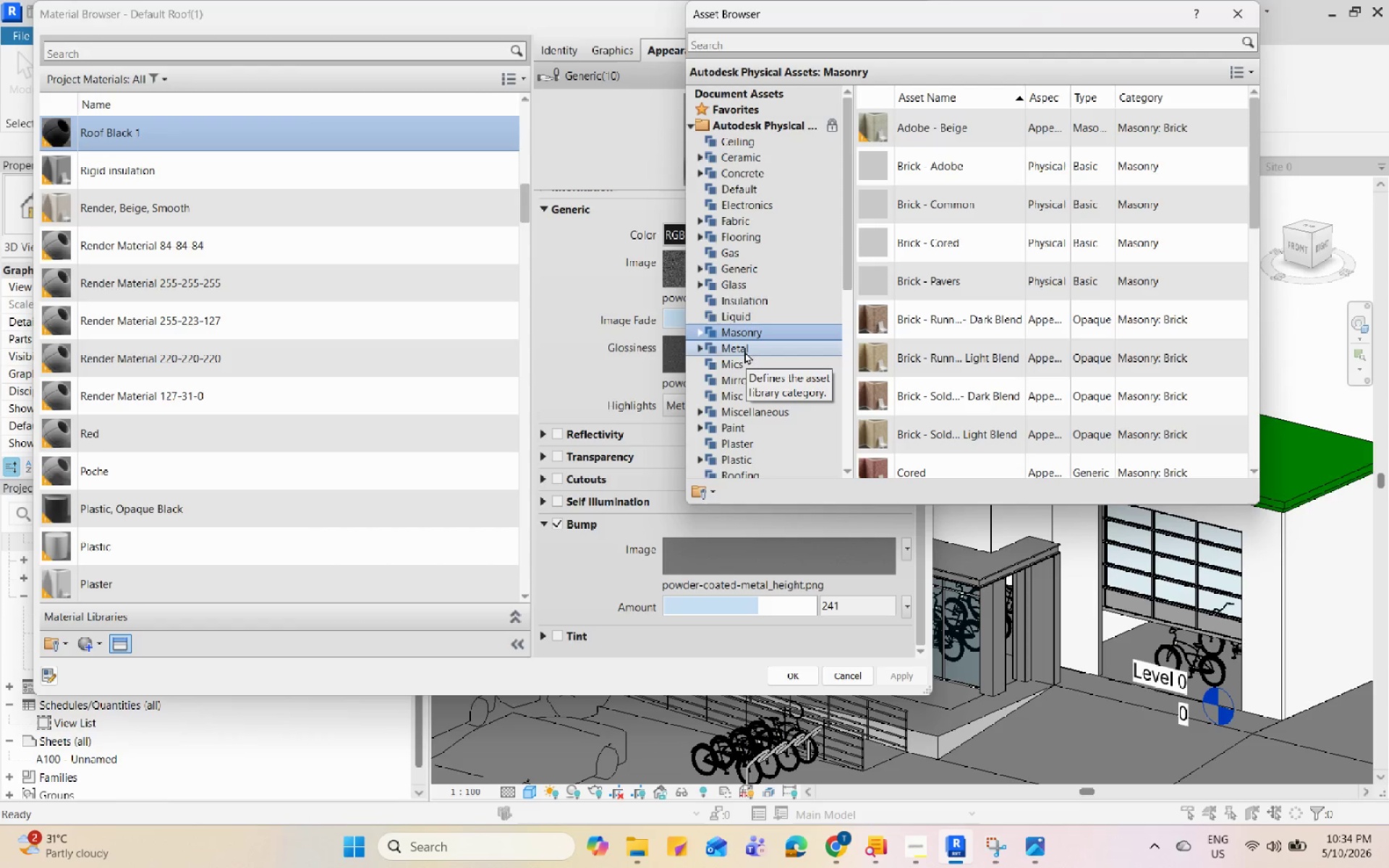 
left_click([744, 350])
 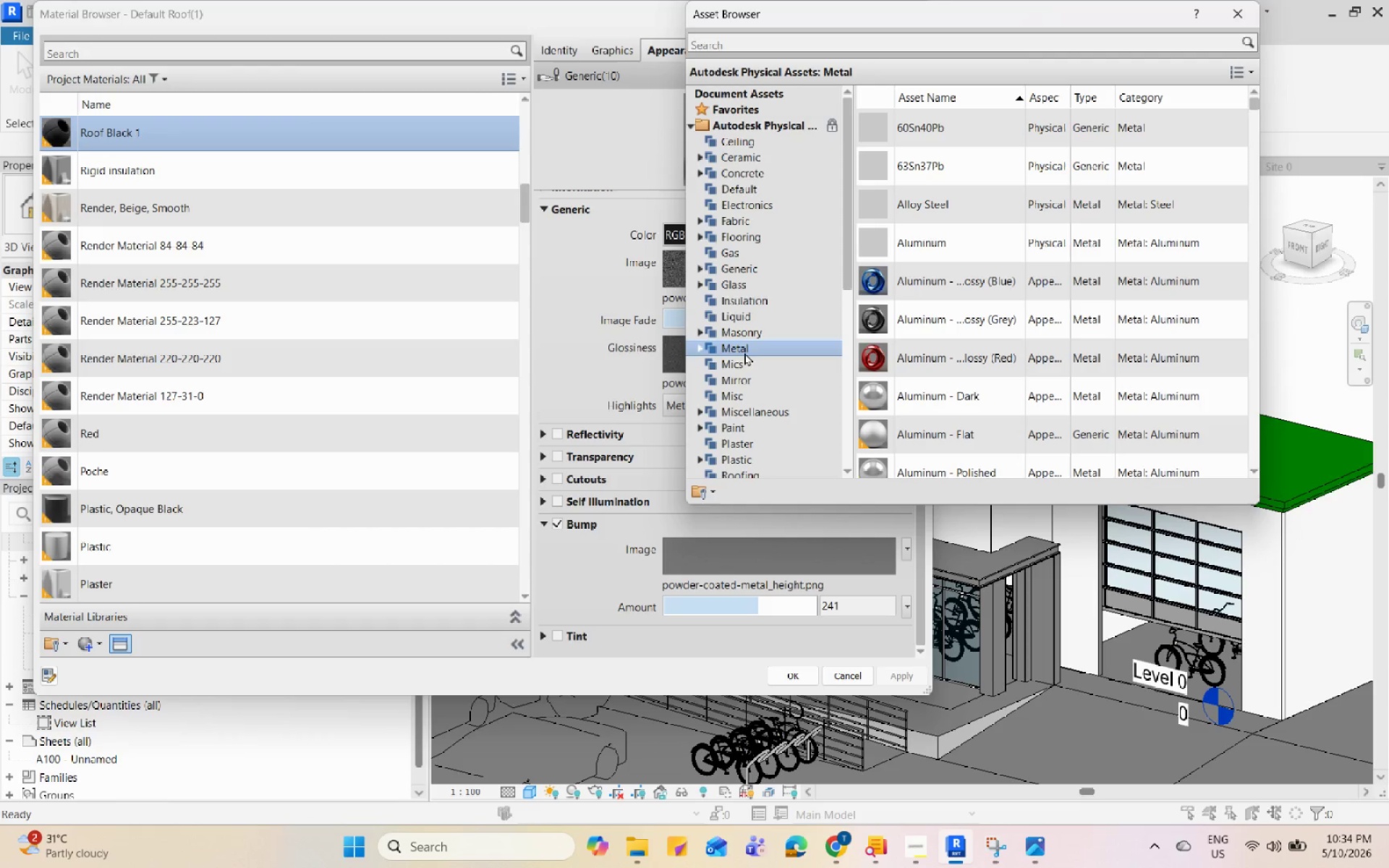 
mouse_move([768, 358])
 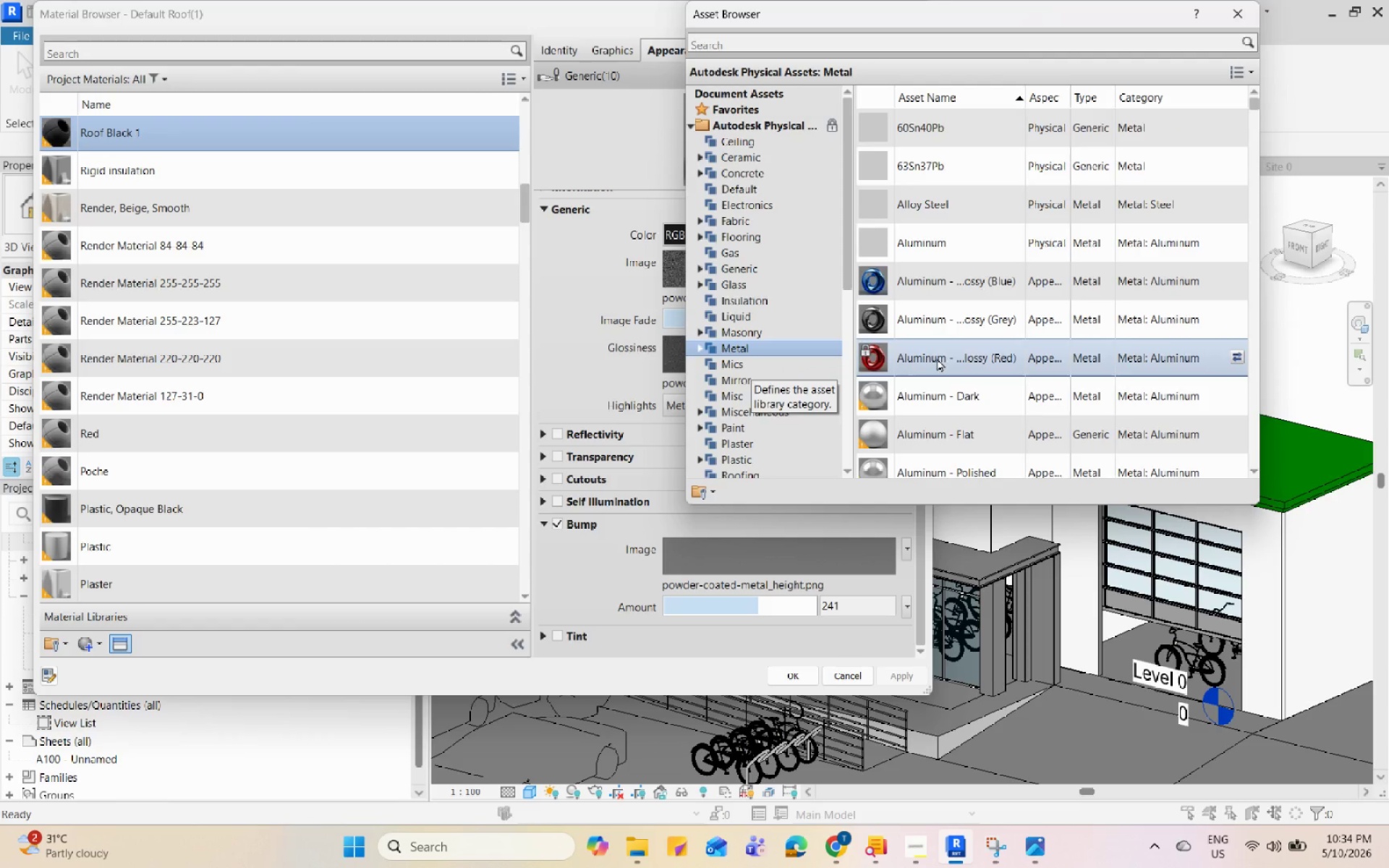 
scroll: coordinate [937, 359], scroll_direction: down, amount: 5.0
 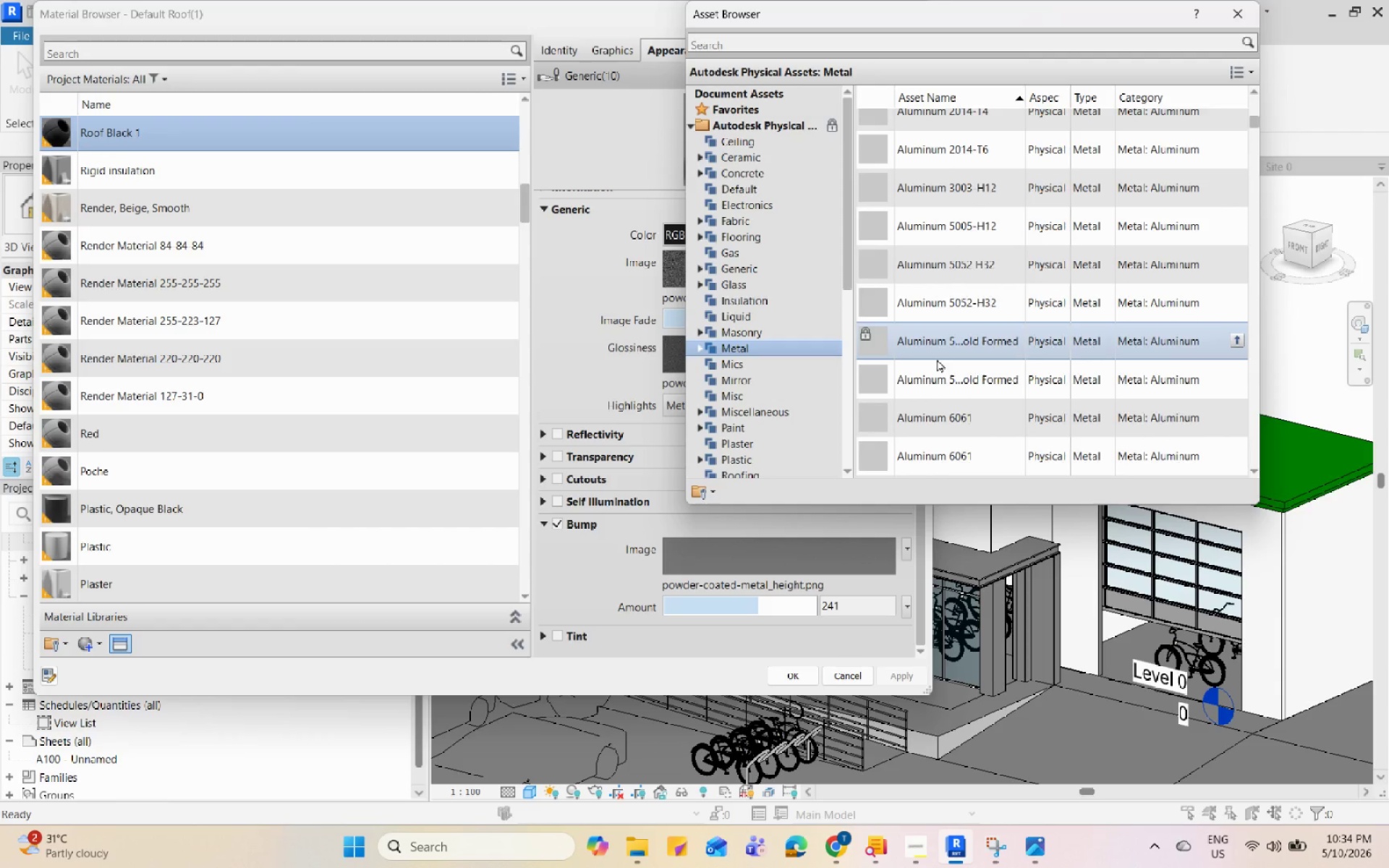 
scroll: coordinate [937, 359], scroll_direction: up, amount: 3.0
 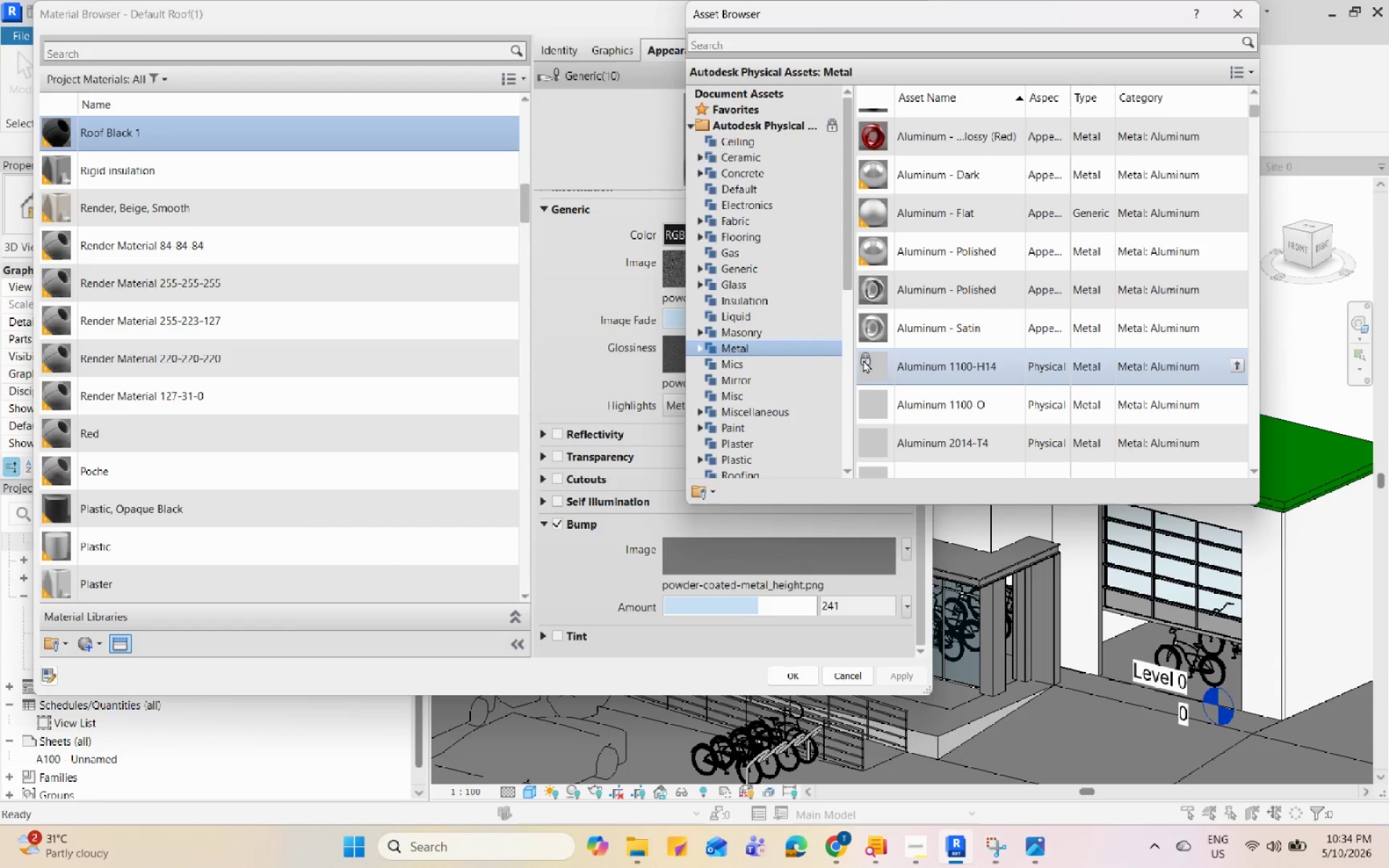 
scroll: coordinate [758, 372], scroll_direction: down, amount: 1.0
 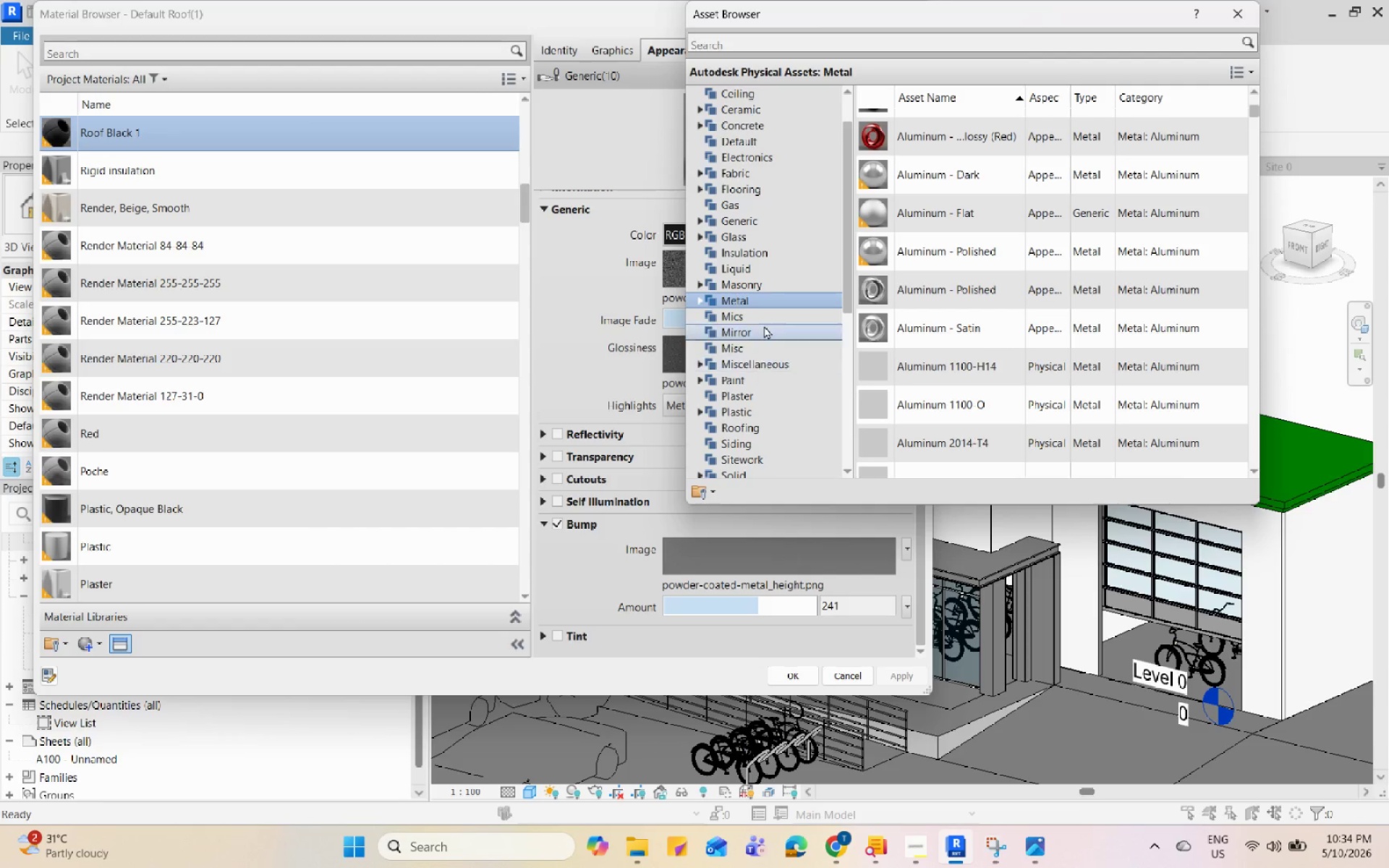 
mouse_move([781, 303])
 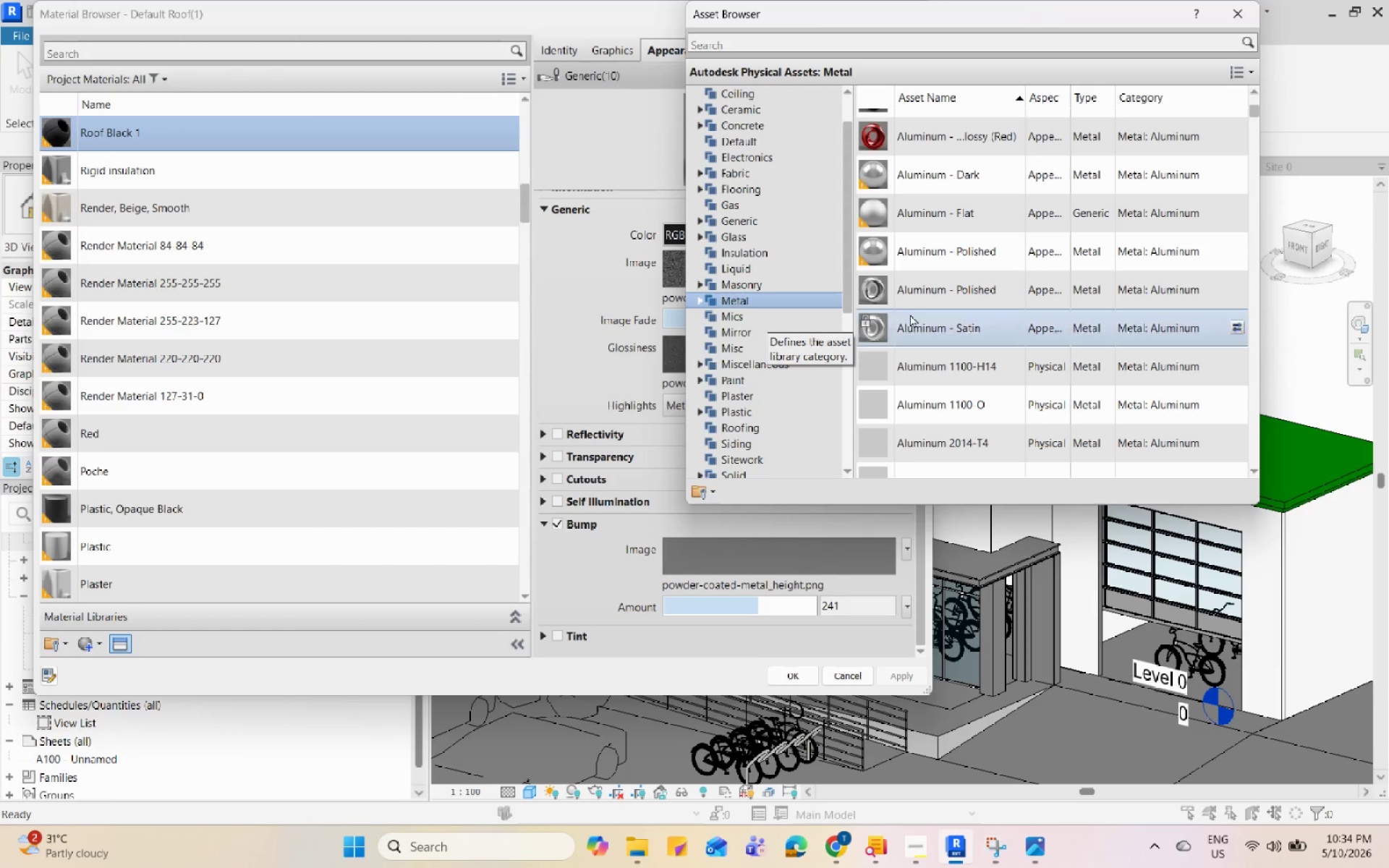 
scroll: coordinate [940, 310], scroll_direction: down, amount: 17.0
 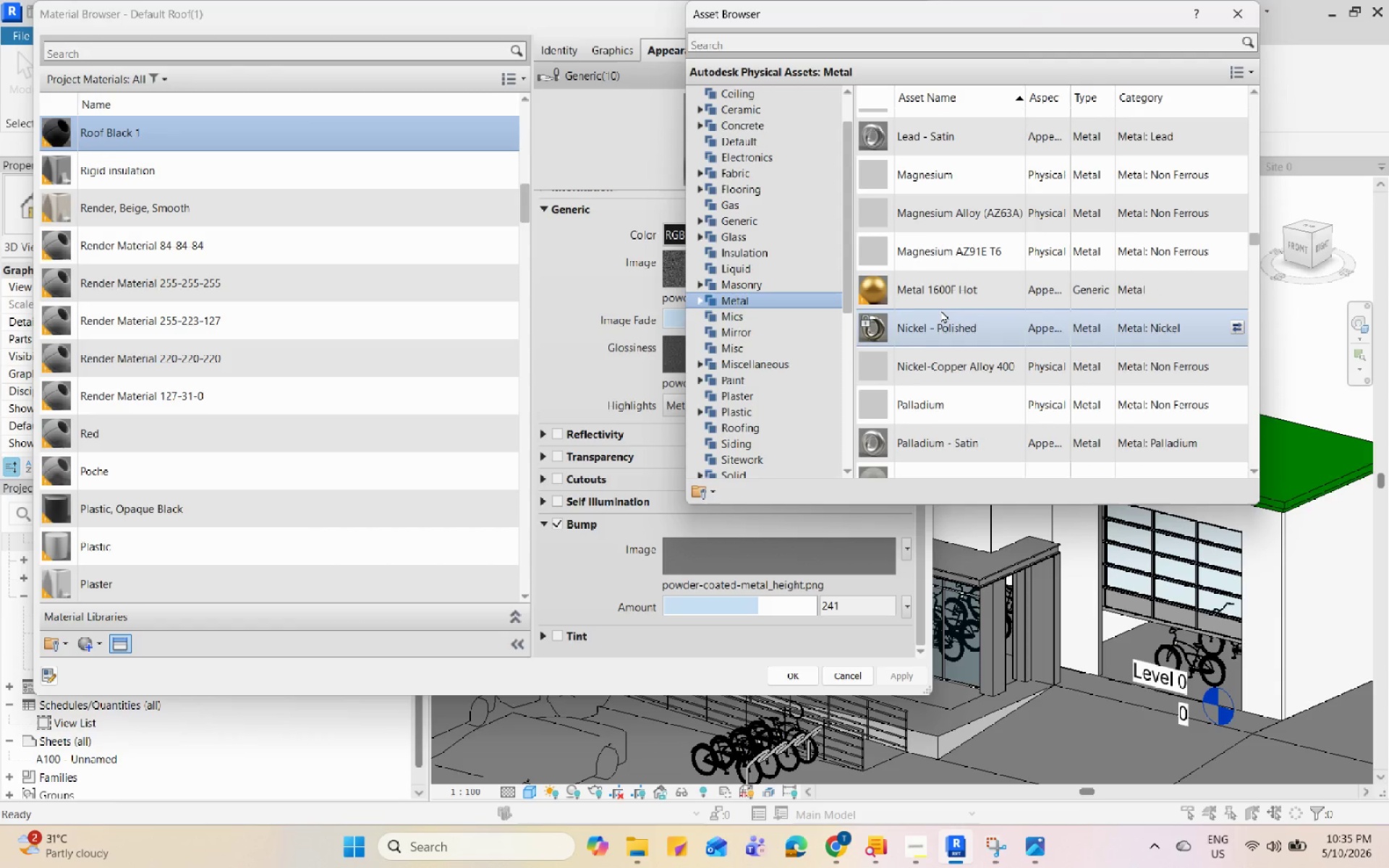 
scroll: coordinate [940, 310], scroll_direction: up, amount: 2.0
 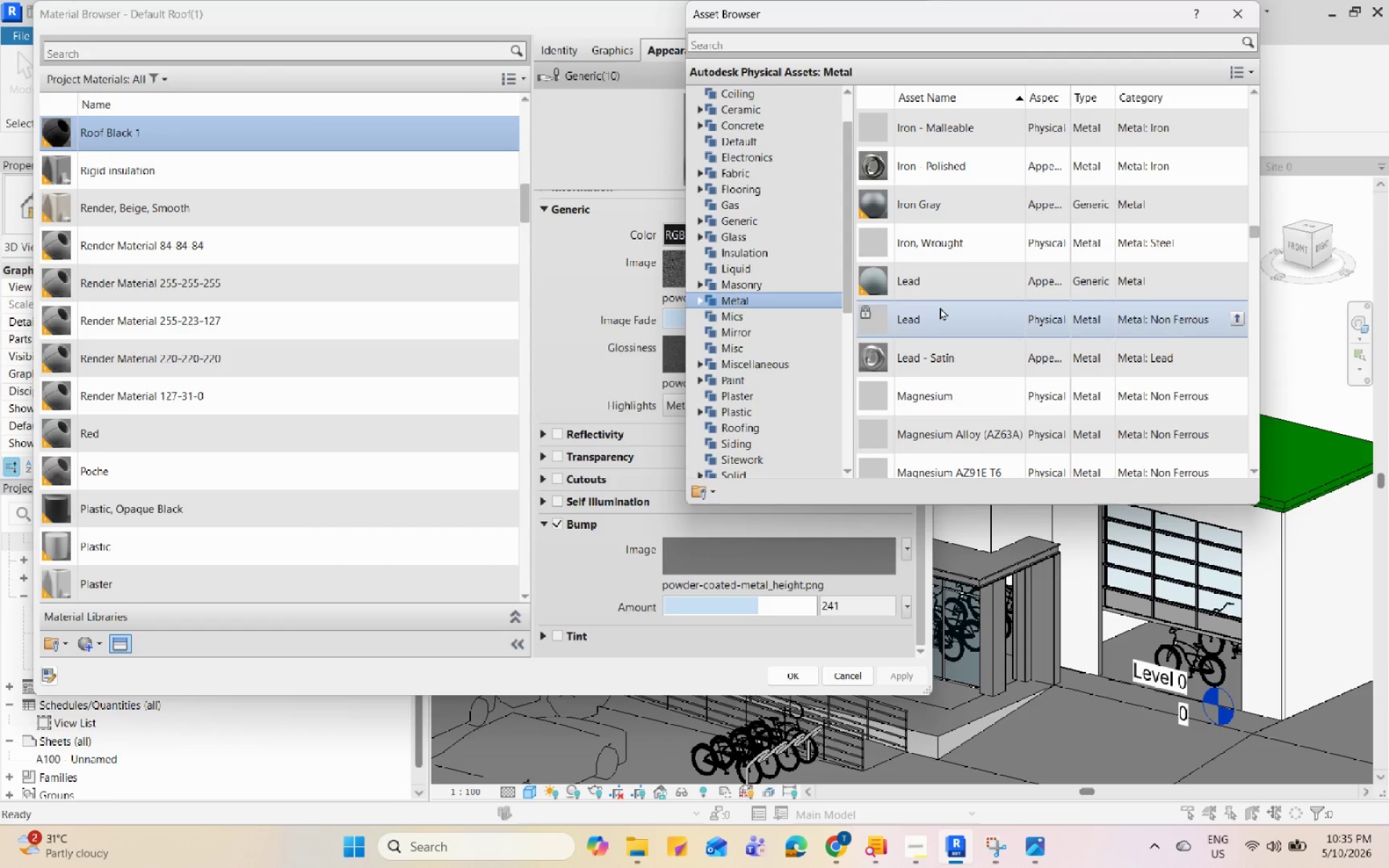 
left_click([971, 197])
 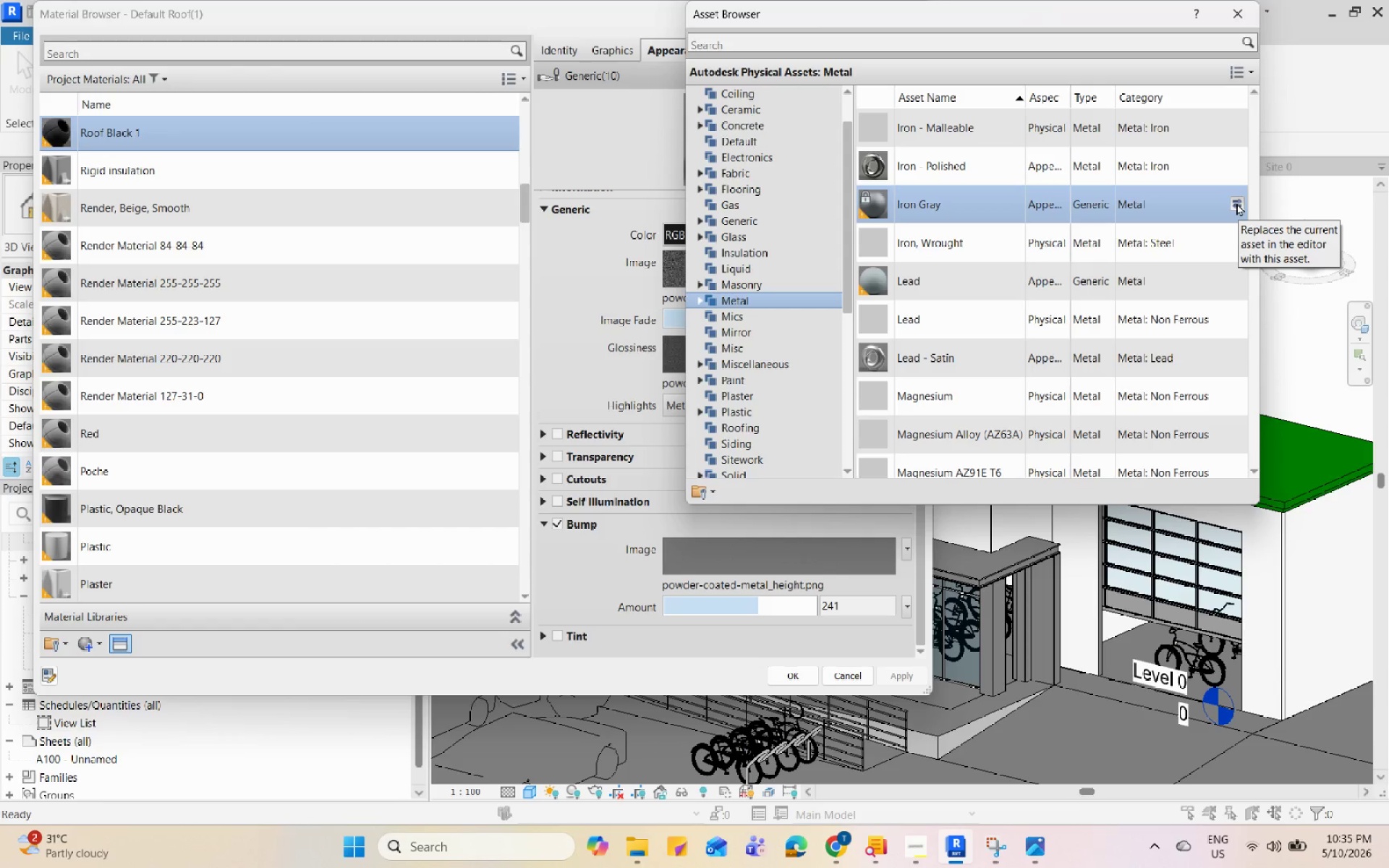 
wait(13.28)
 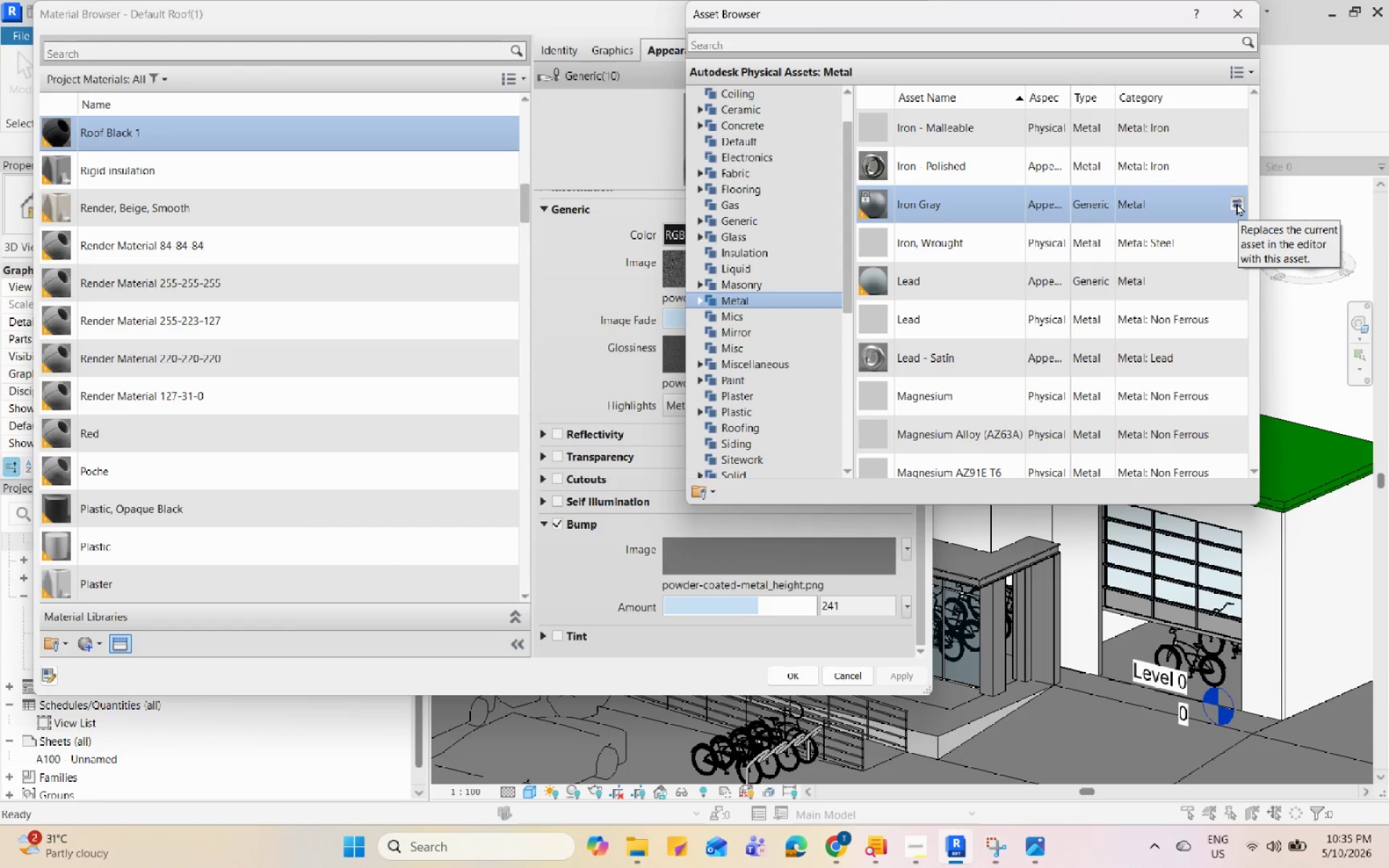 
left_click([978, 253])
 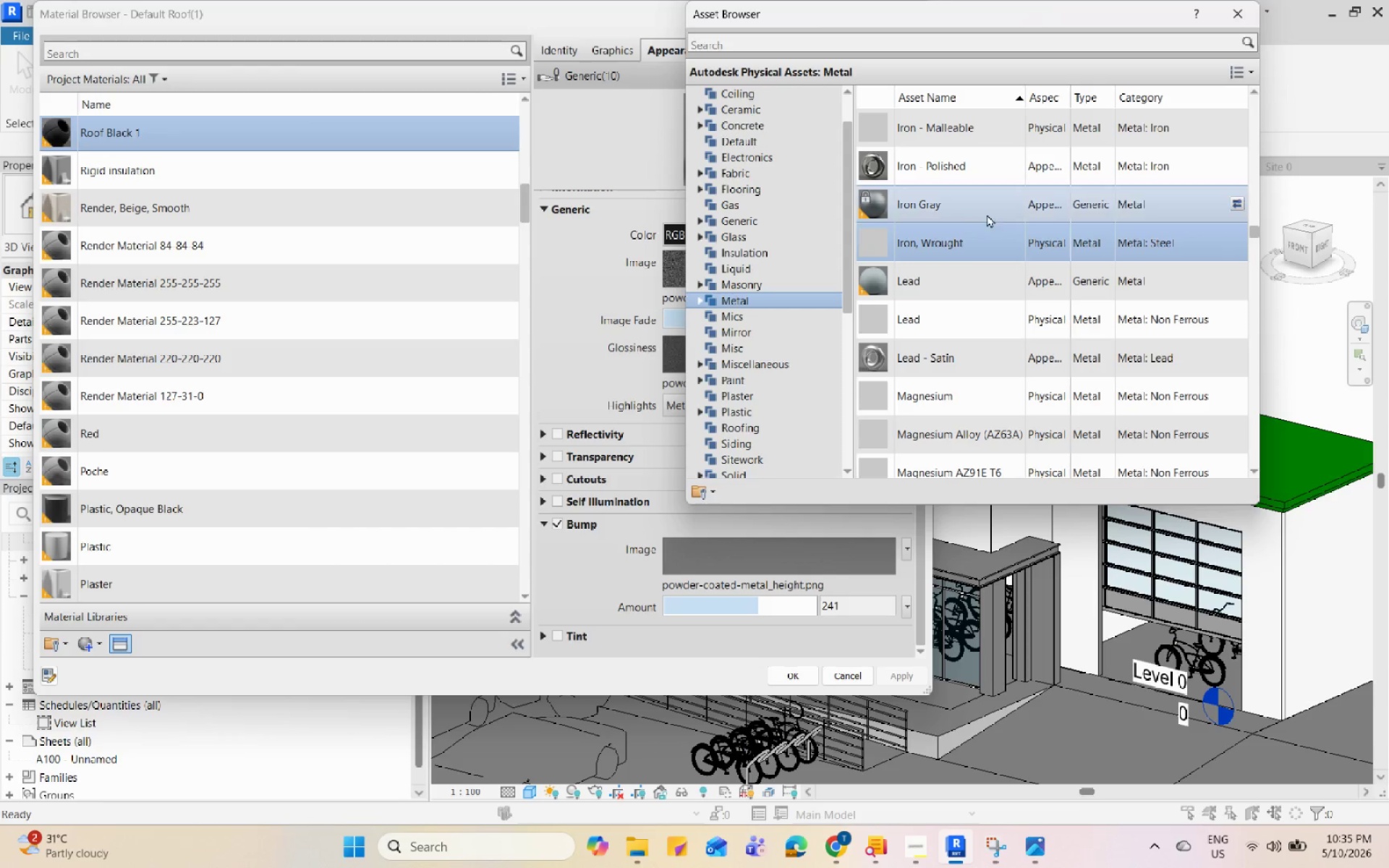 
left_click([987, 213])
 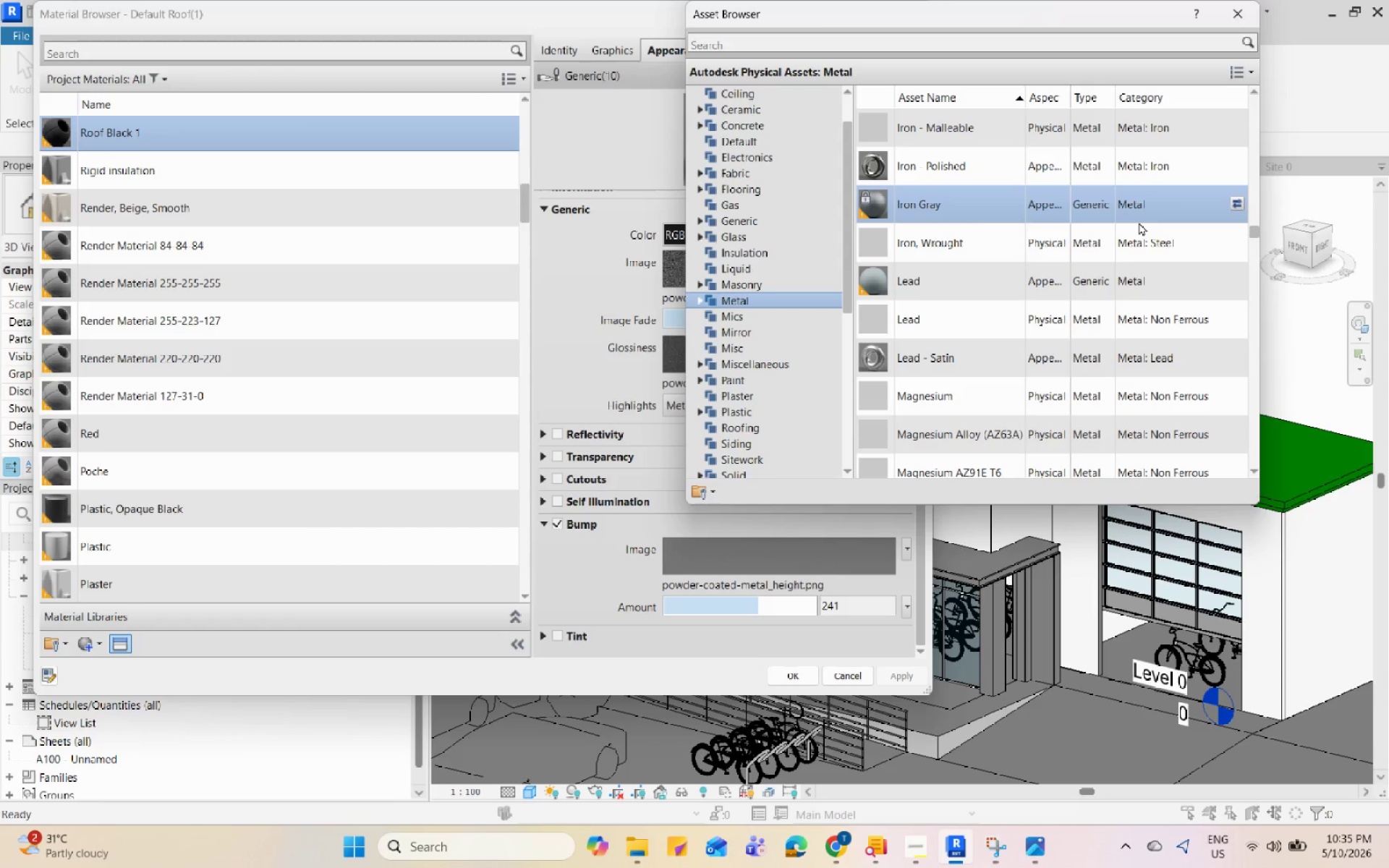 
scroll: coordinate [1108, 361], scroll_direction: down, amount: 15.0
 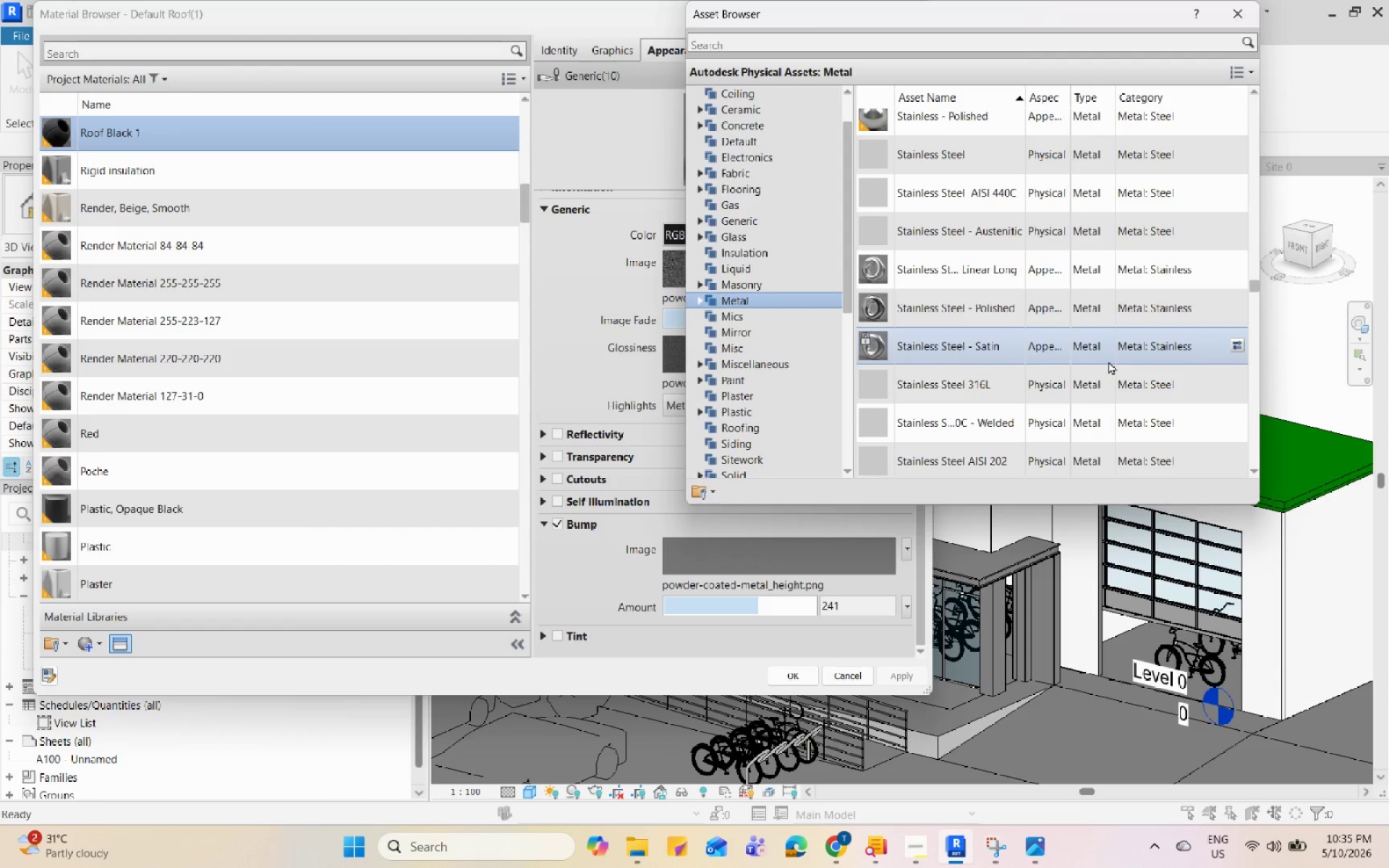 
scroll: coordinate [1108, 361], scroll_direction: up, amount: 12.0
 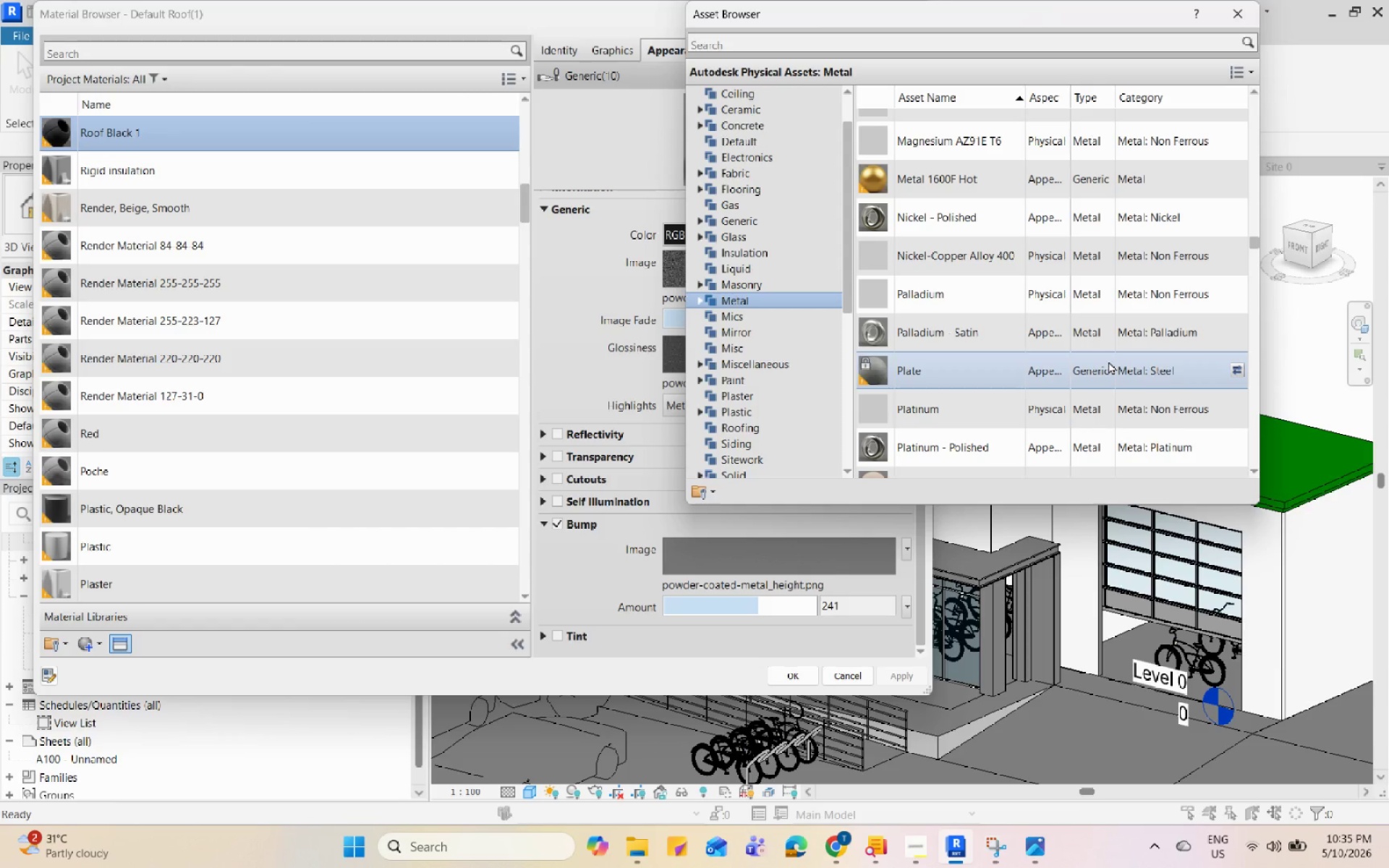 
wait(5.98)
 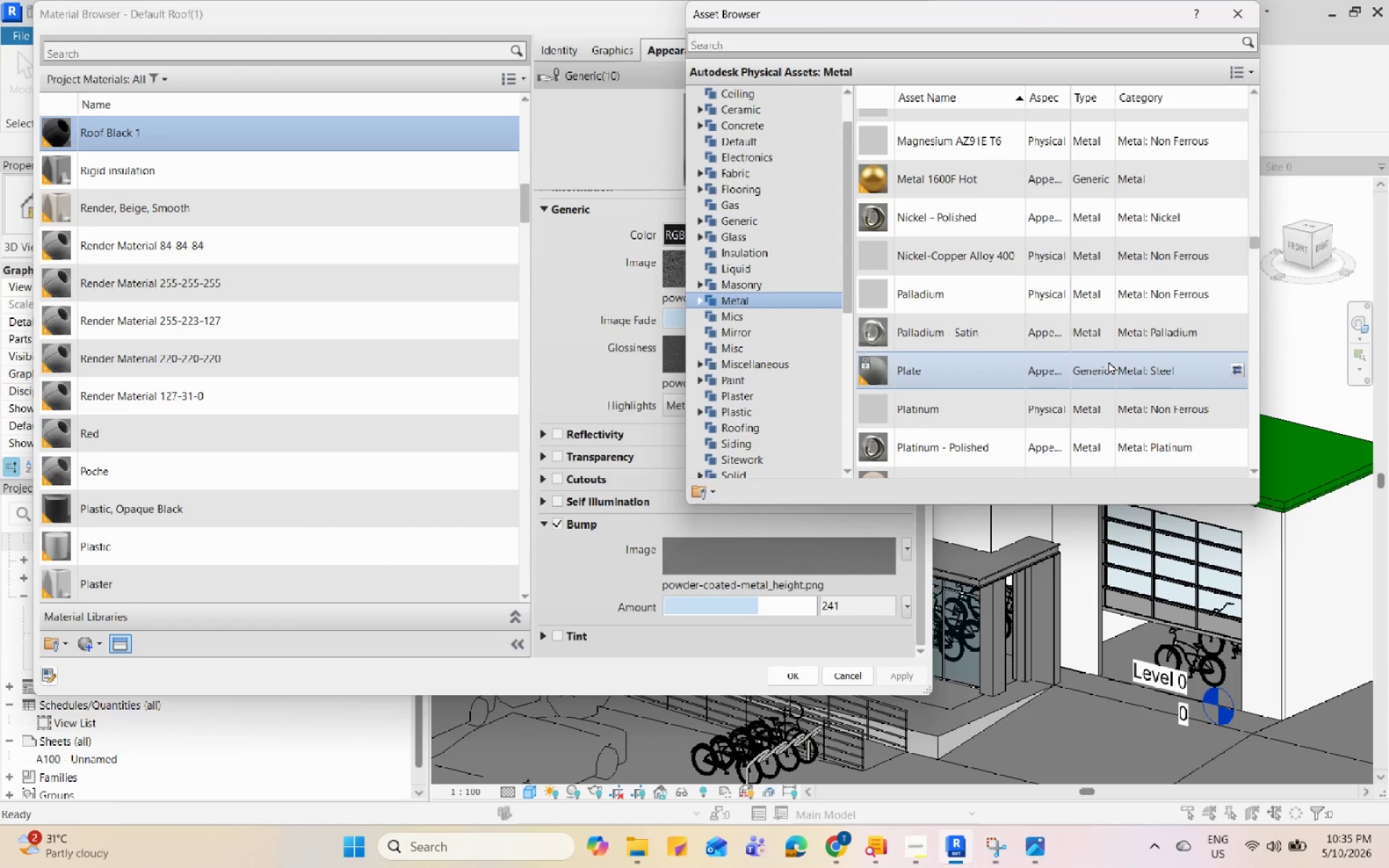 
scroll: coordinate [1108, 374], scroll_direction: down, amount: 18.0
 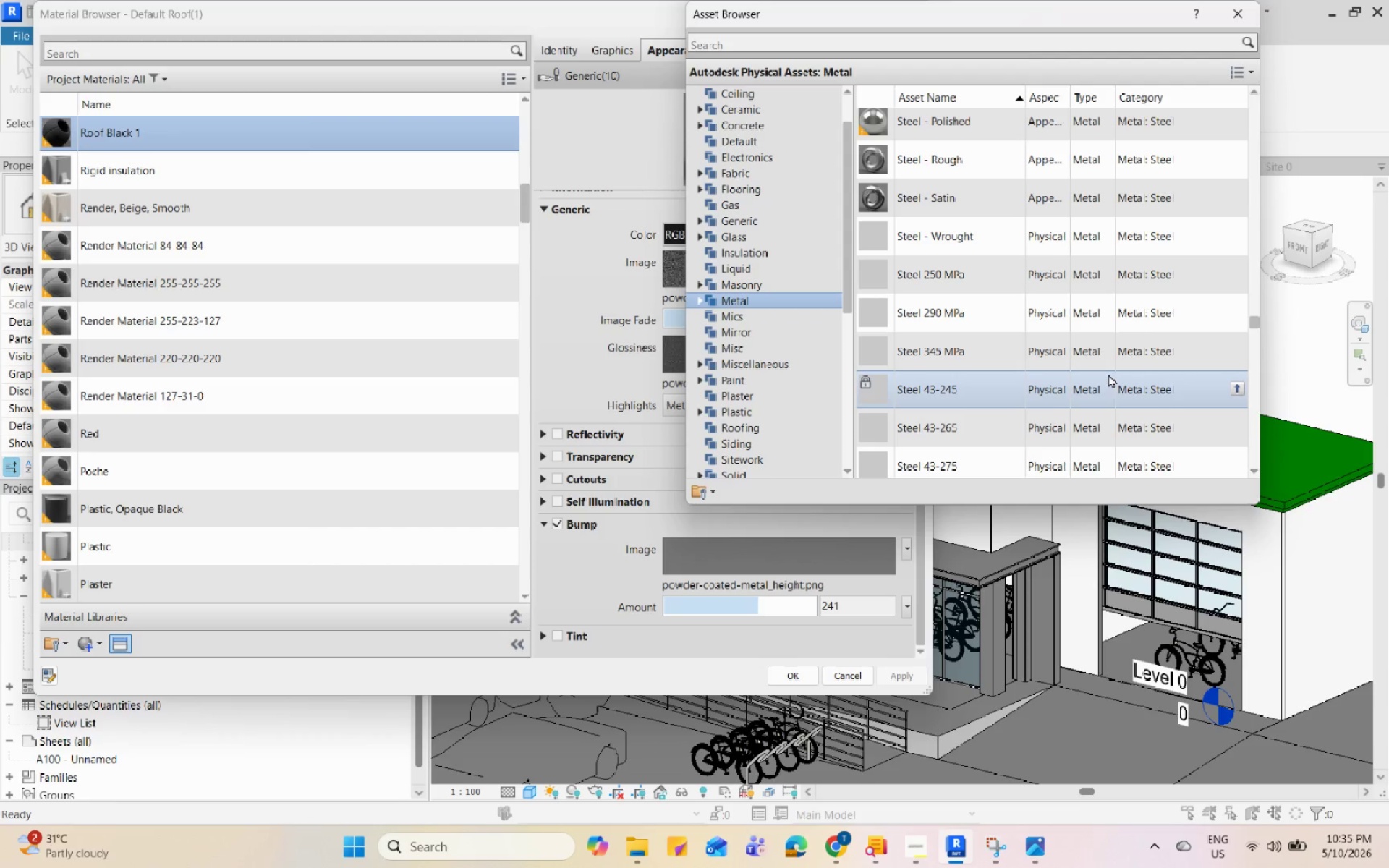 
scroll: coordinate [1108, 374], scroll_direction: up, amount: 3.0
 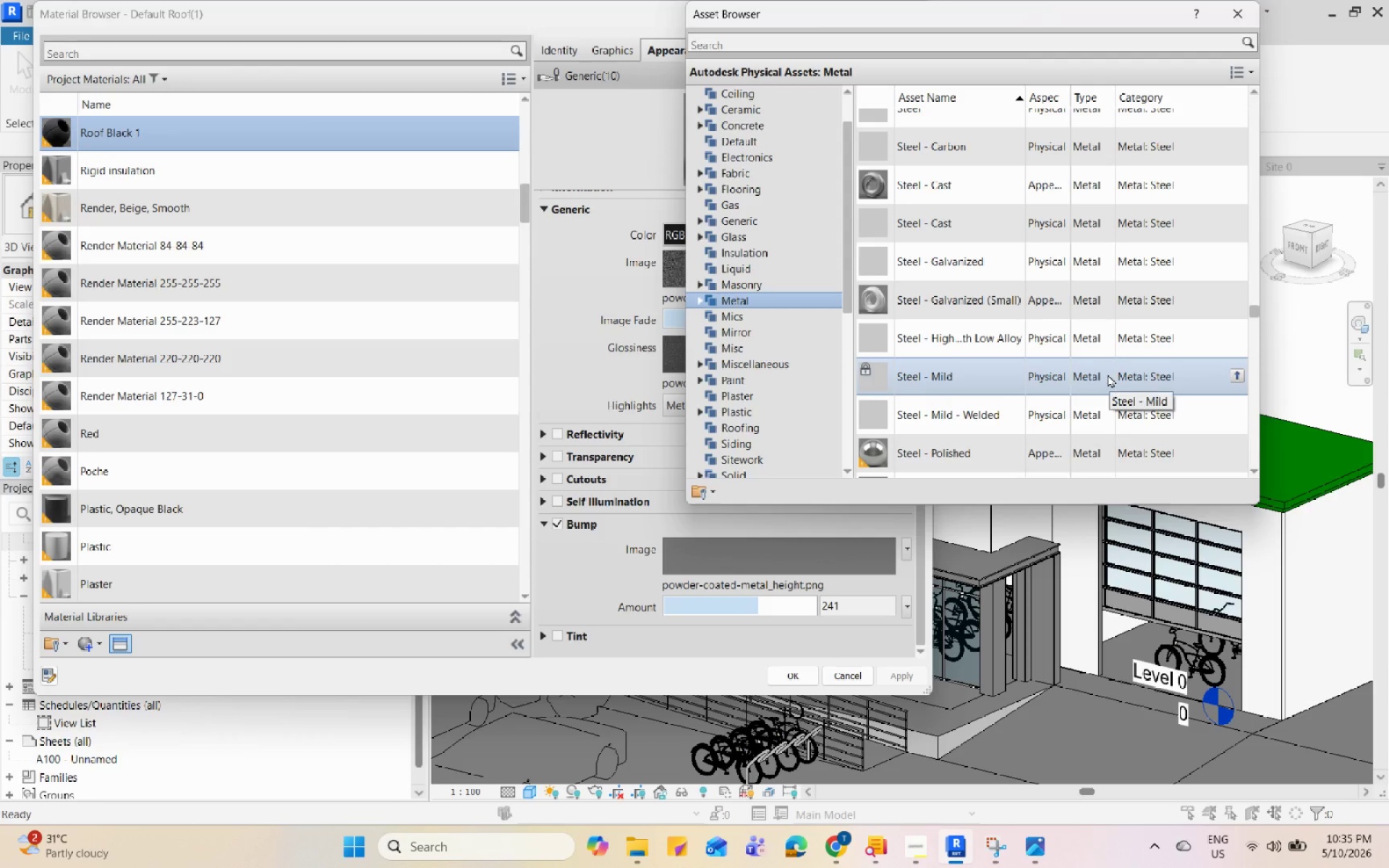 
left_click([946, 265])
 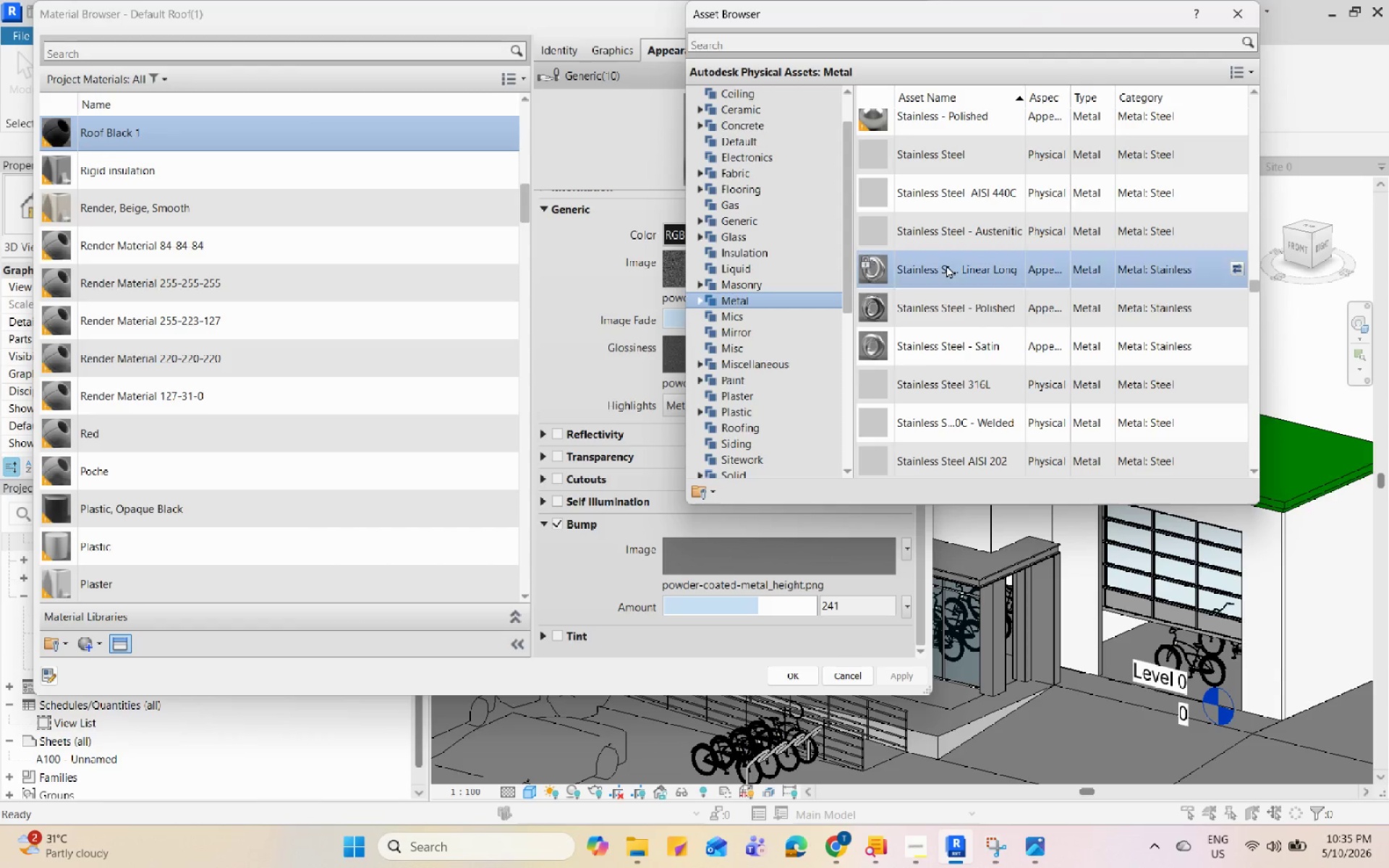 
scroll: coordinate [1108, 374], scroll_direction: up, amount: 7.0
 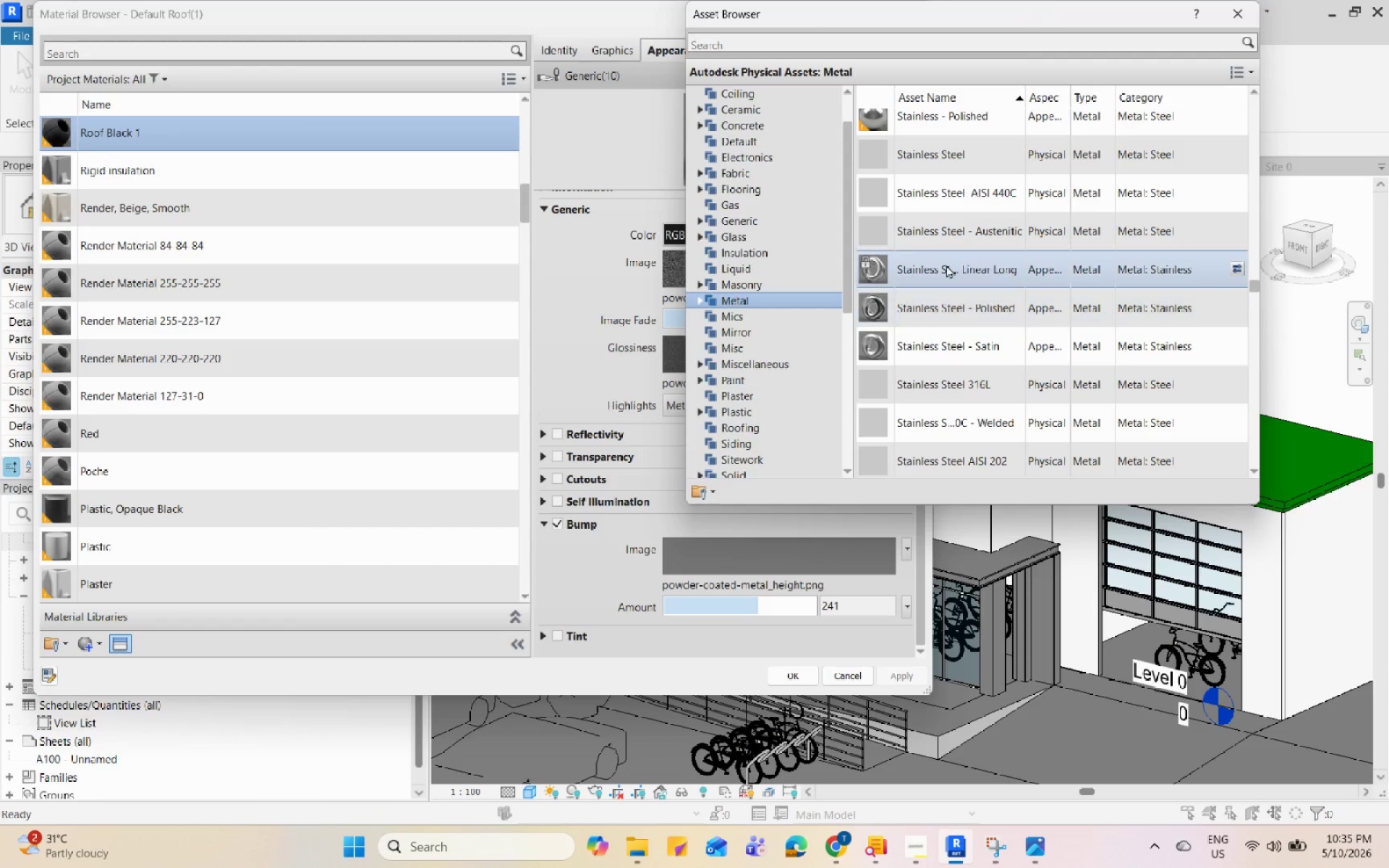 
right_click([946, 265])
 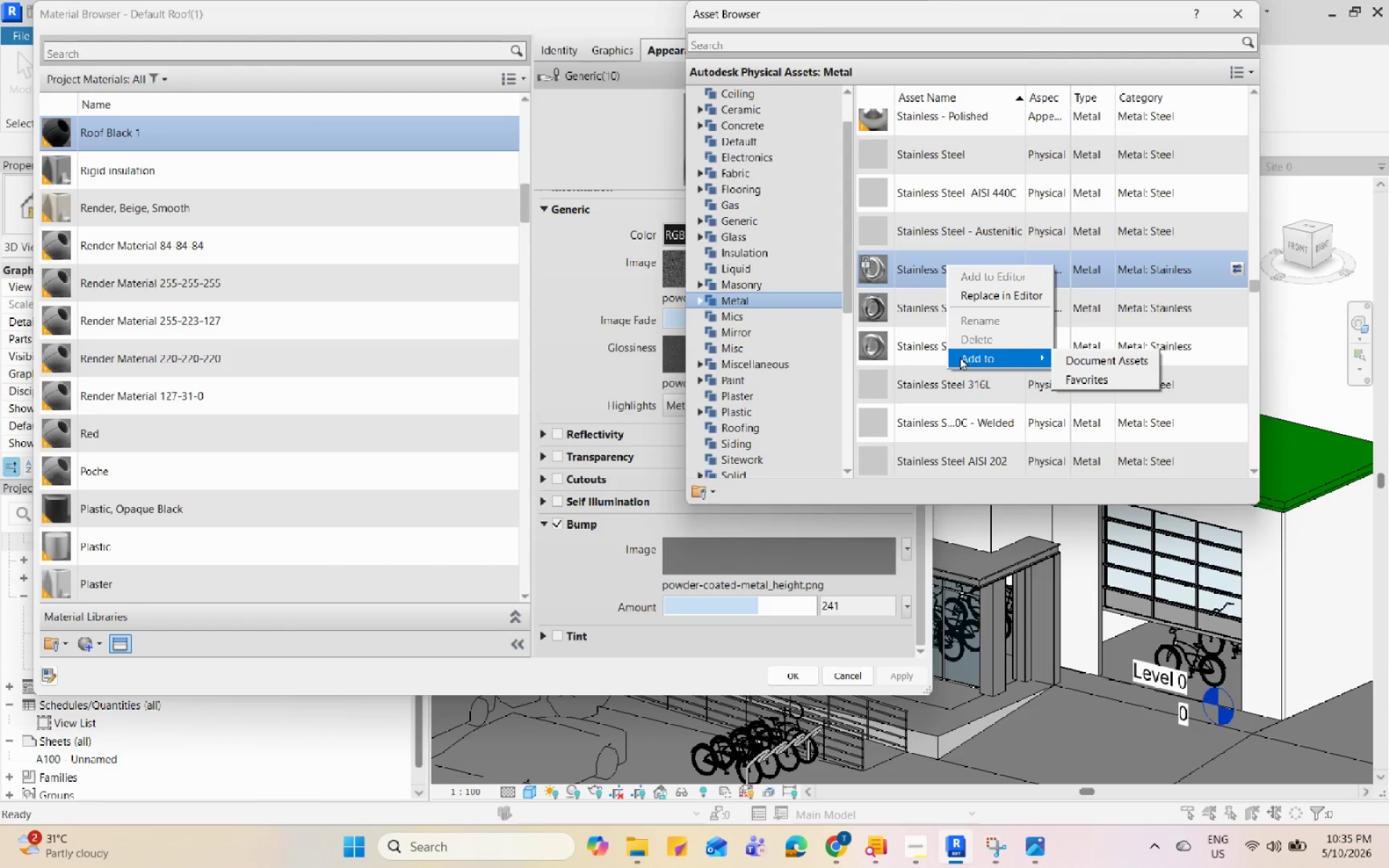 
left_click([924, 268])
 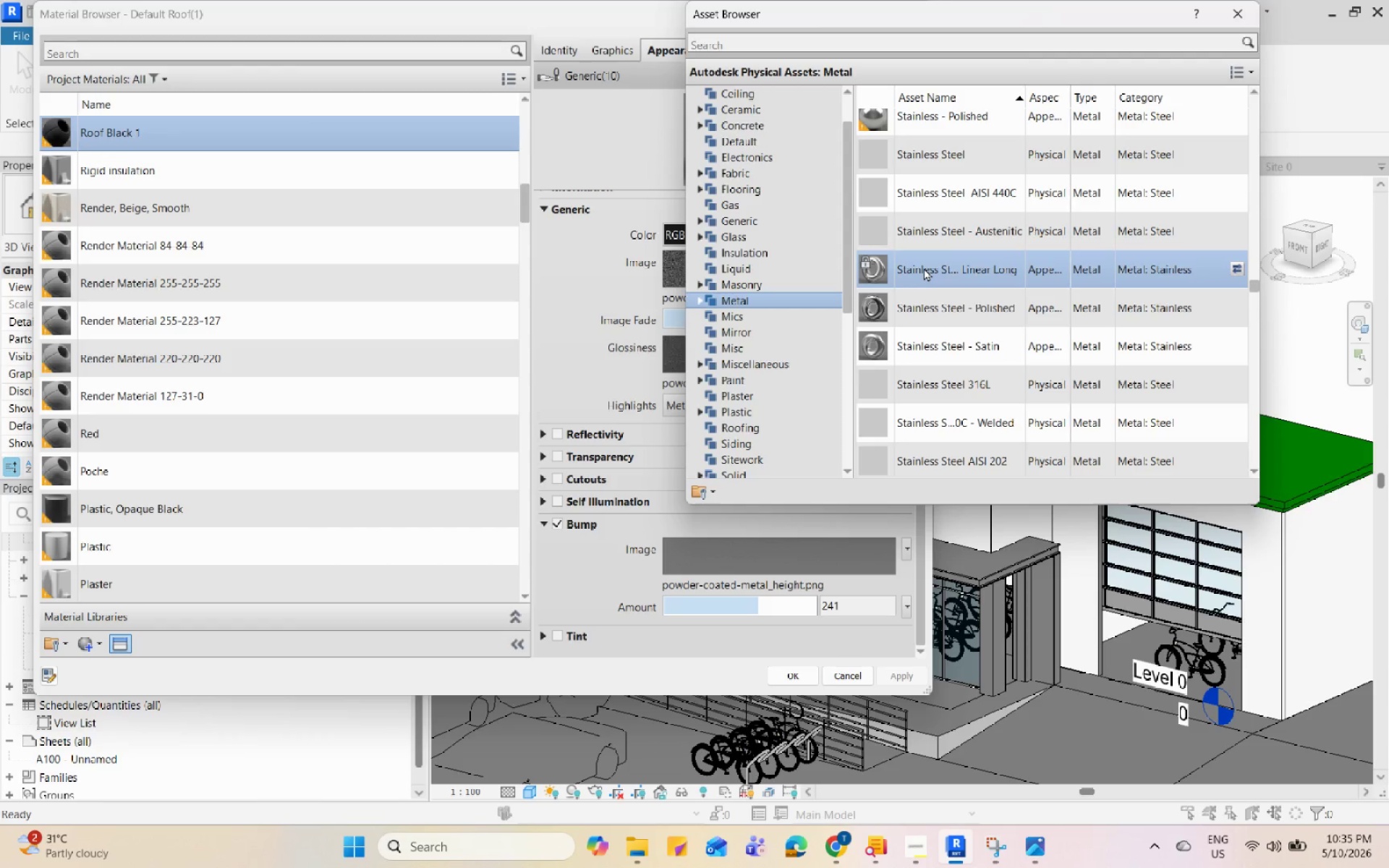 
right_click([924, 268])
 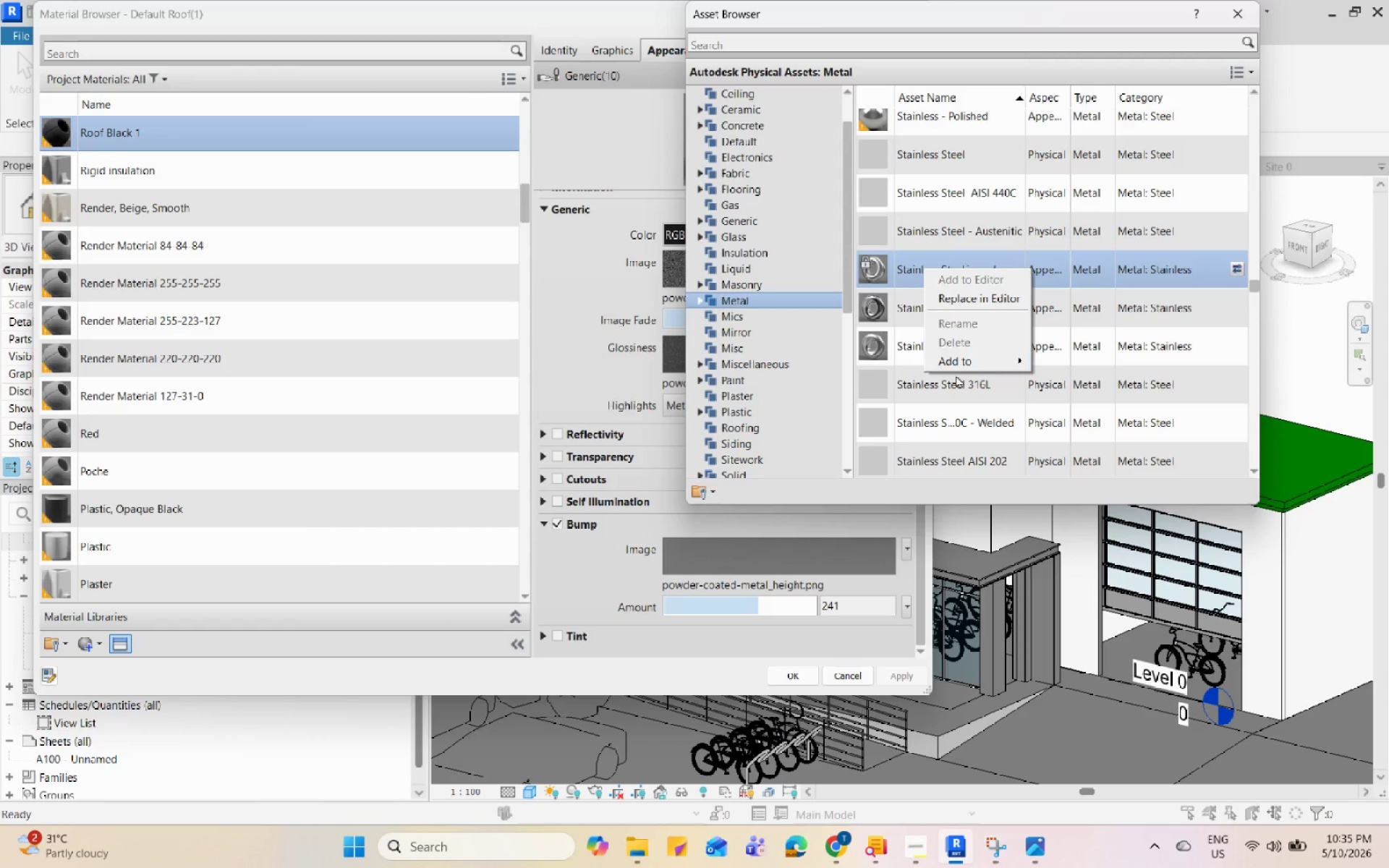 
left_click([959, 361])
 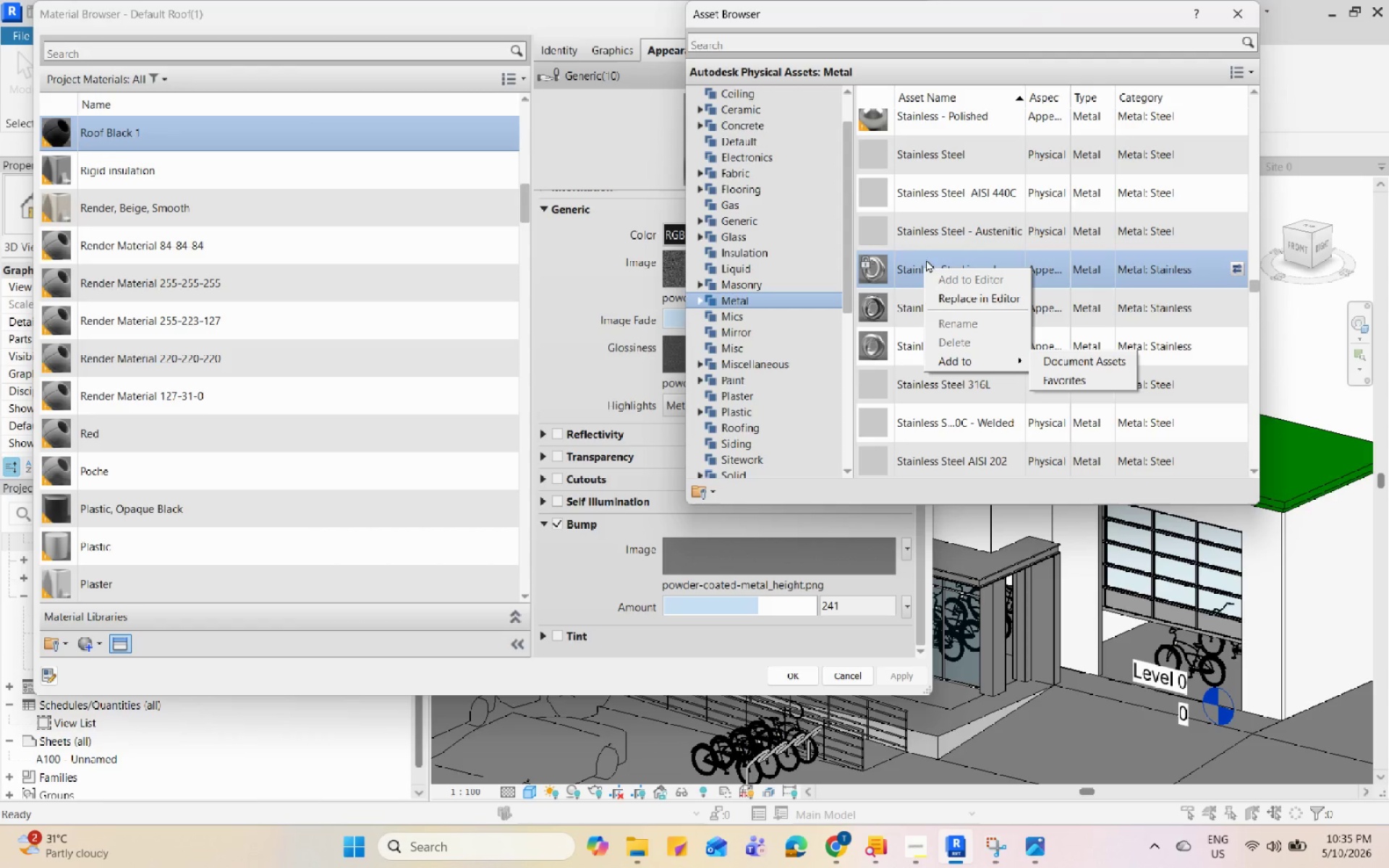 
left_click([893, 263])
 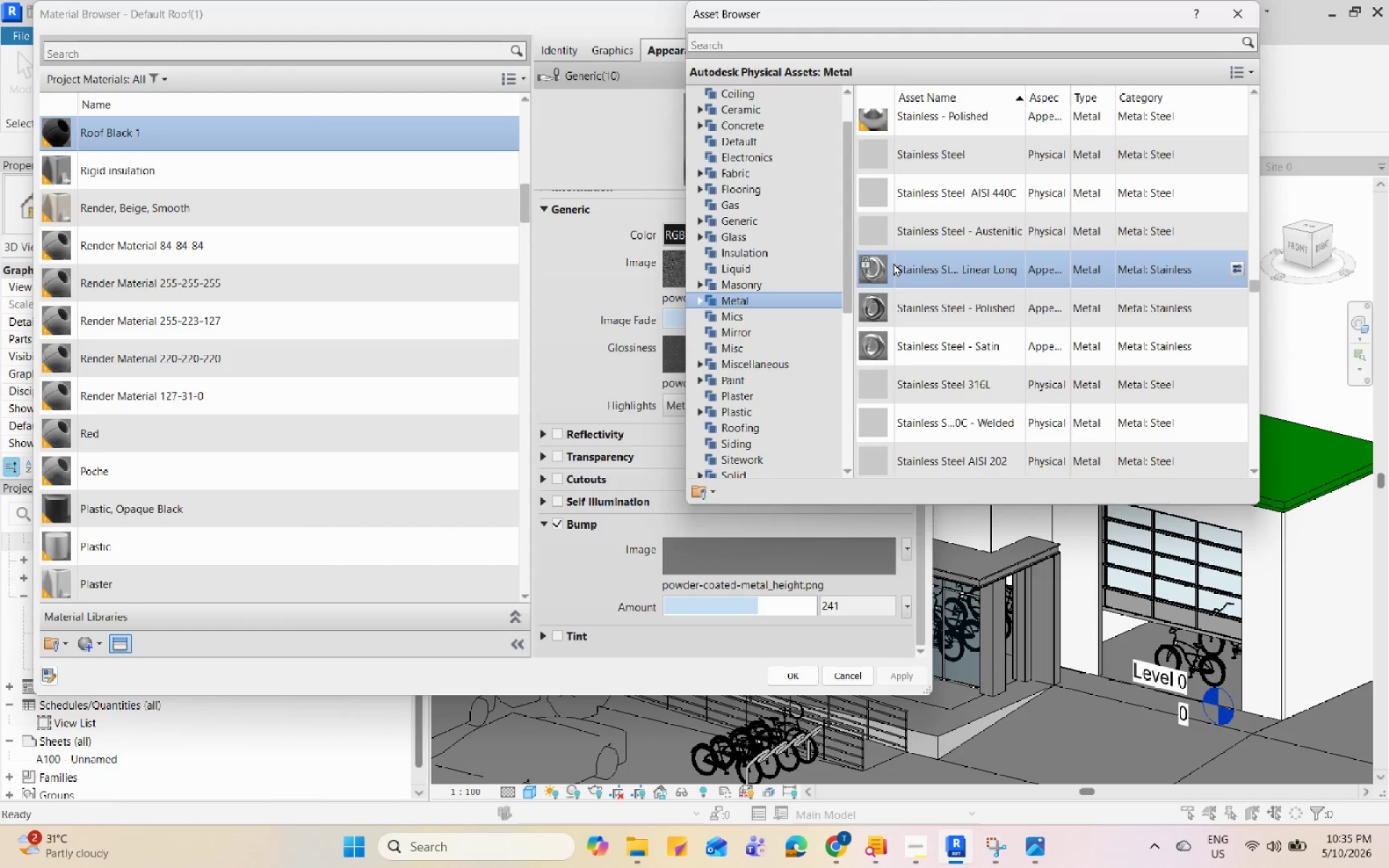 
scroll: coordinate [893, 263], scroll_direction: up, amount: 11.0
 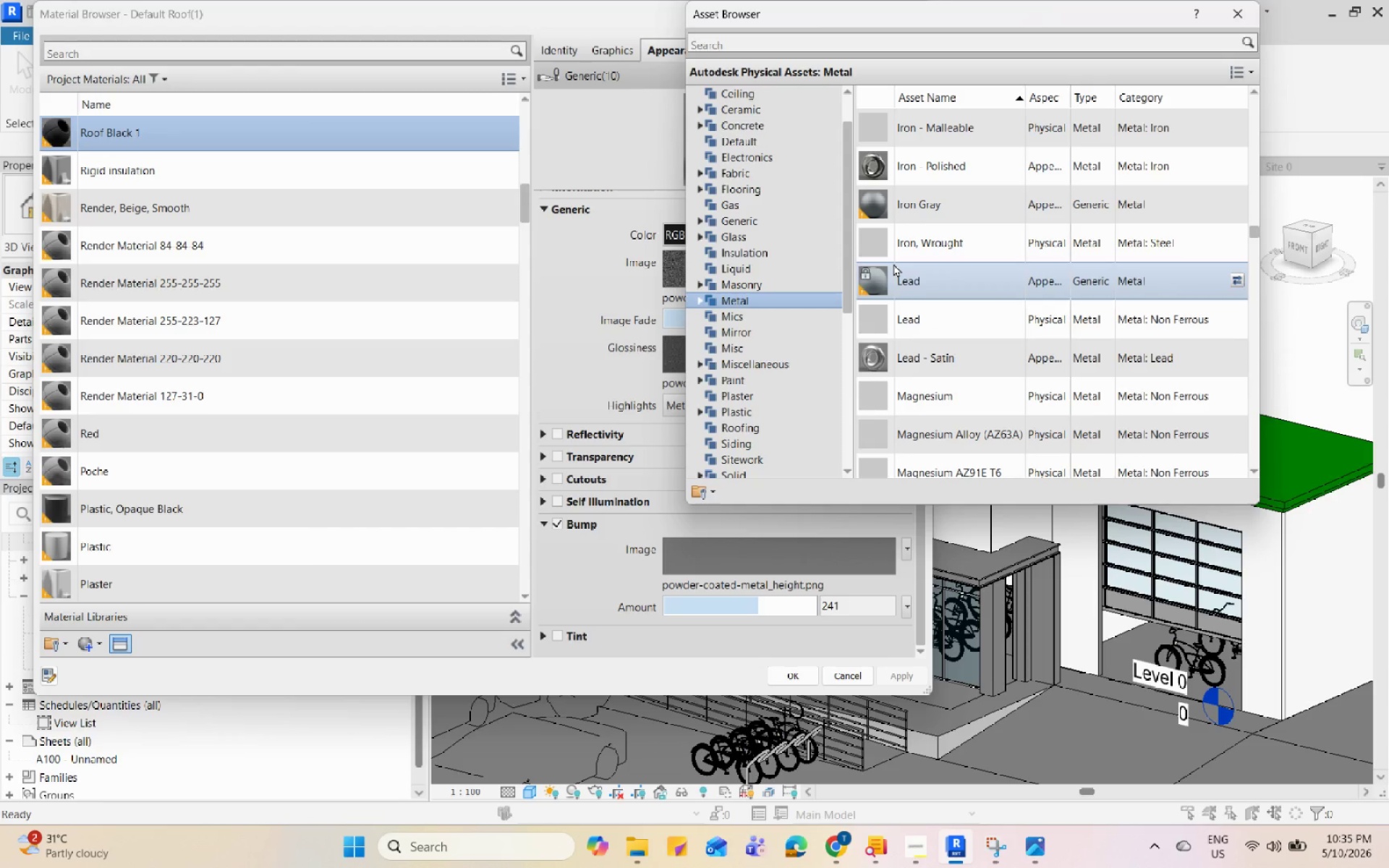 
left_click([922, 213])
 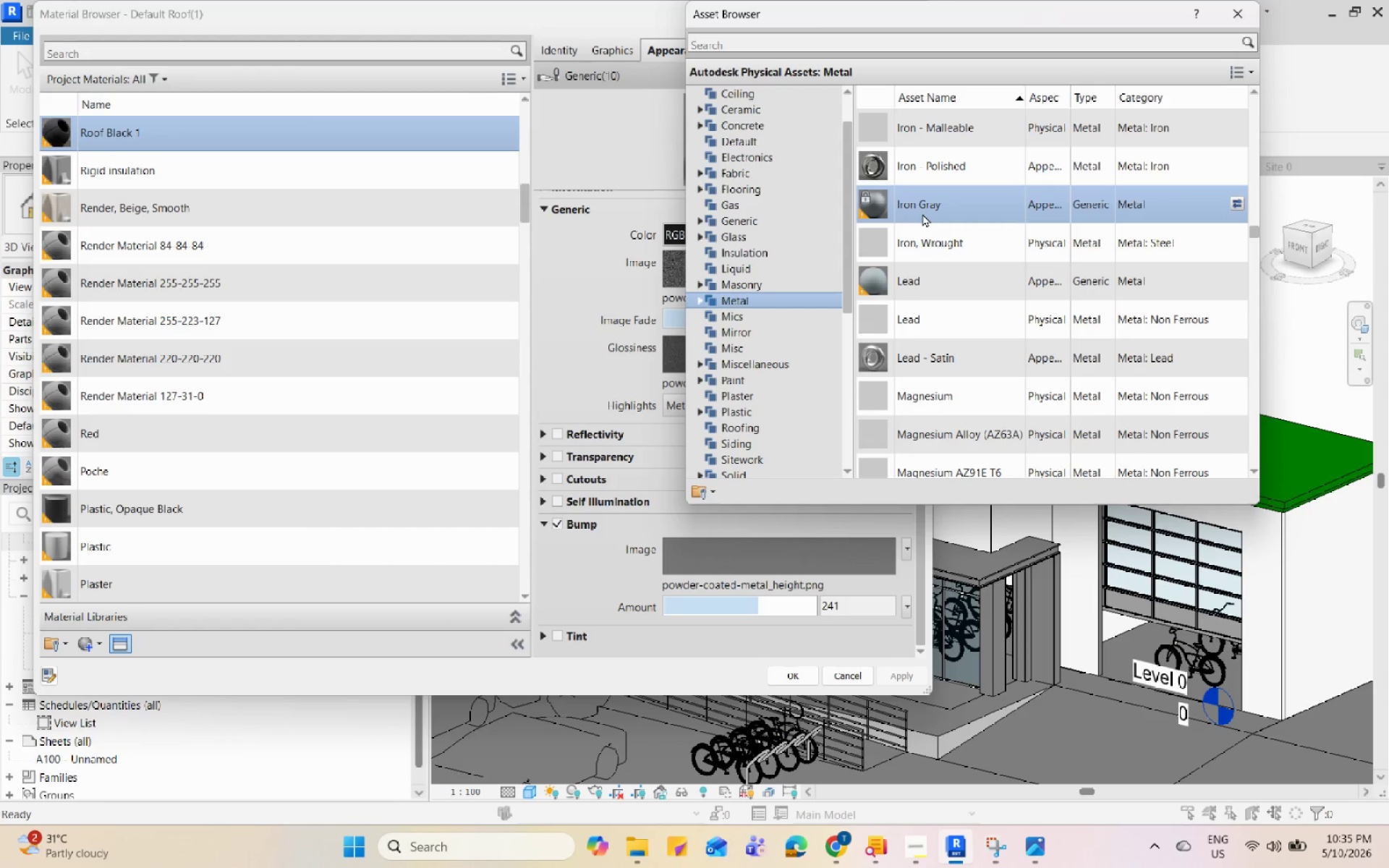 
right_click([922, 213])
 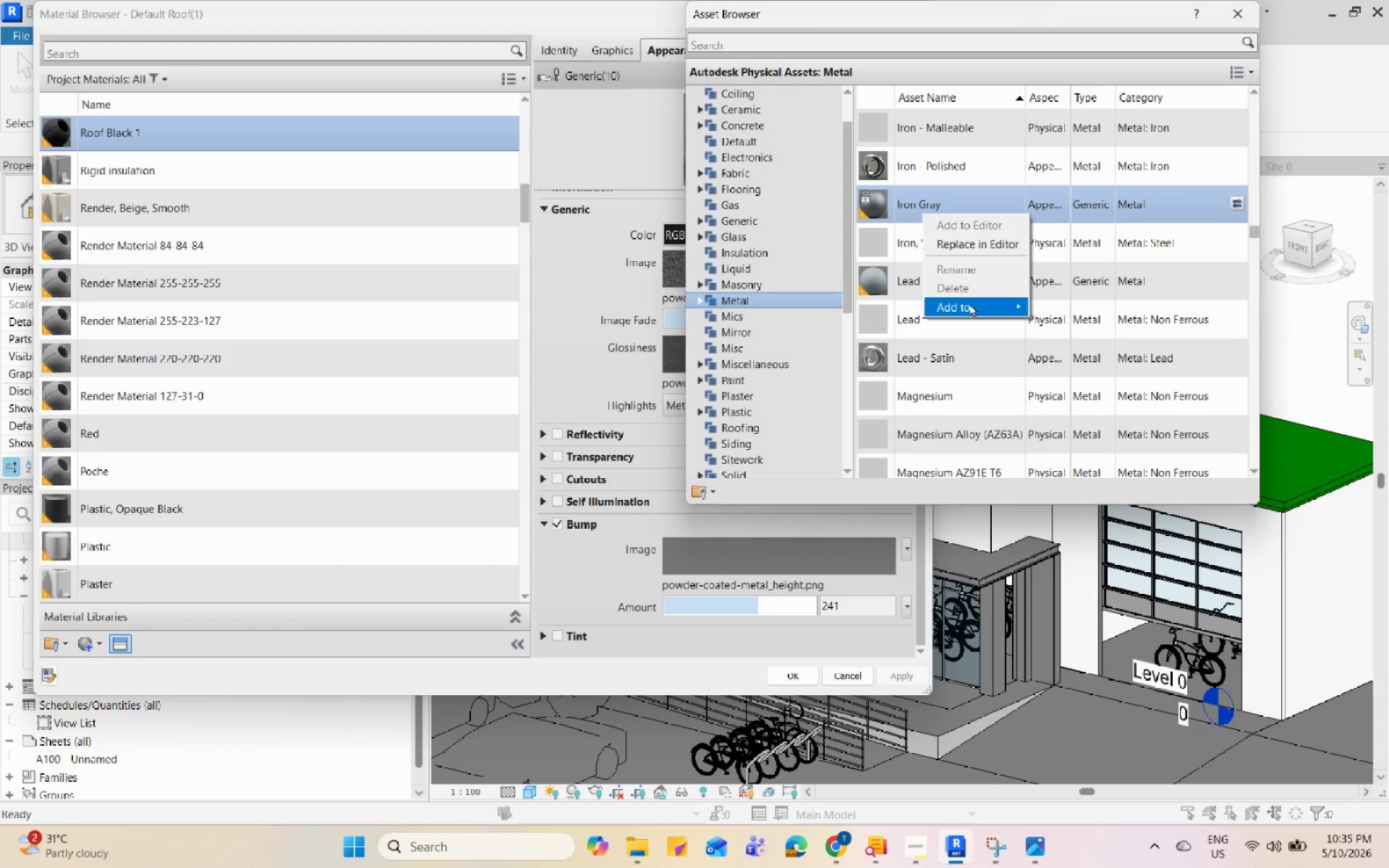 
left_click([971, 305])
 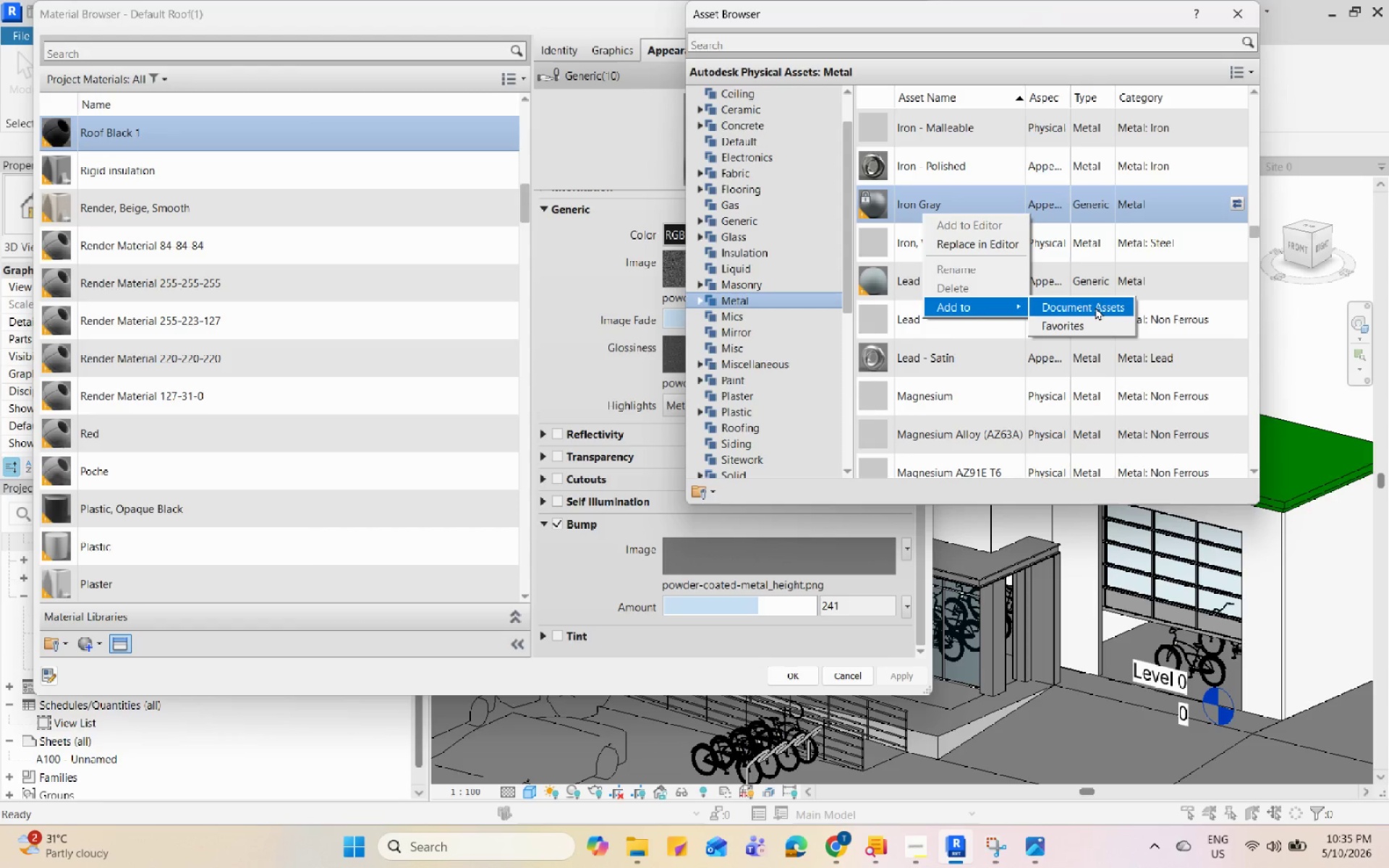 
left_click([1095, 307])
 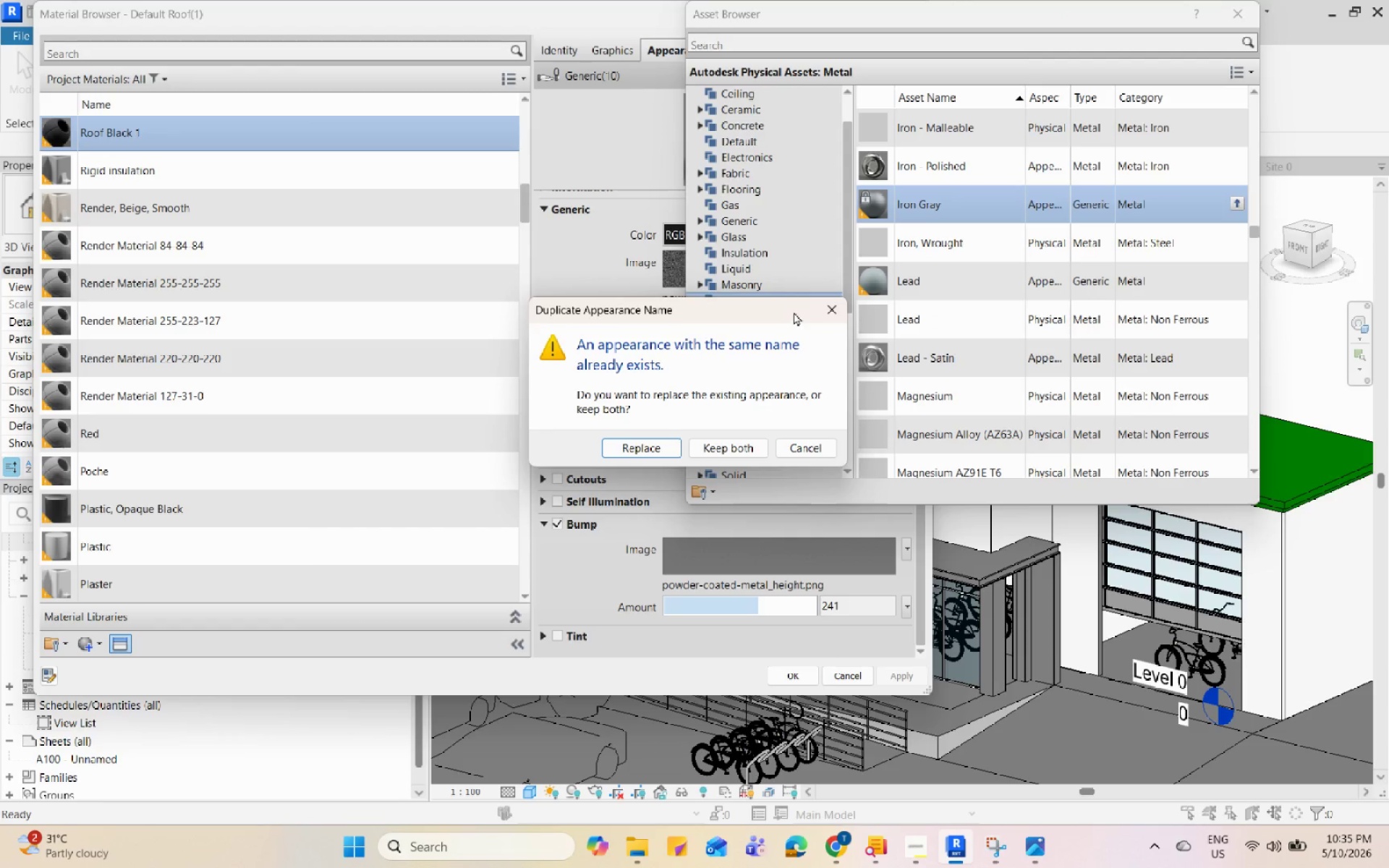 
left_click([822, 307])
 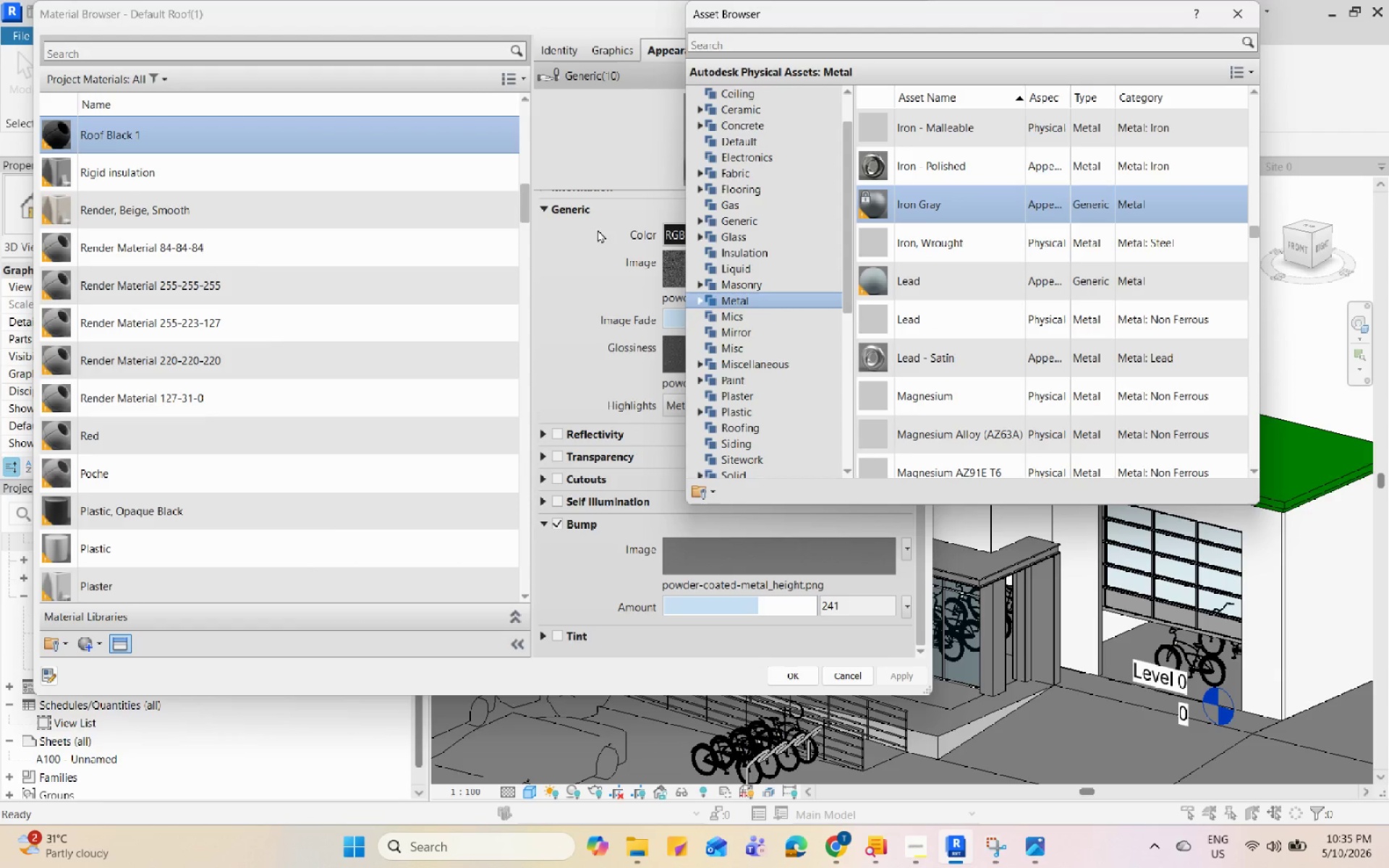 
scroll: coordinate [465, 231], scroll_direction: up, amount: 1.0
 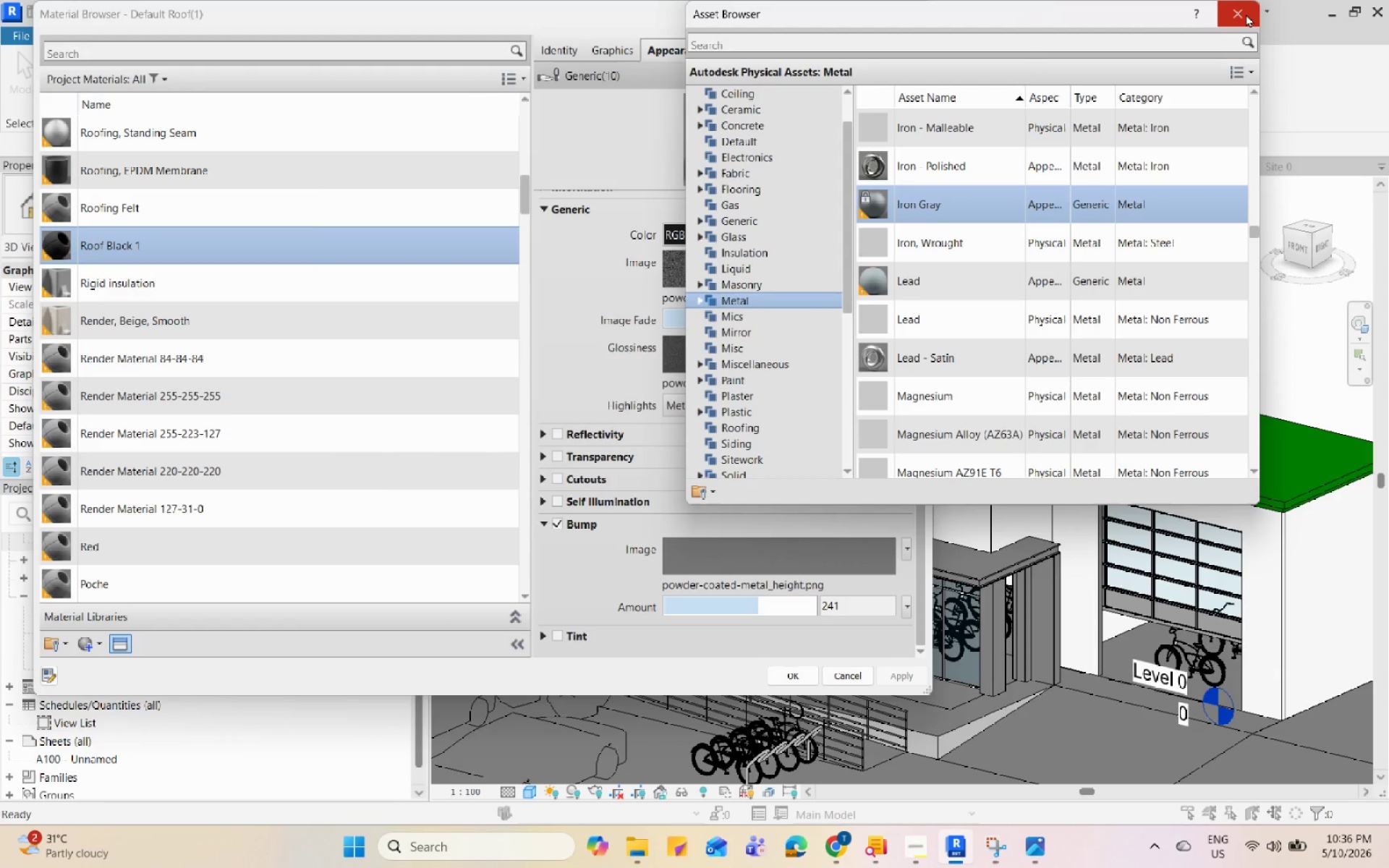 
left_click([1246, 14])
 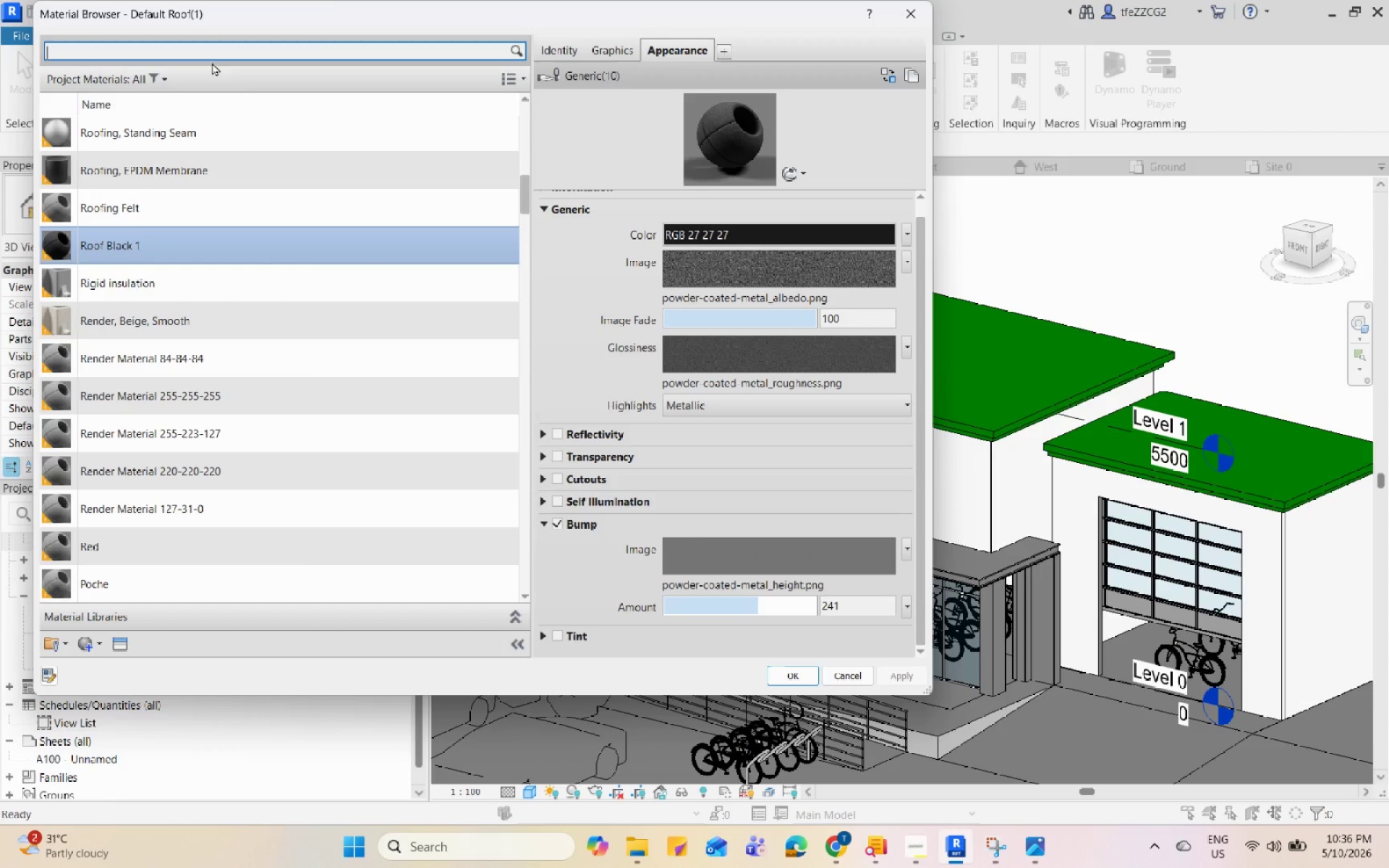 
left_click([216, 56])
 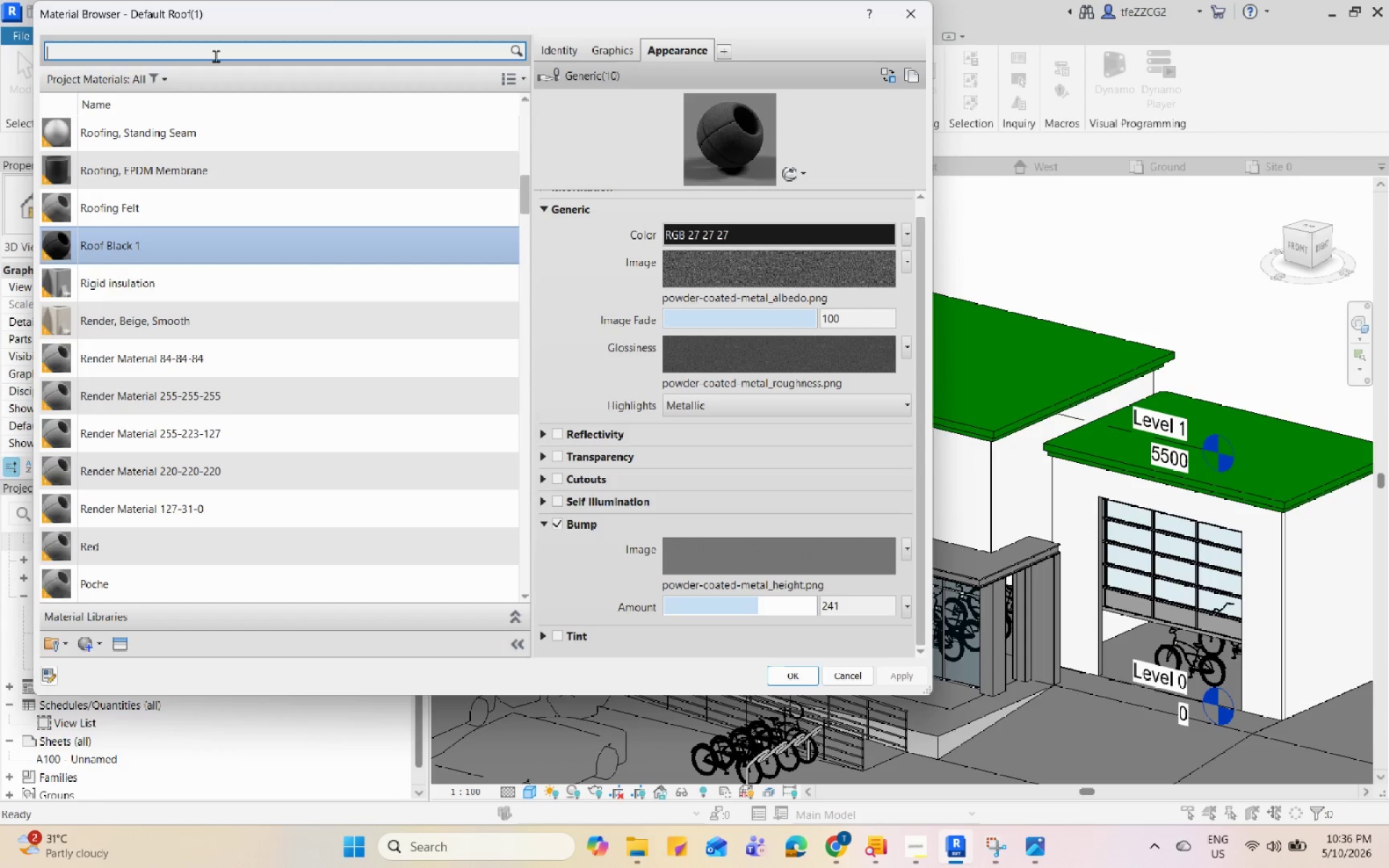 
type(iron )
 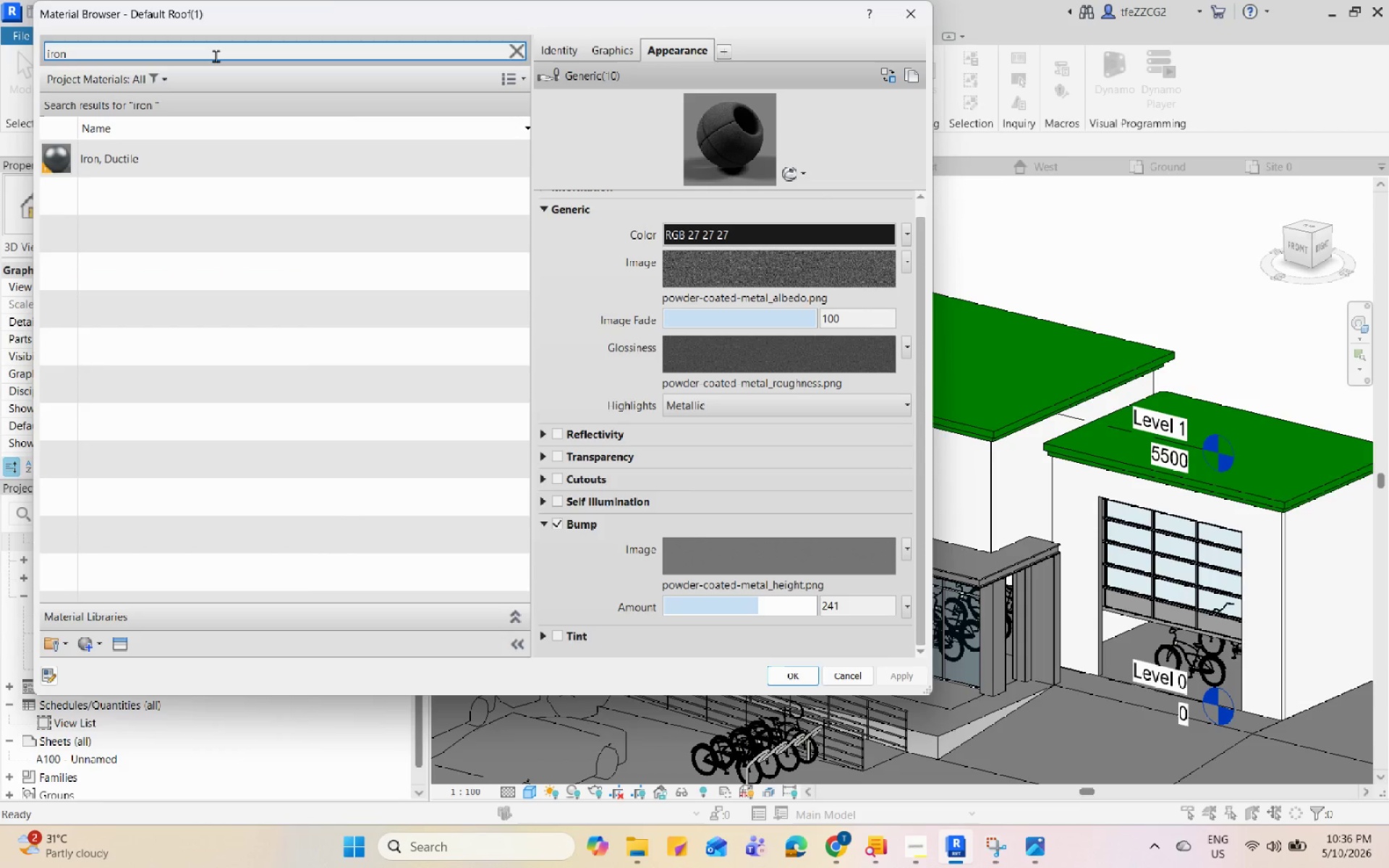 
left_click([106, 164])
 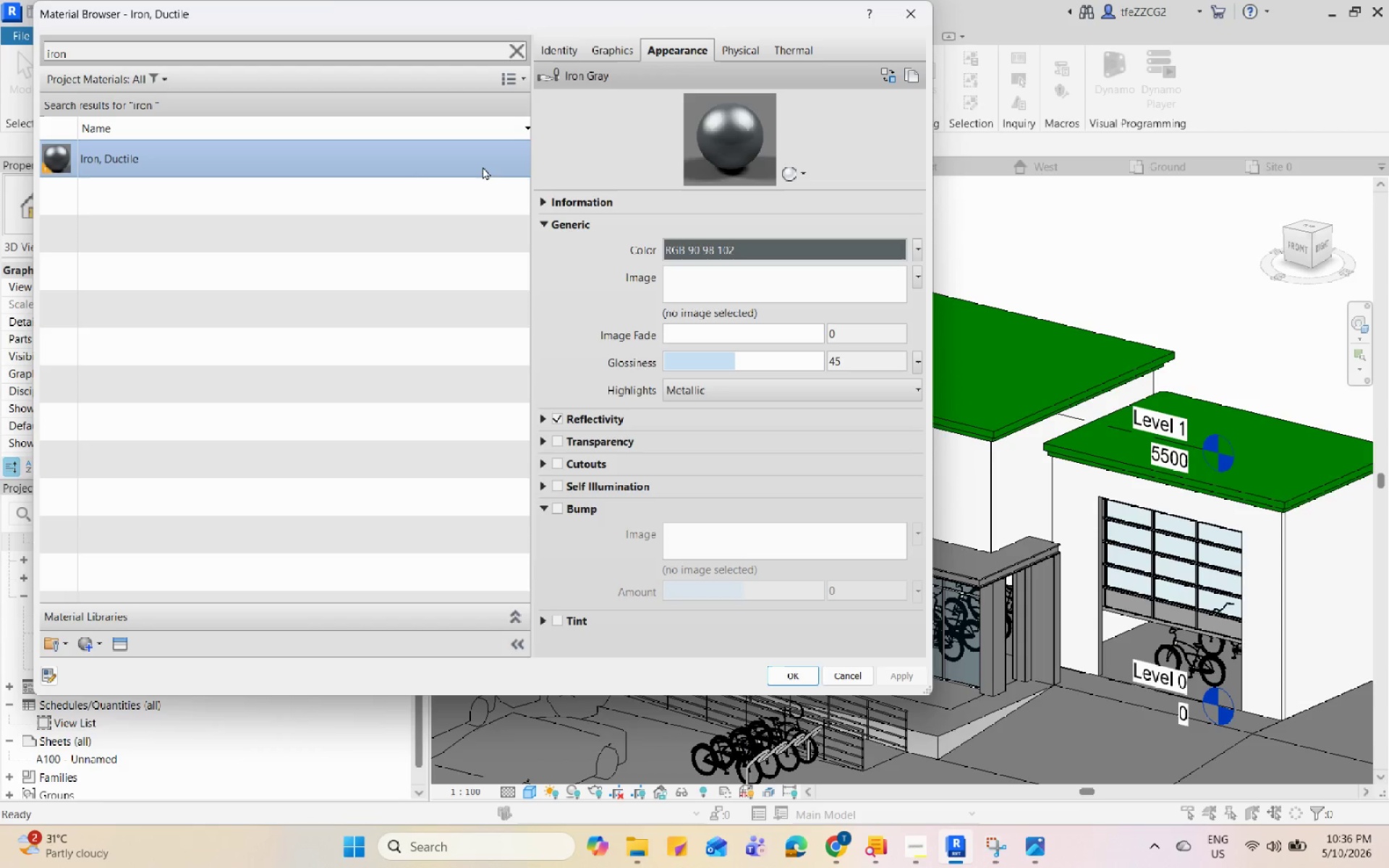 
wait(5.52)
 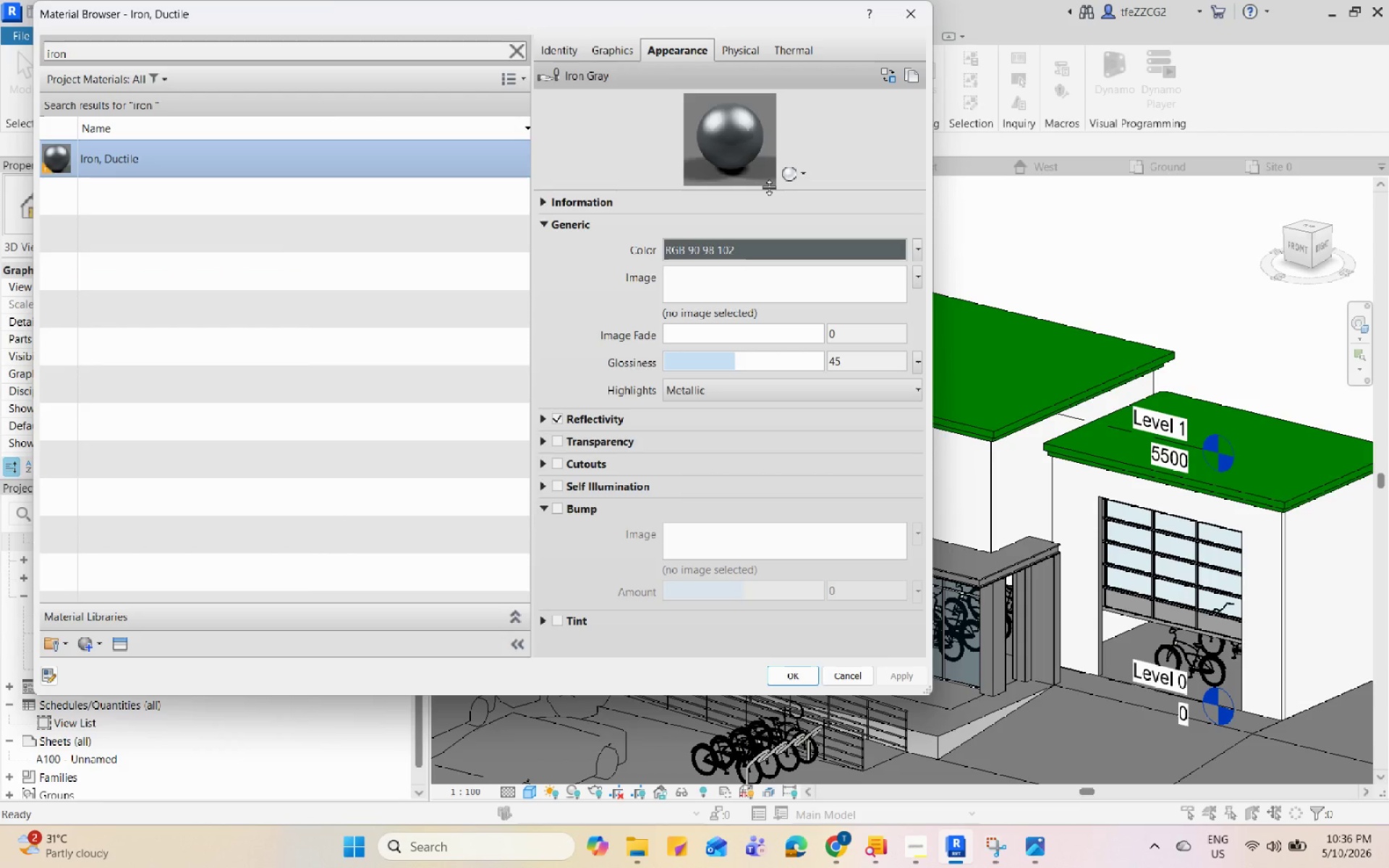 
left_click([516, 54])
 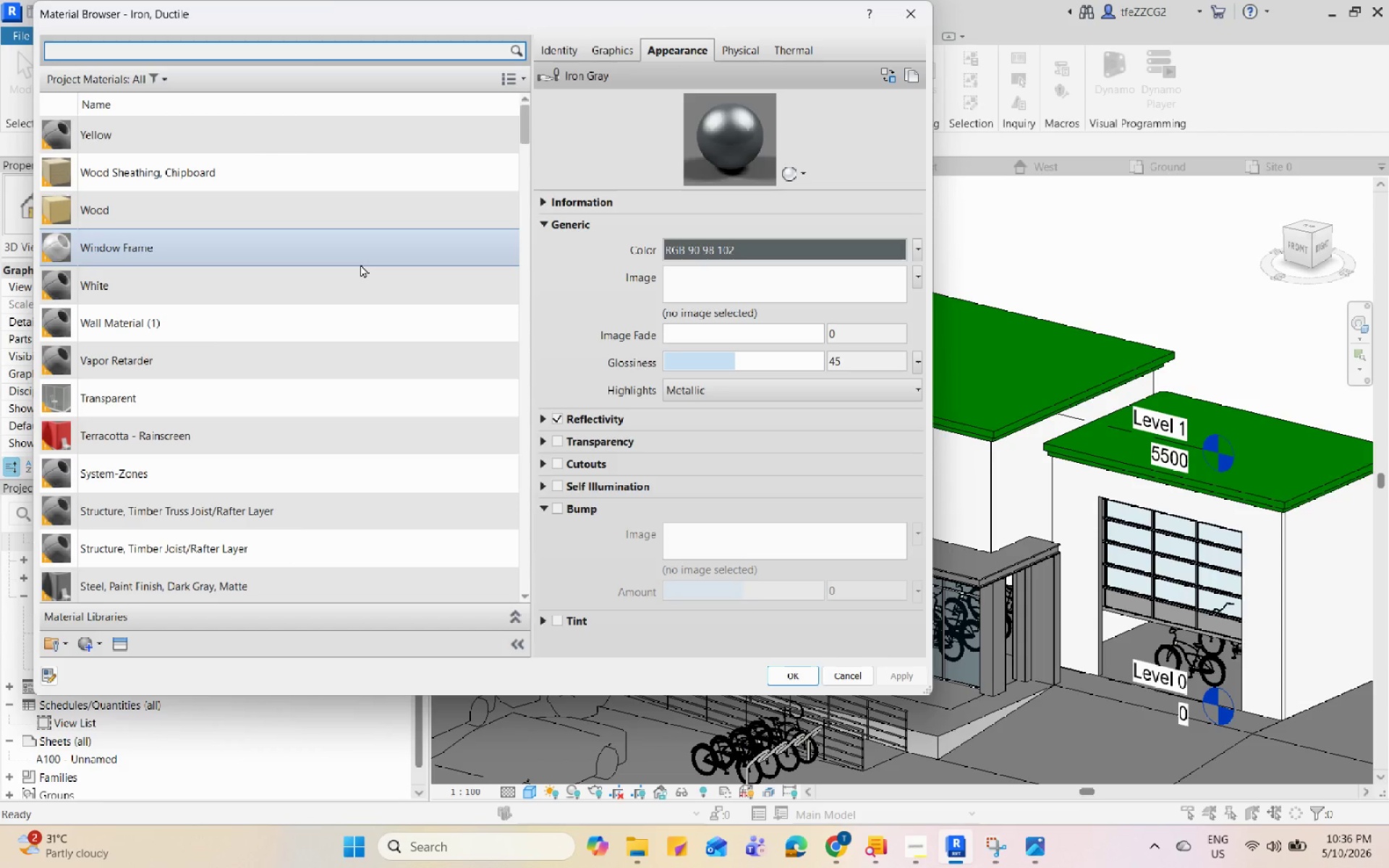 
scroll: coordinate [360, 264], scroll_direction: down, amount: 2.0
 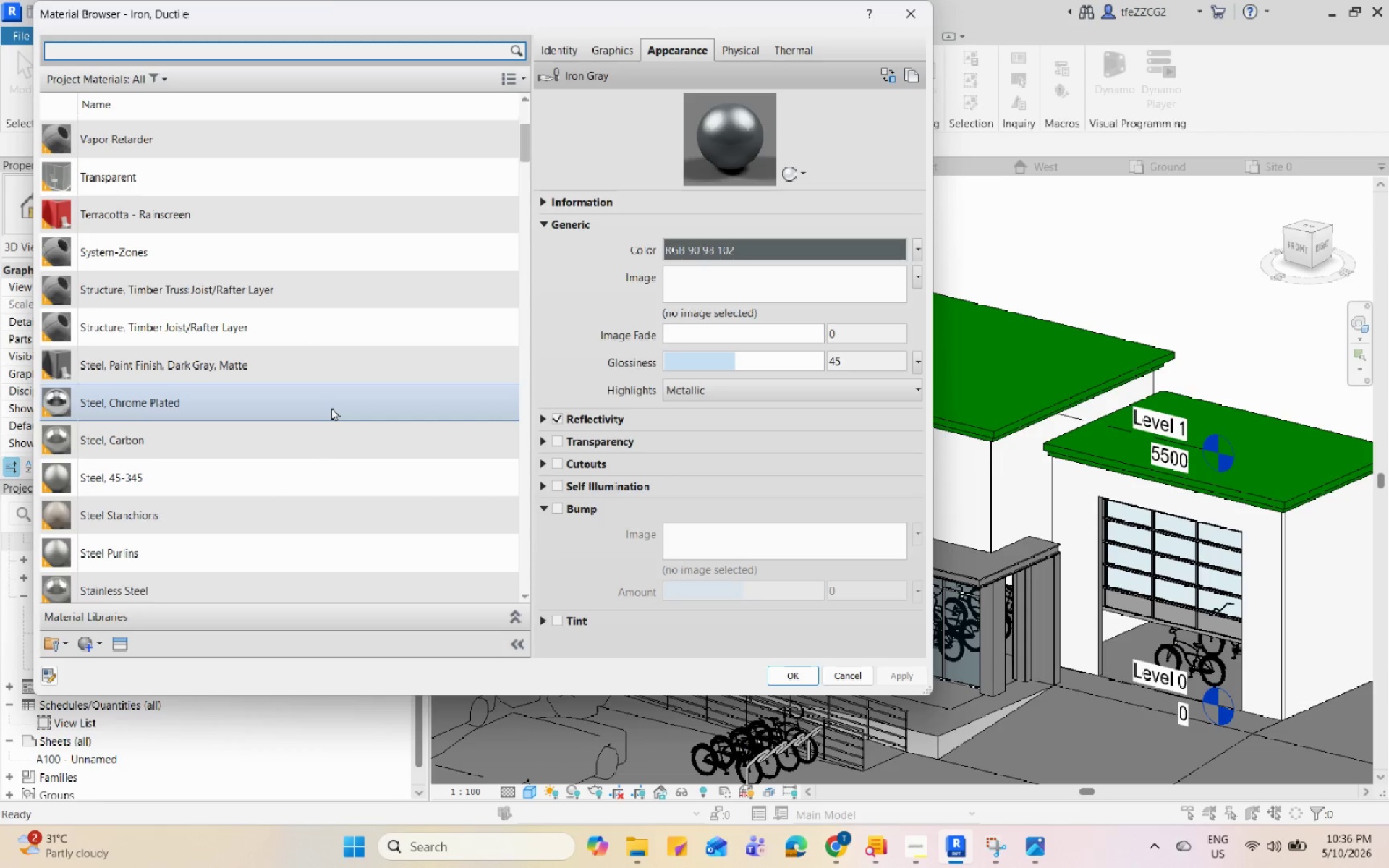 
scroll: coordinate [332, 401], scroll_direction: up, amount: 5.0
 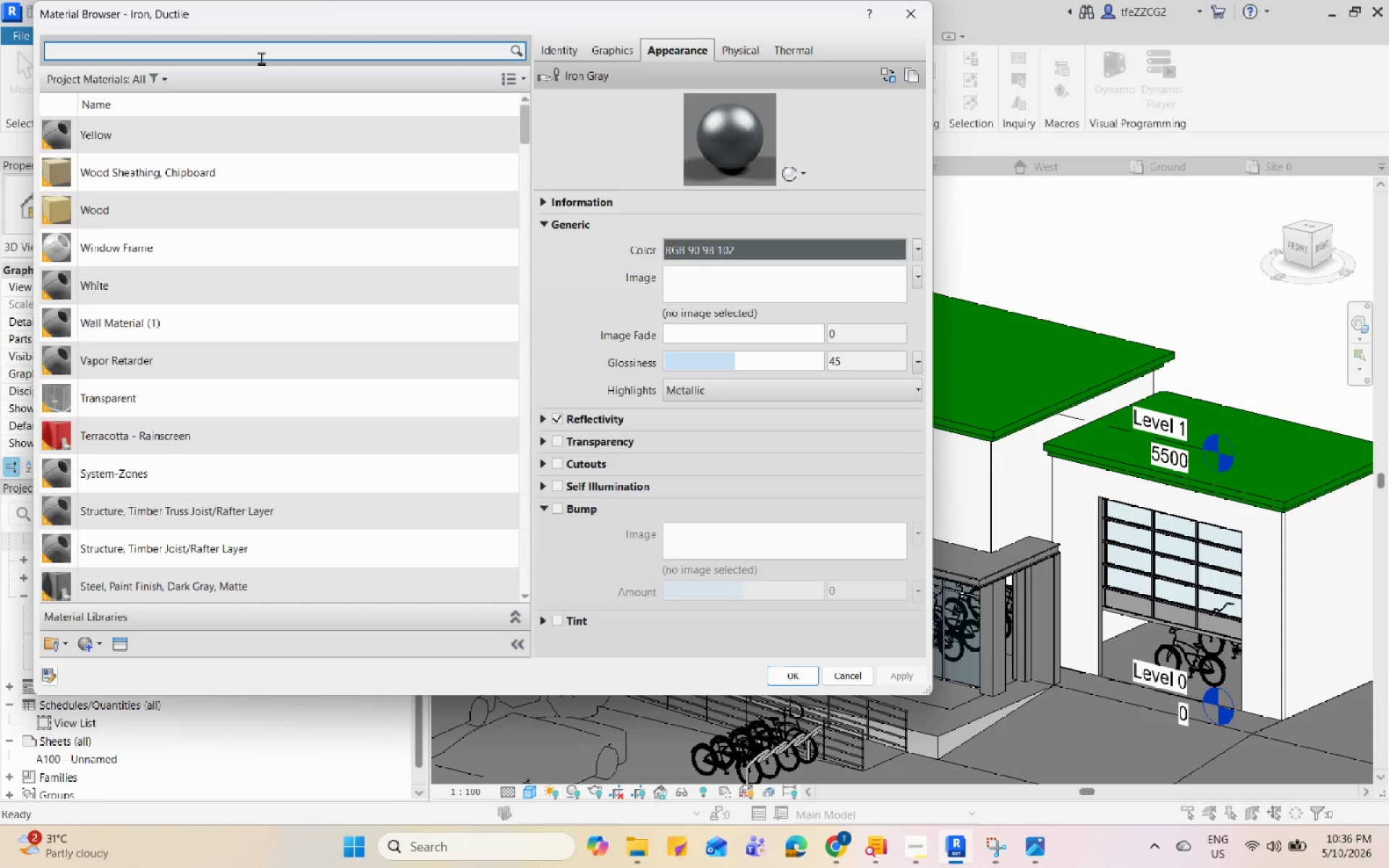 
left_click([261, 58])
 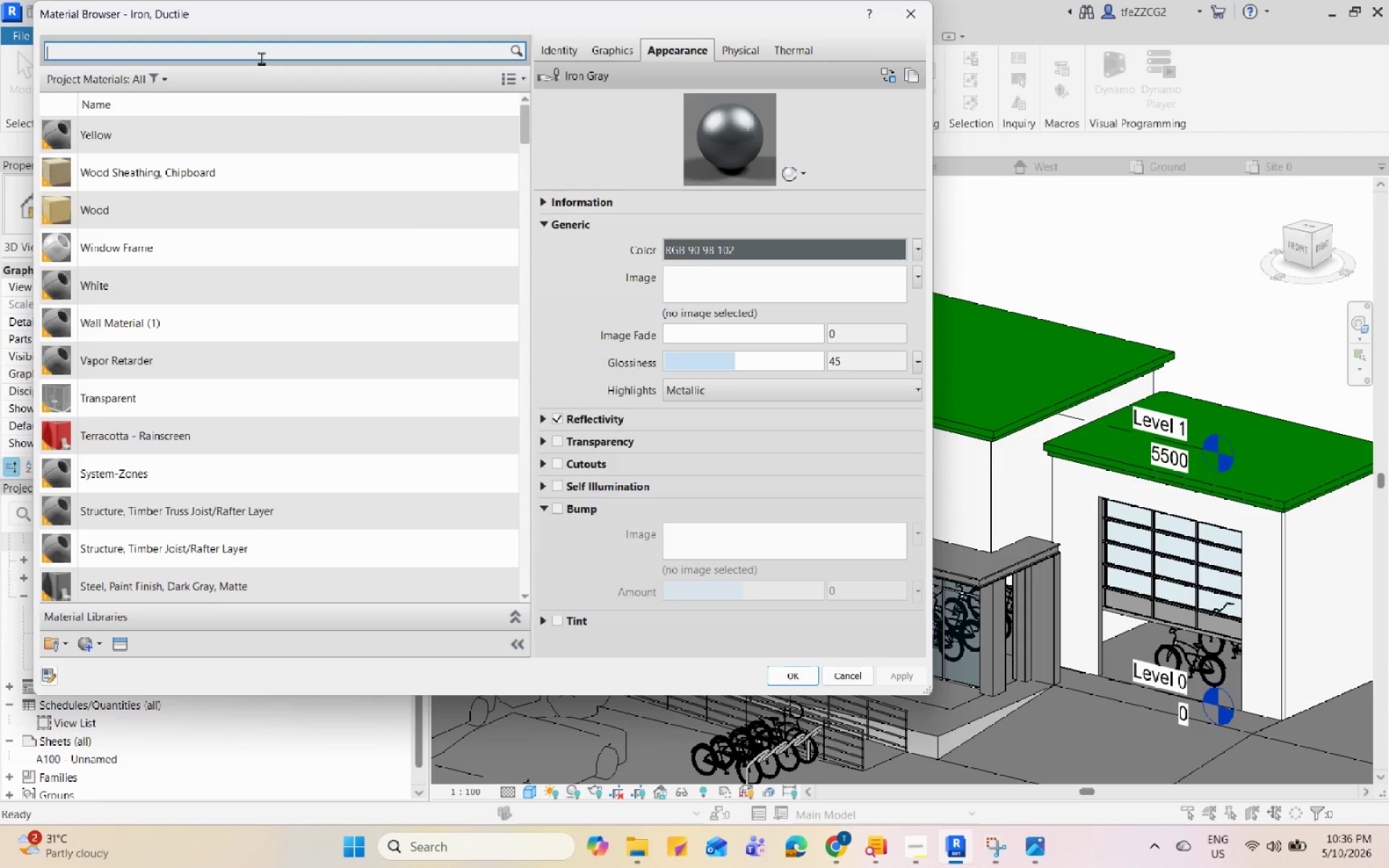 
type(roof)
 